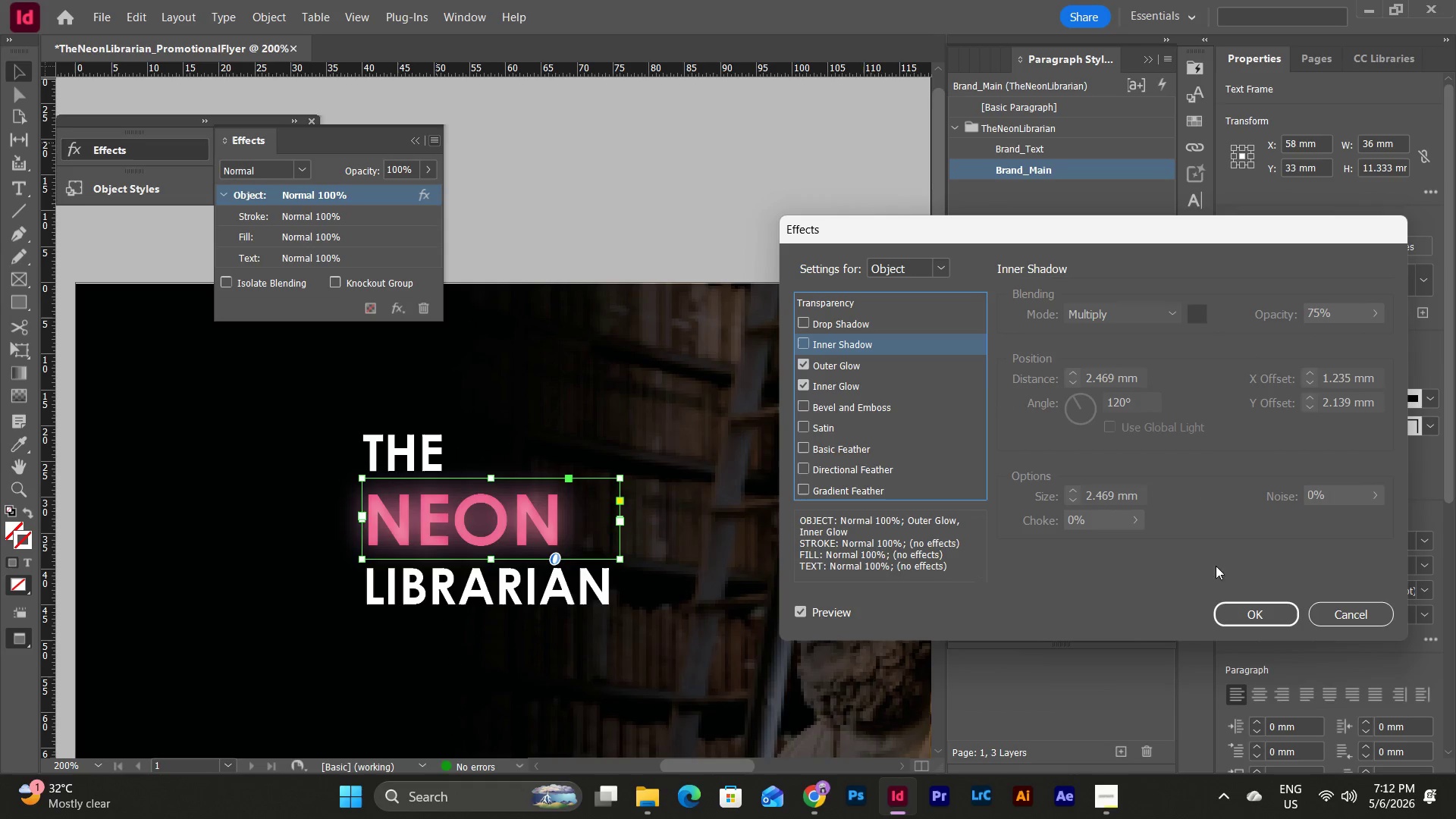 
left_click([1260, 615])
 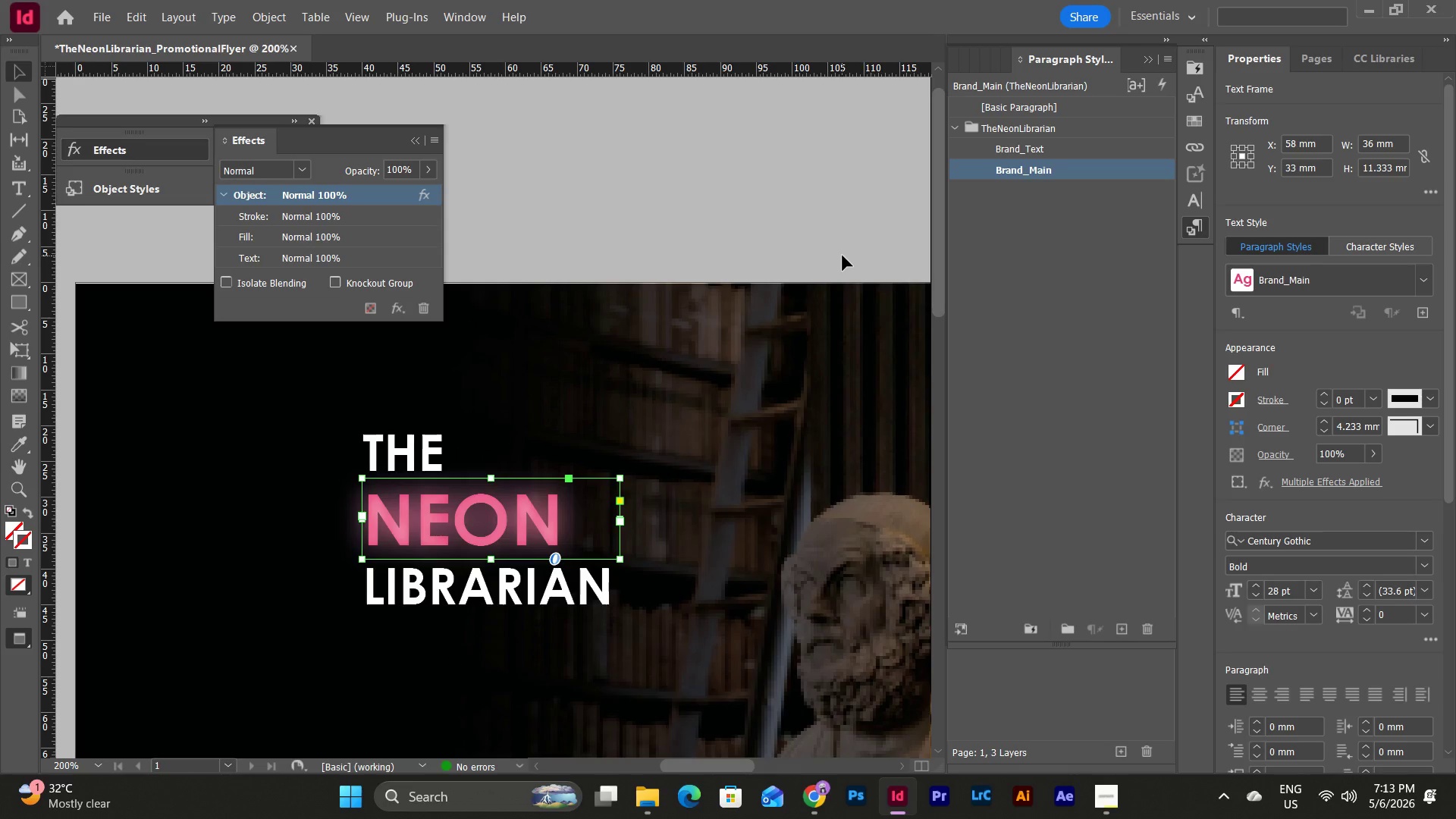 
wait(24.33)
 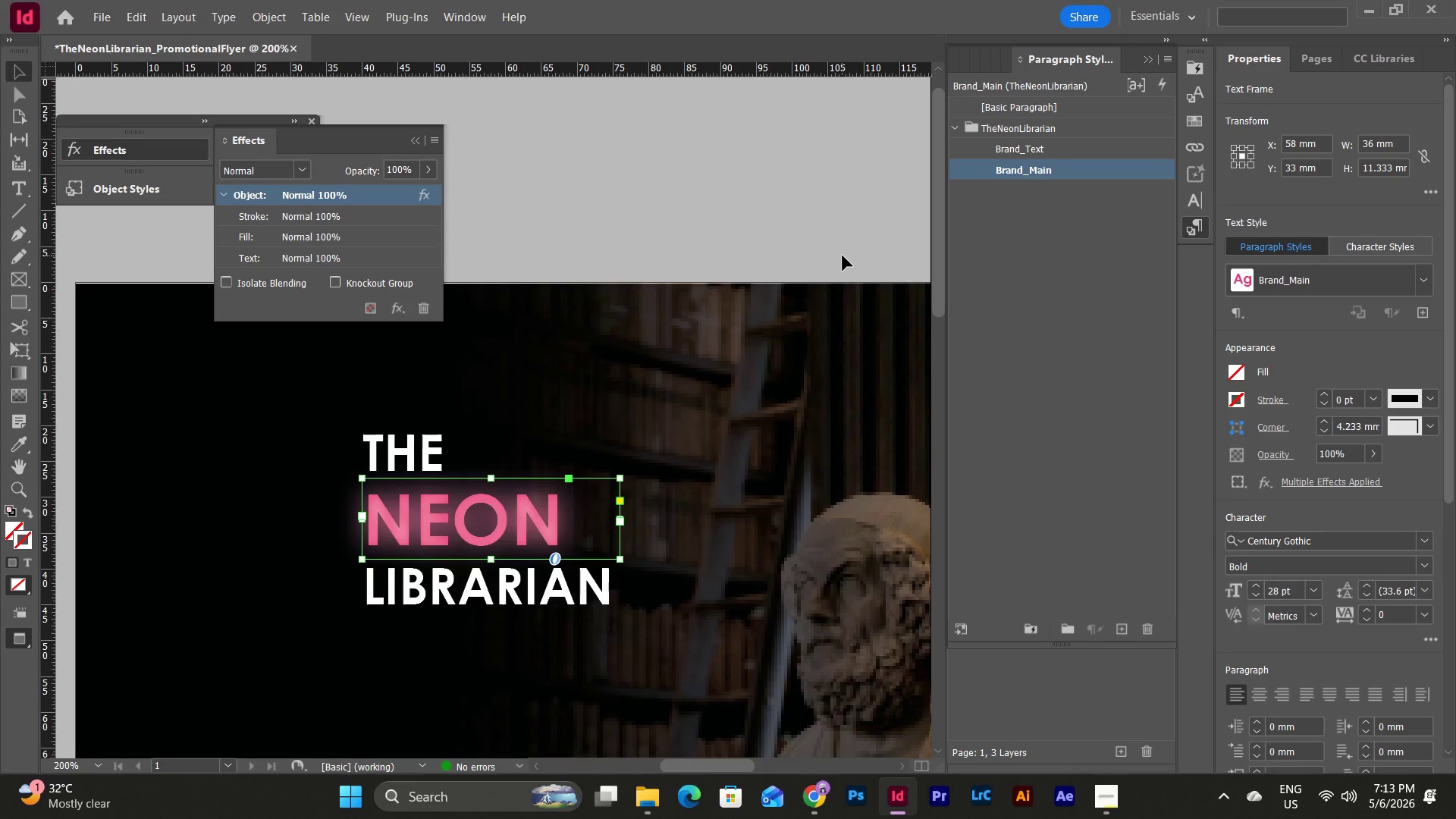 
left_click([610, 191])
 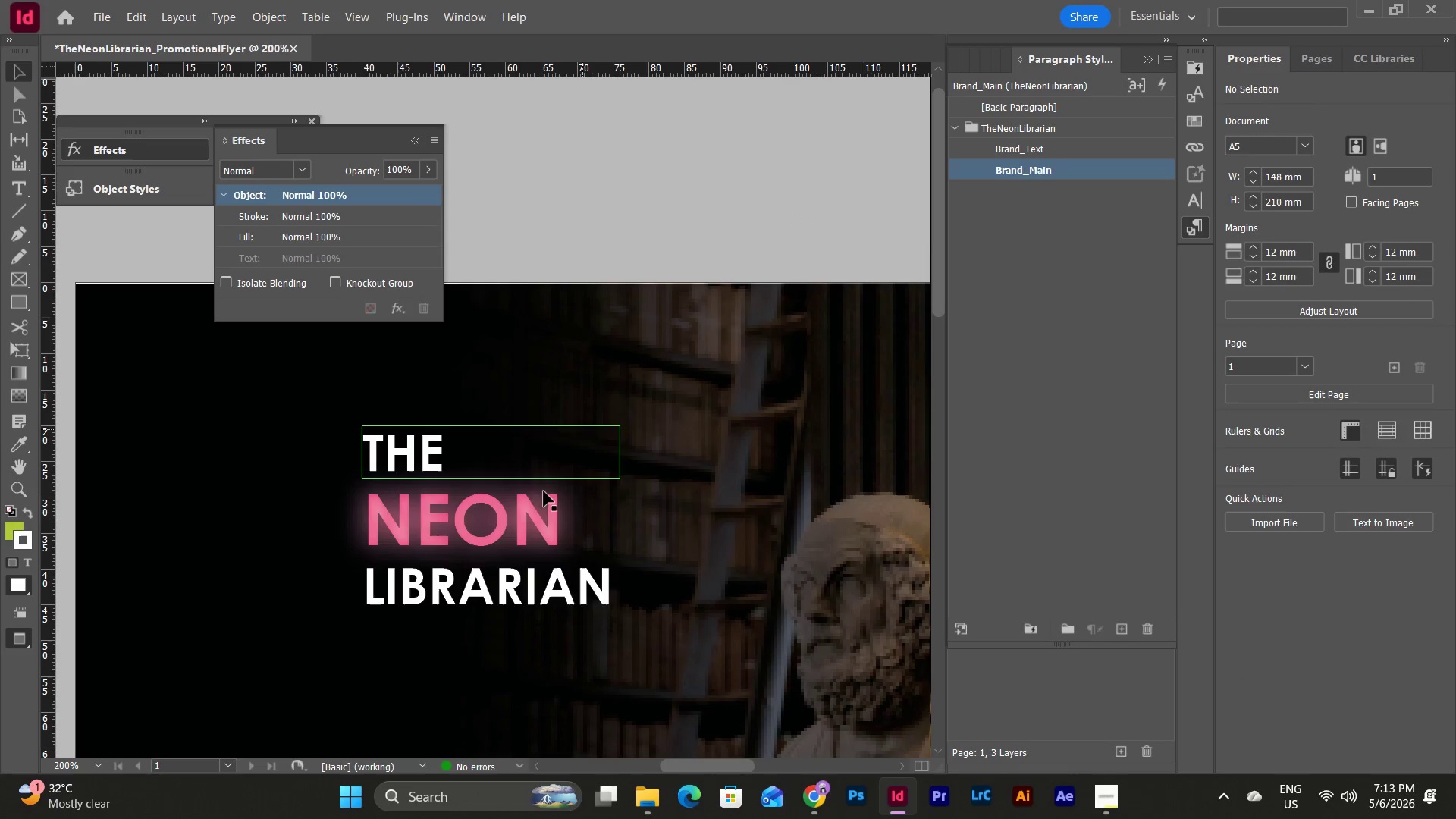 
left_click([535, 510])
 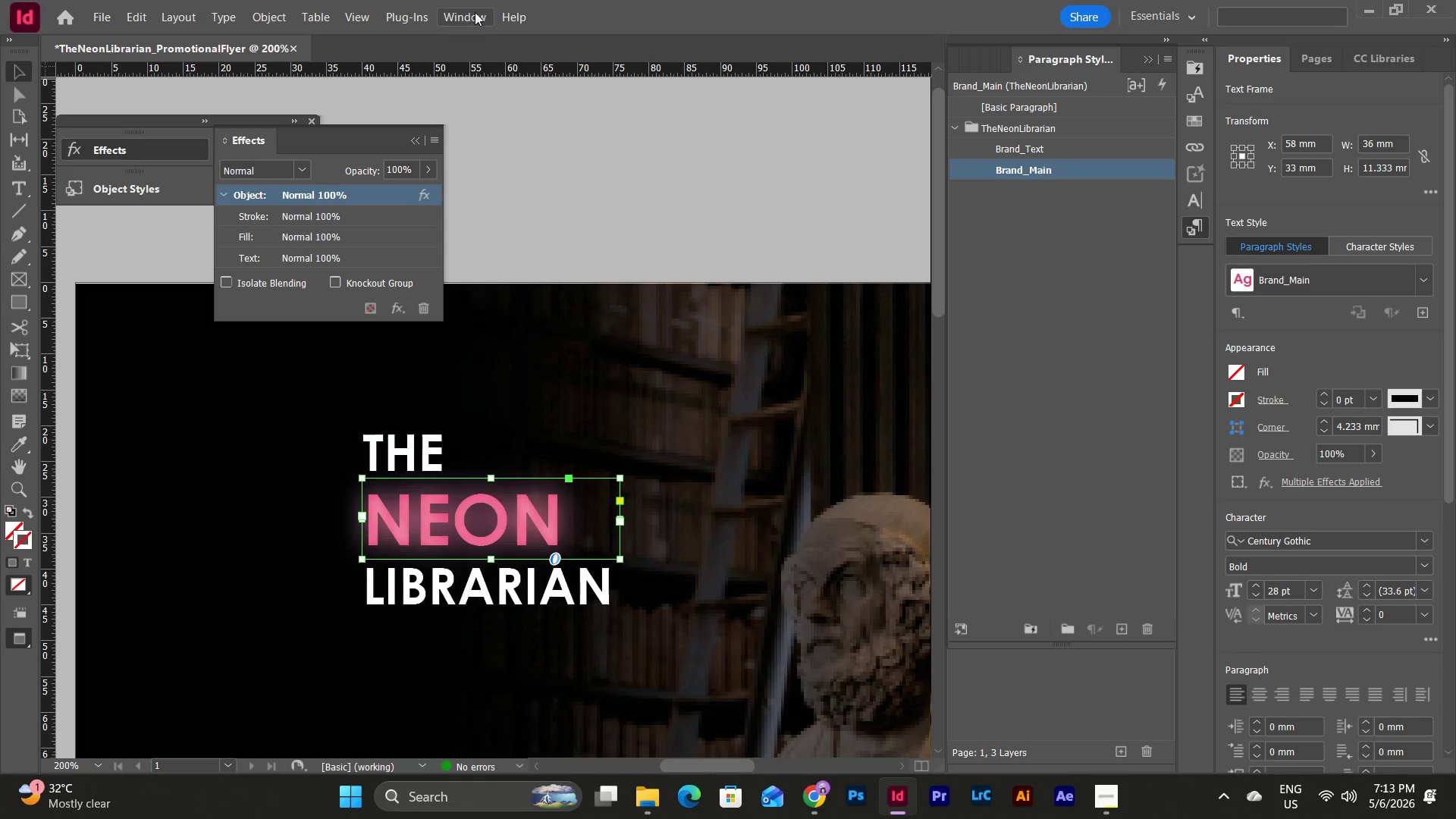 
left_click([475, 12])
 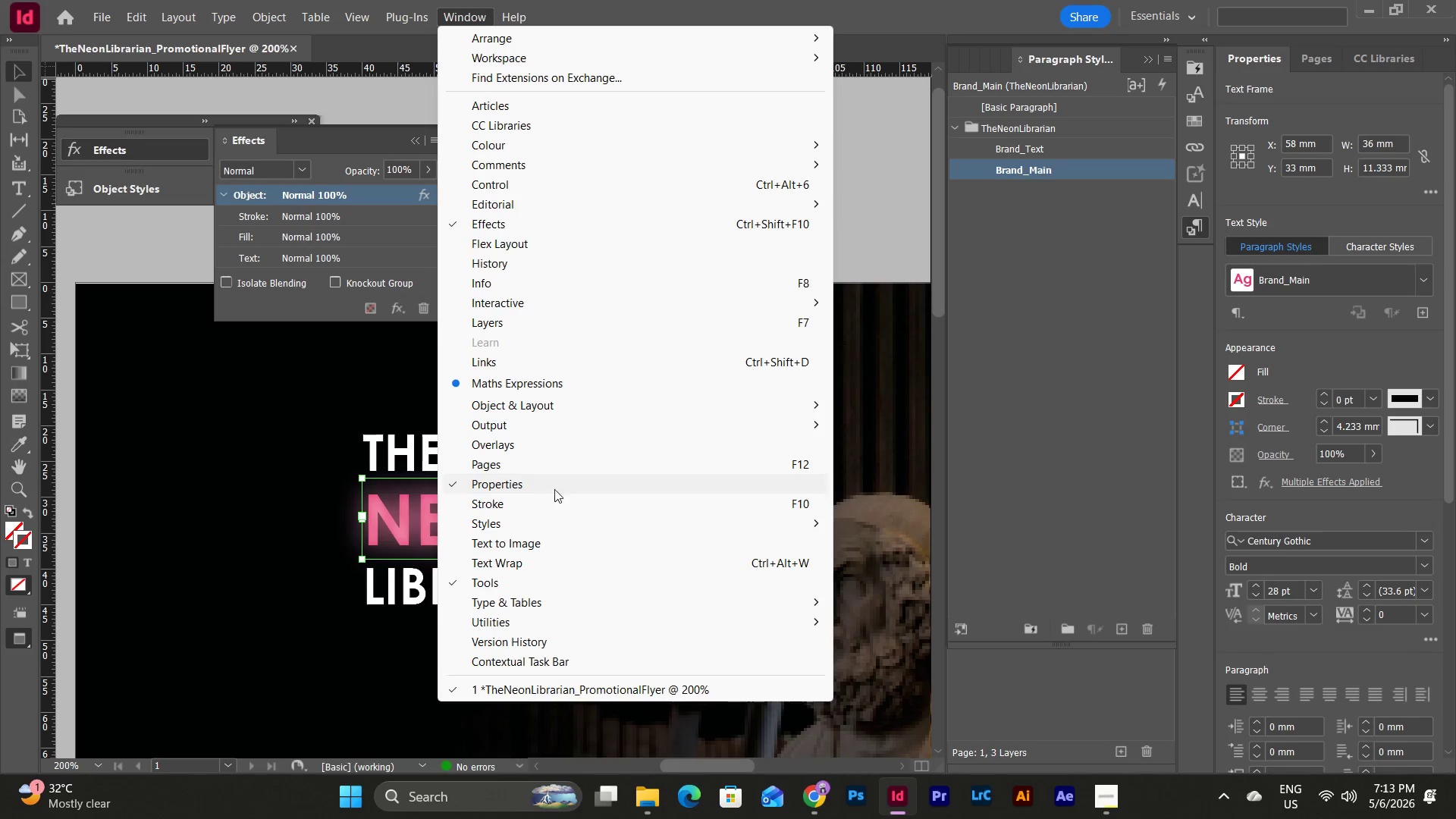 
left_click([544, 507])
 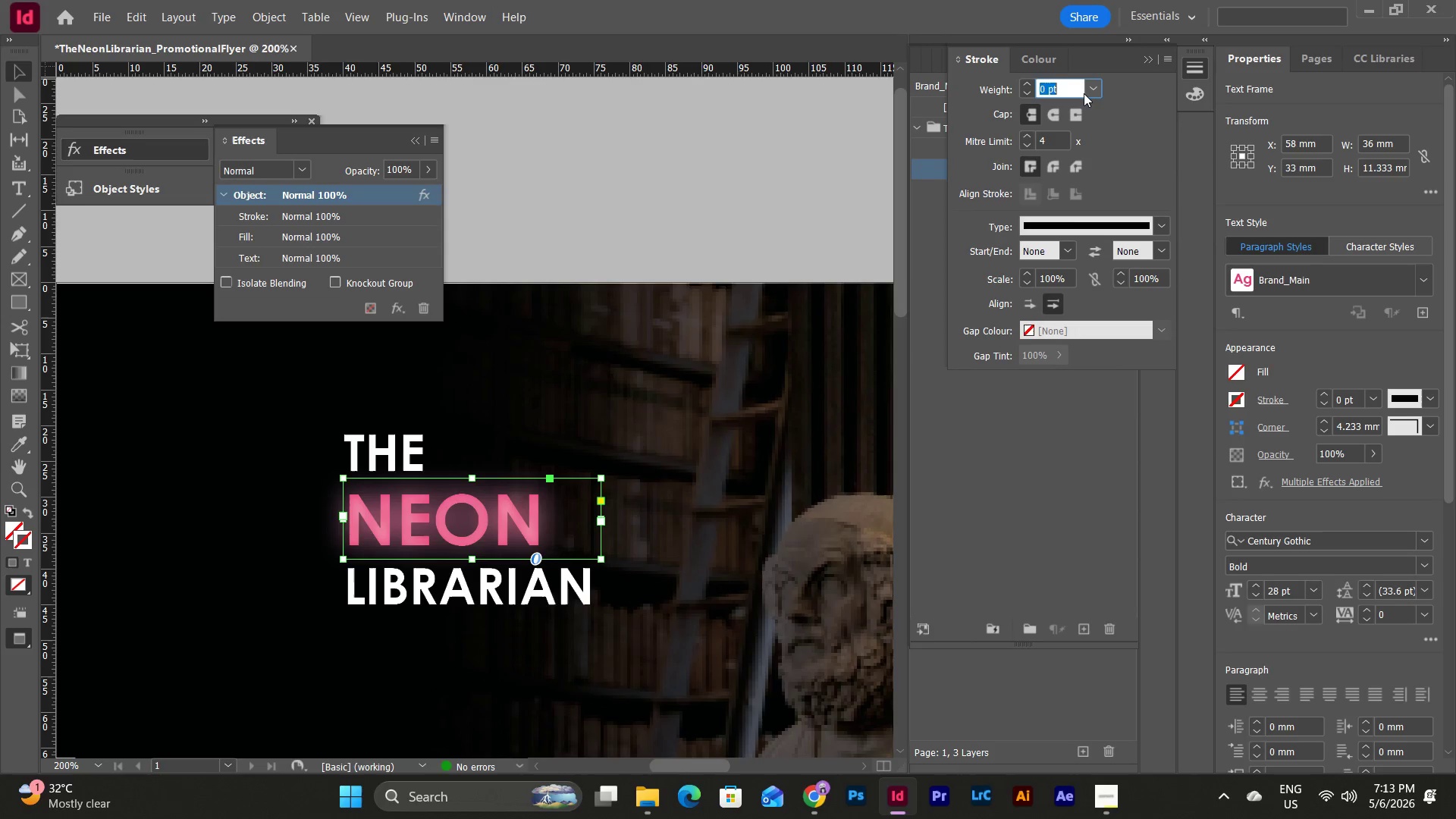 
left_click([1089, 93])
 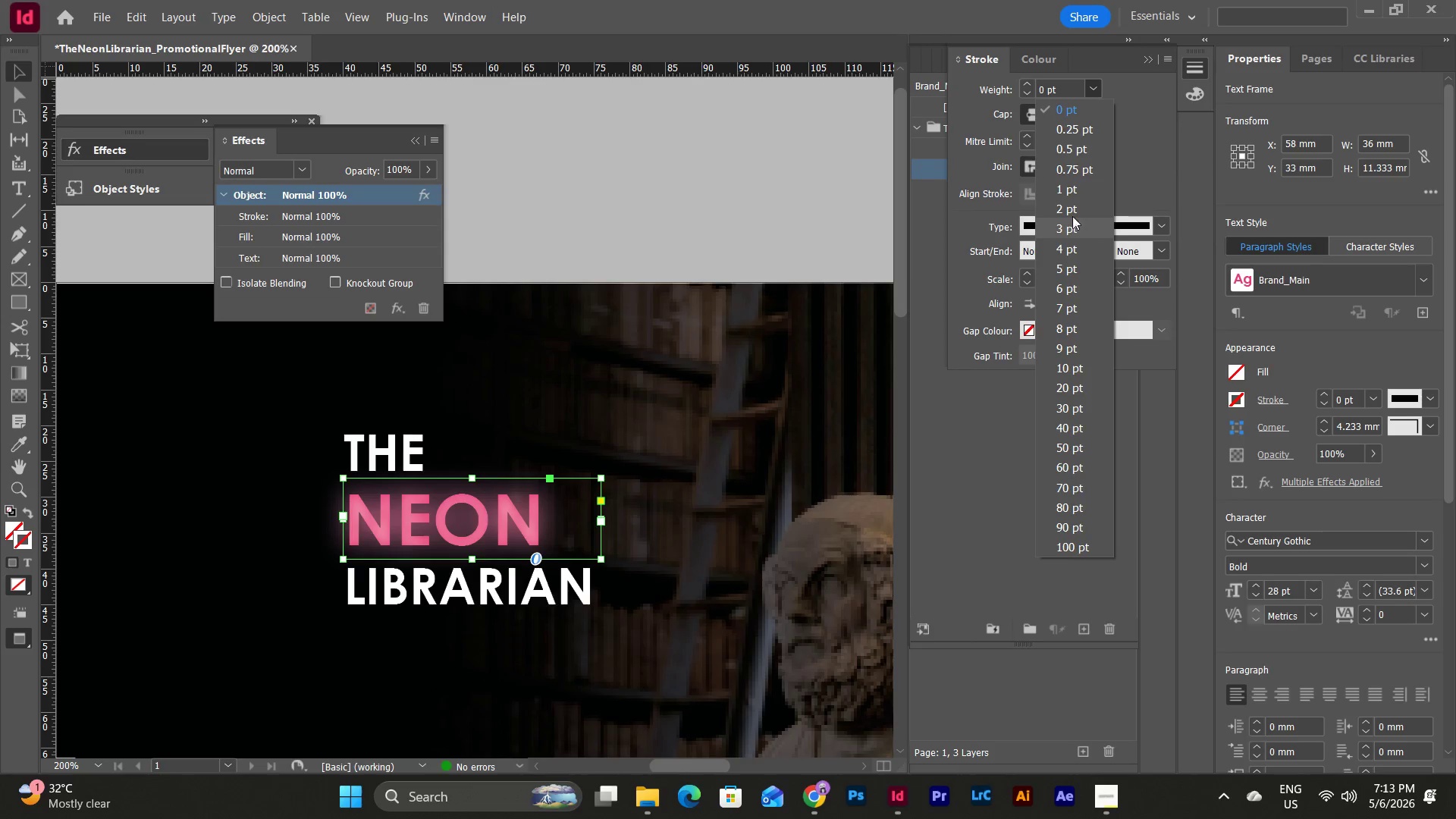 
left_click([1071, 195])
 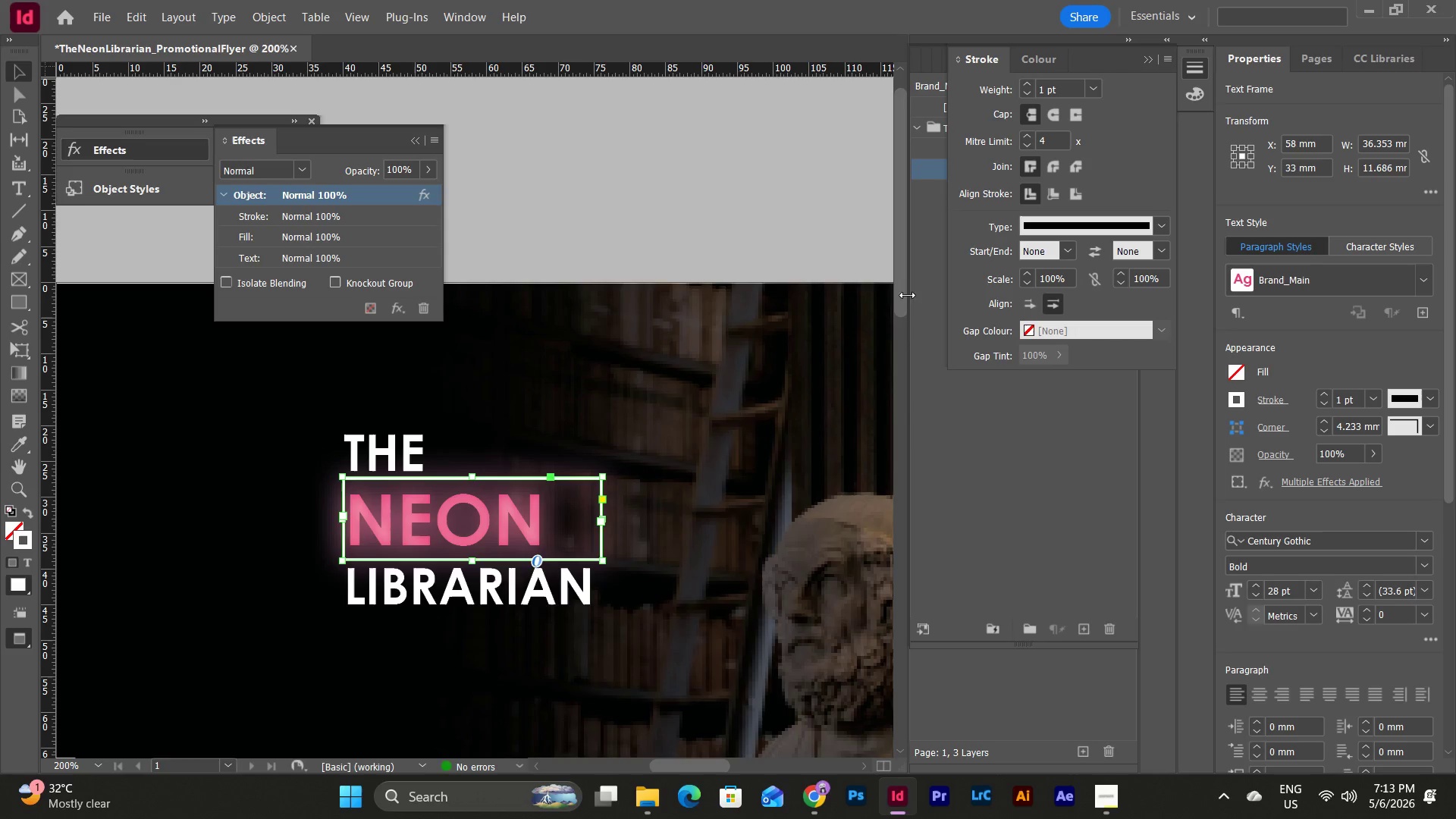 
left_click([715, 209])
 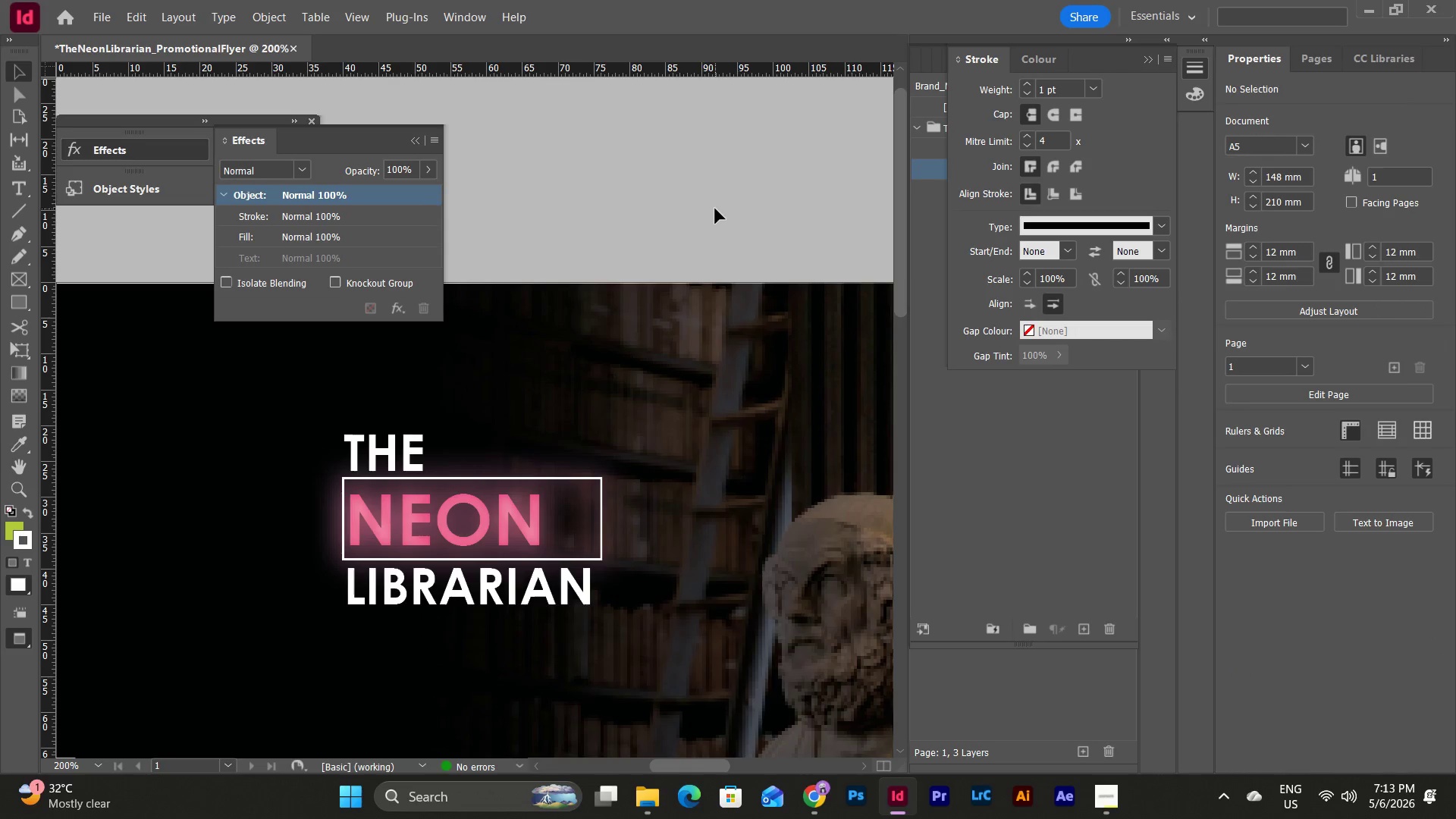 
key(Control+Z)
 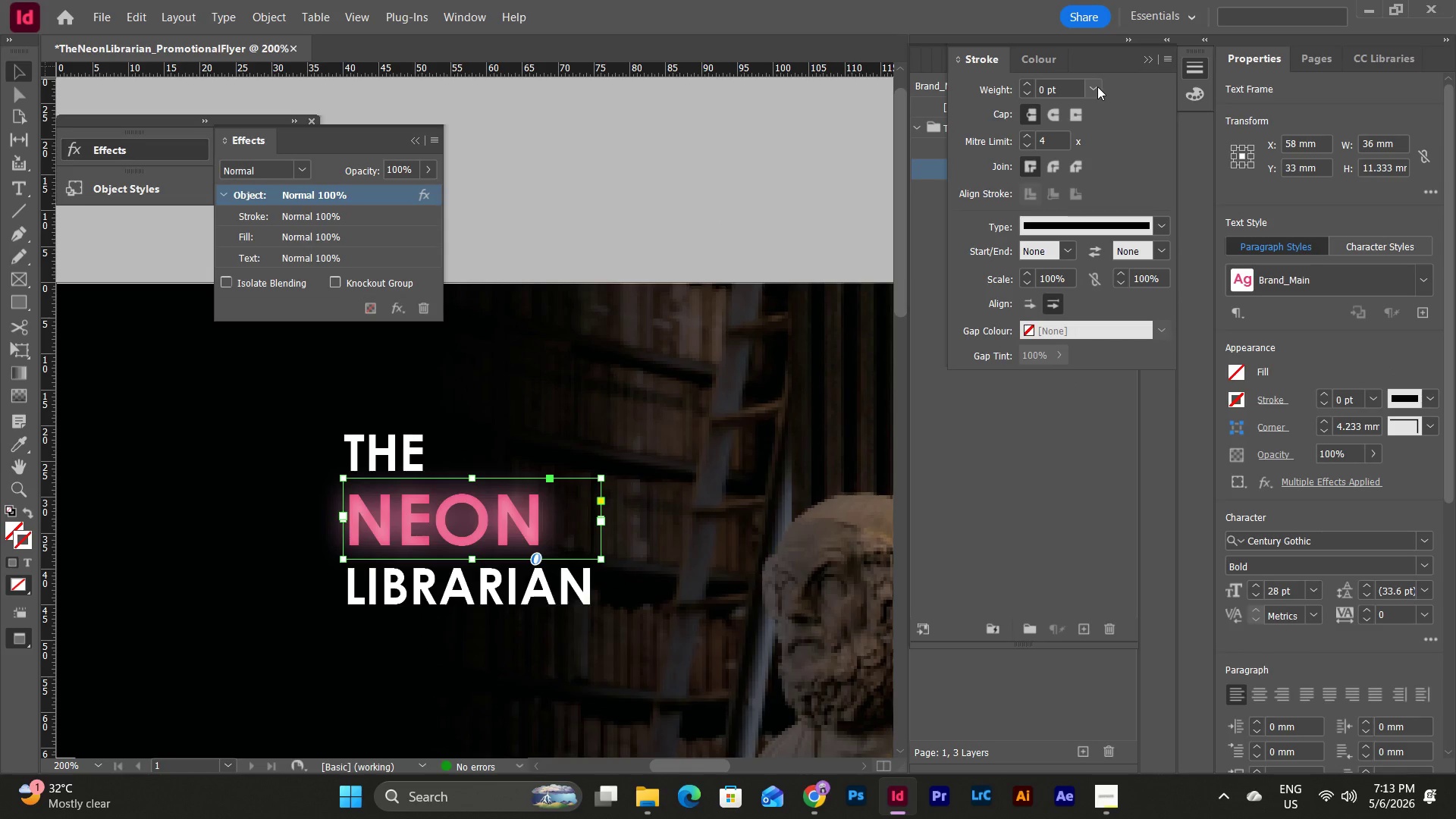 
left_click([1164, 224])
 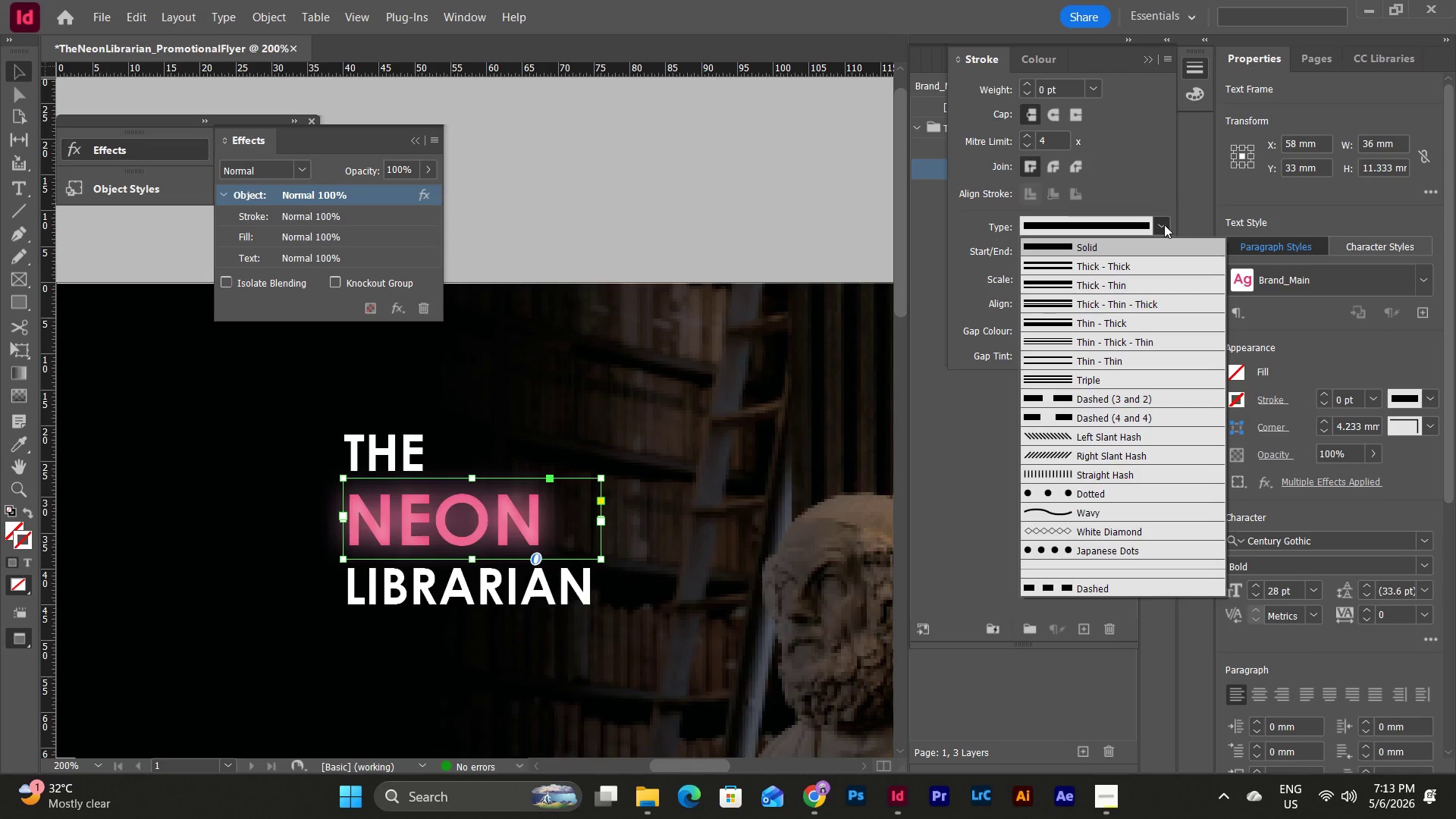 
left_click([1164, 224])
 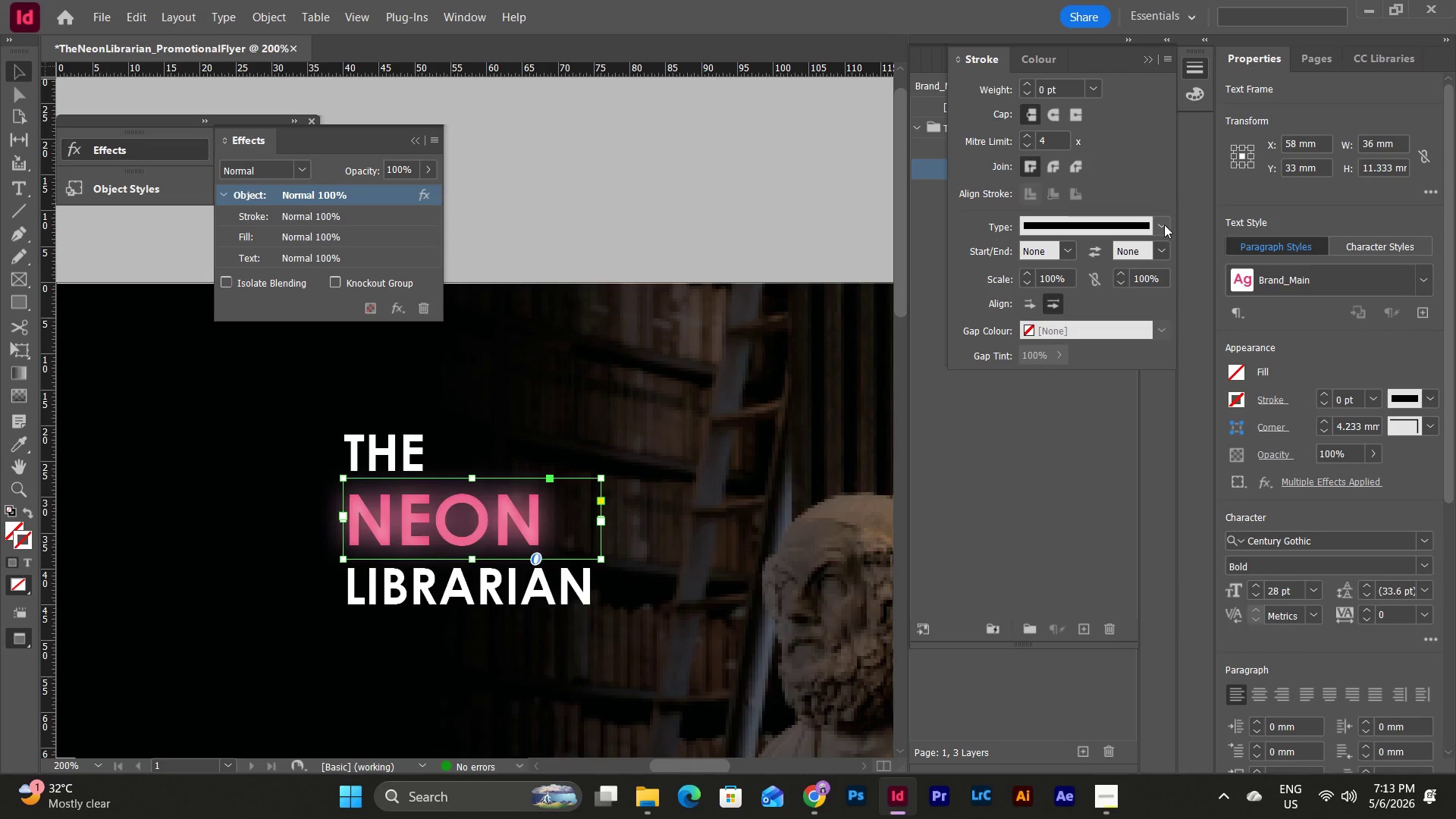 
left_click([1164, 224])
 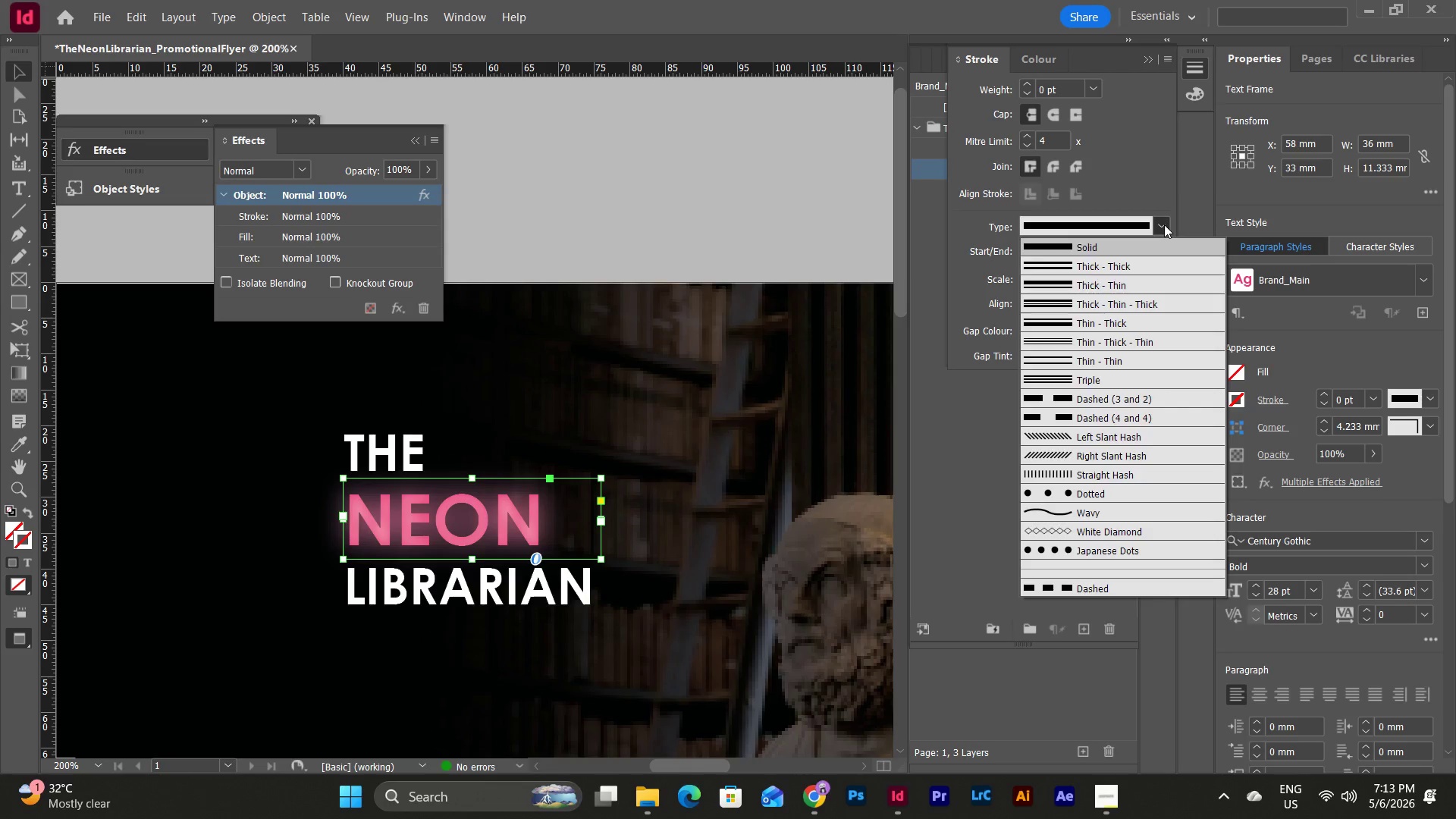 
left_click([1164, 224])
 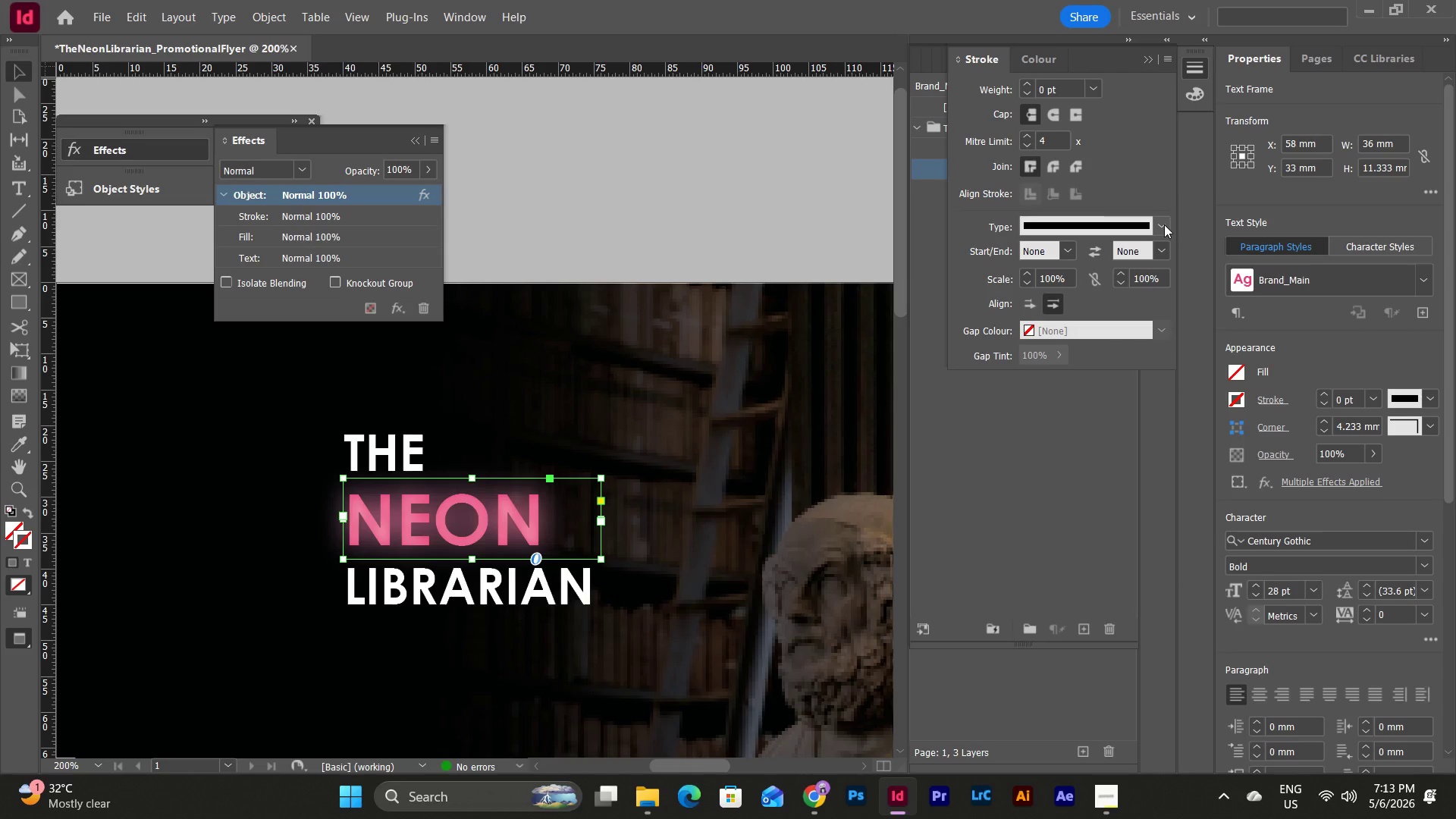 
wait(20.83)
 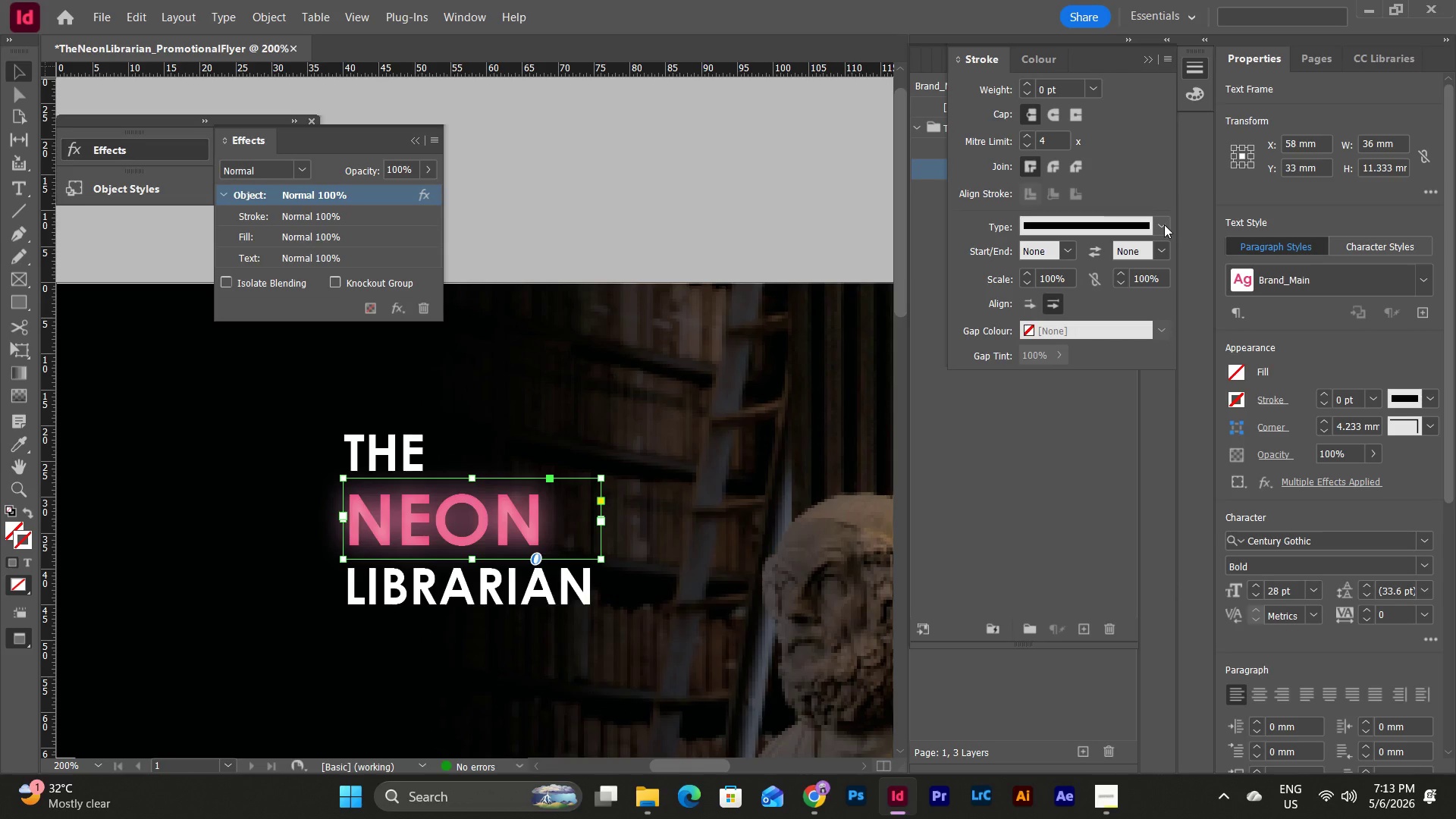 
double_click([533, 519])
 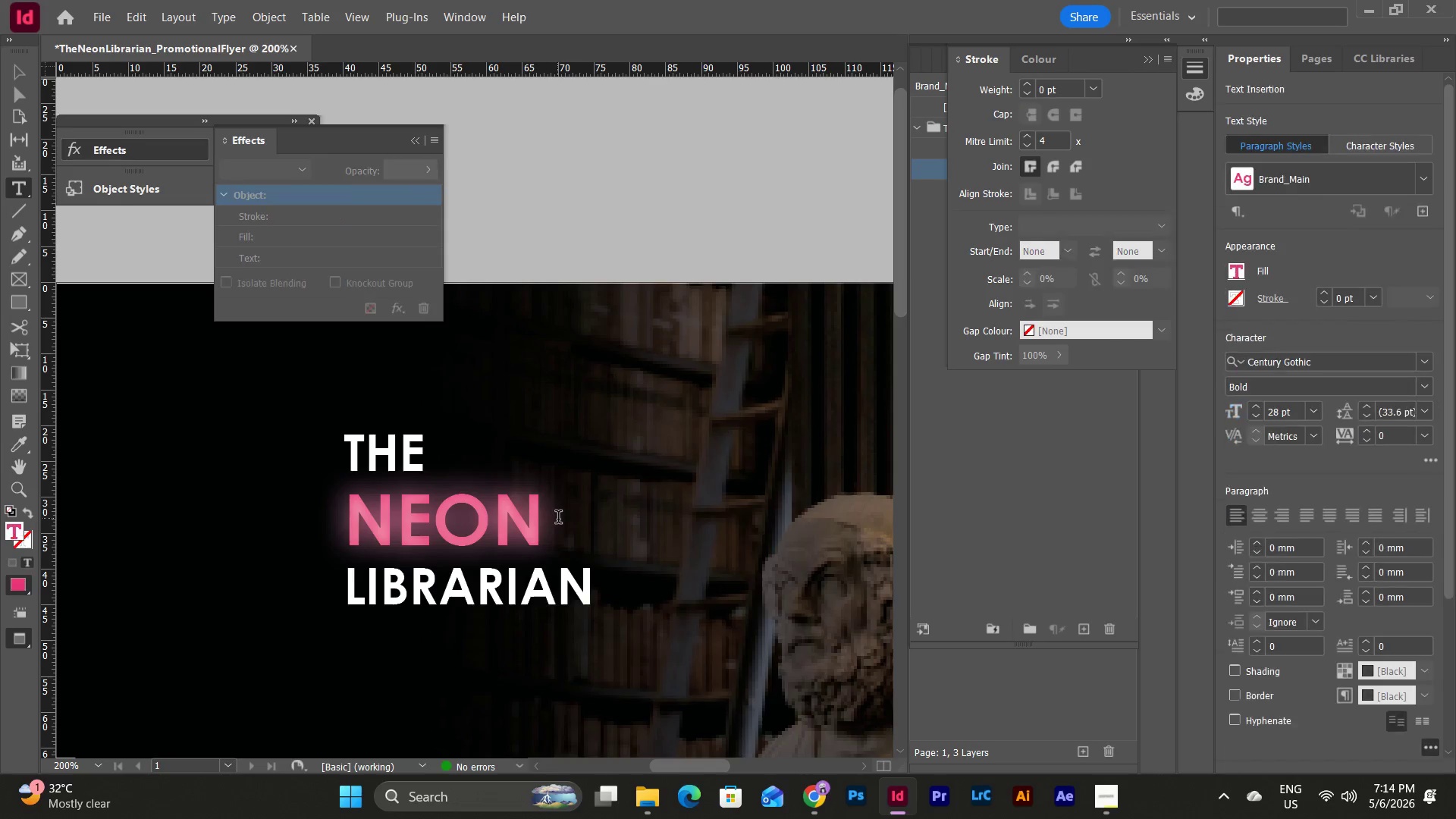 
left_click_drag(start_coordinate=[558, 519], to_coordinate=[334, 504])
 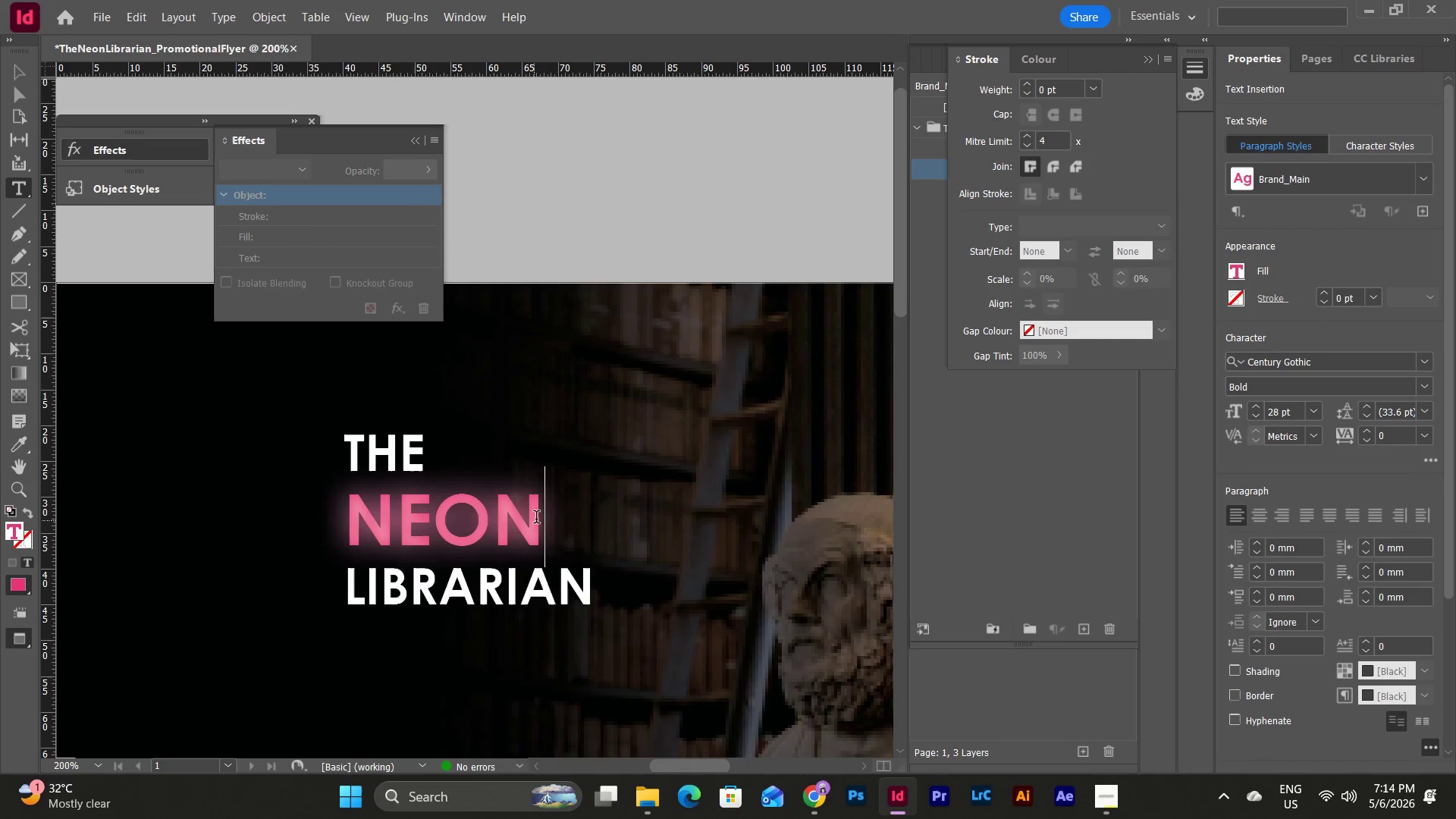 
left_click_drag(start_coordinate=[548, 513], to_coordinate=[283, 496])
 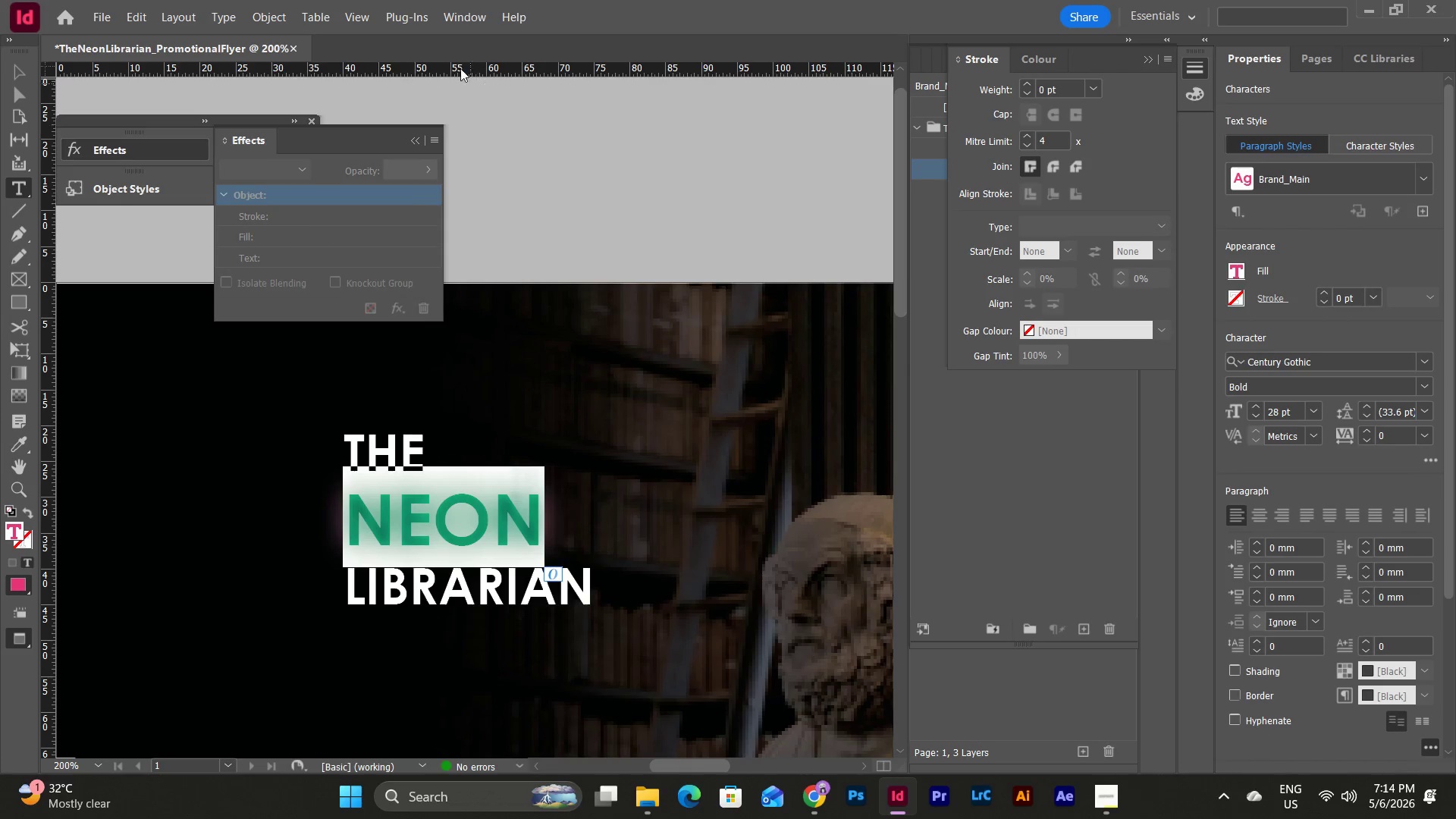 
left_click([450, 4])
 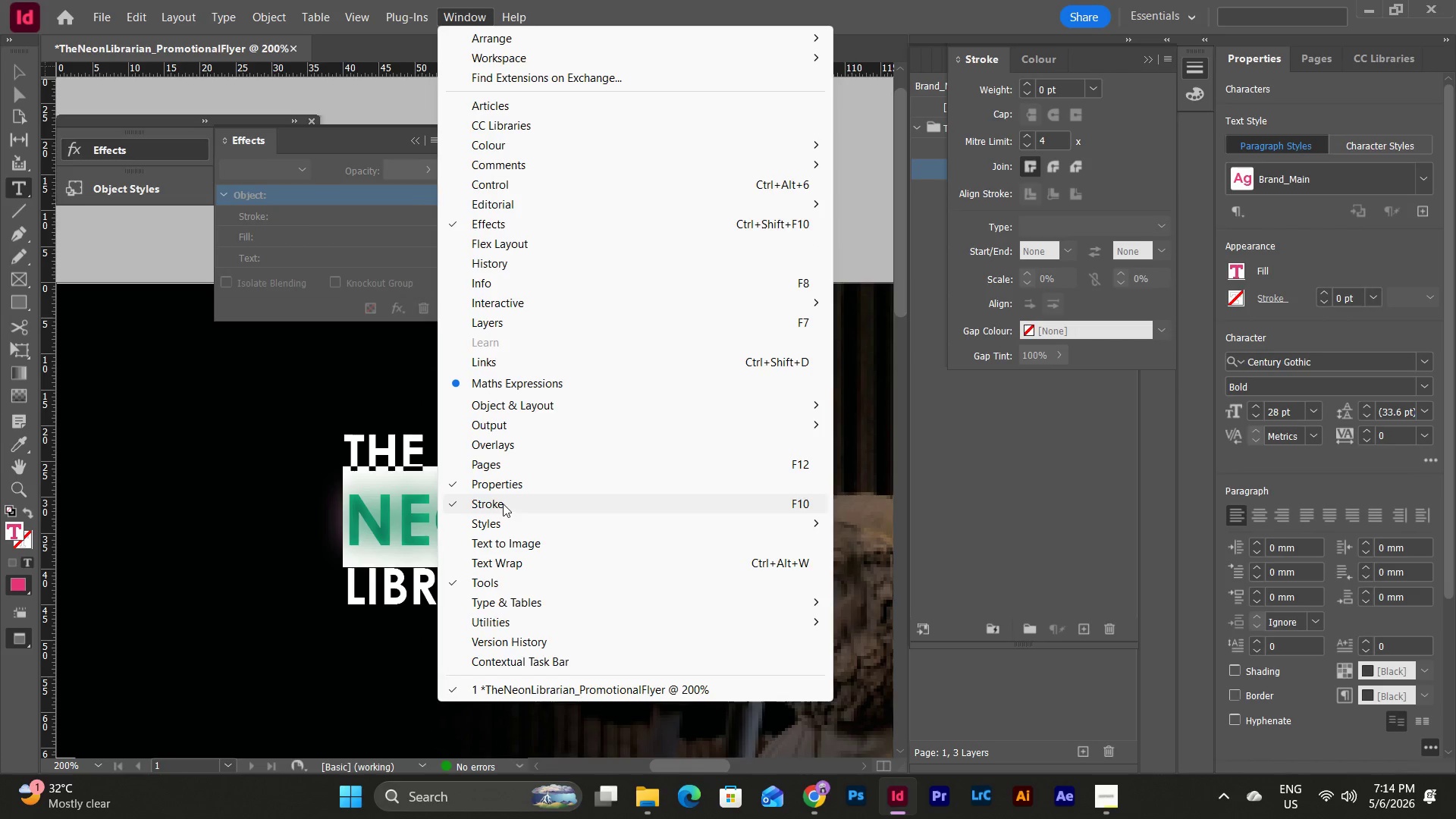 
left_click([503, 504])
 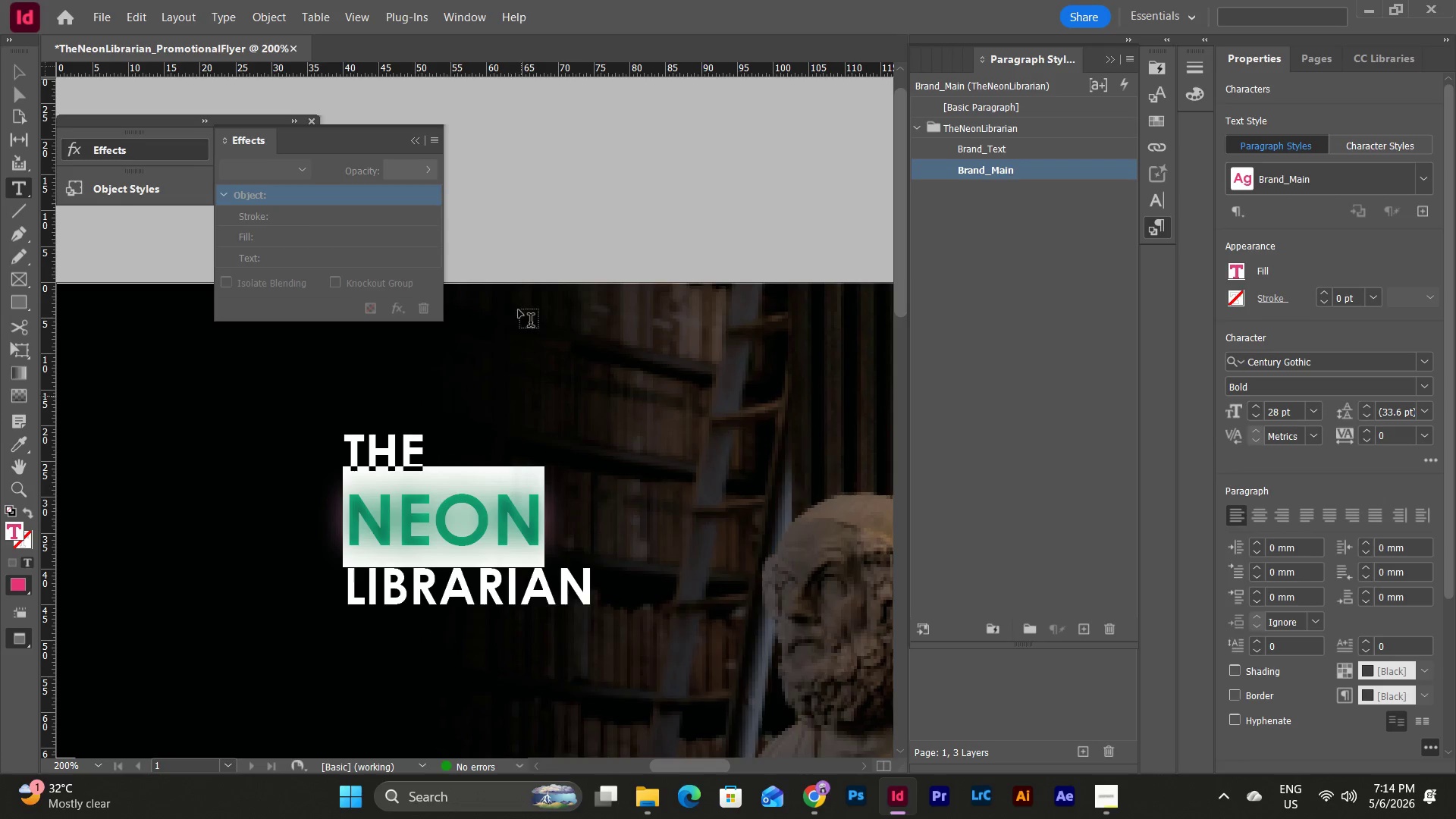 
left_click([455, 6])
 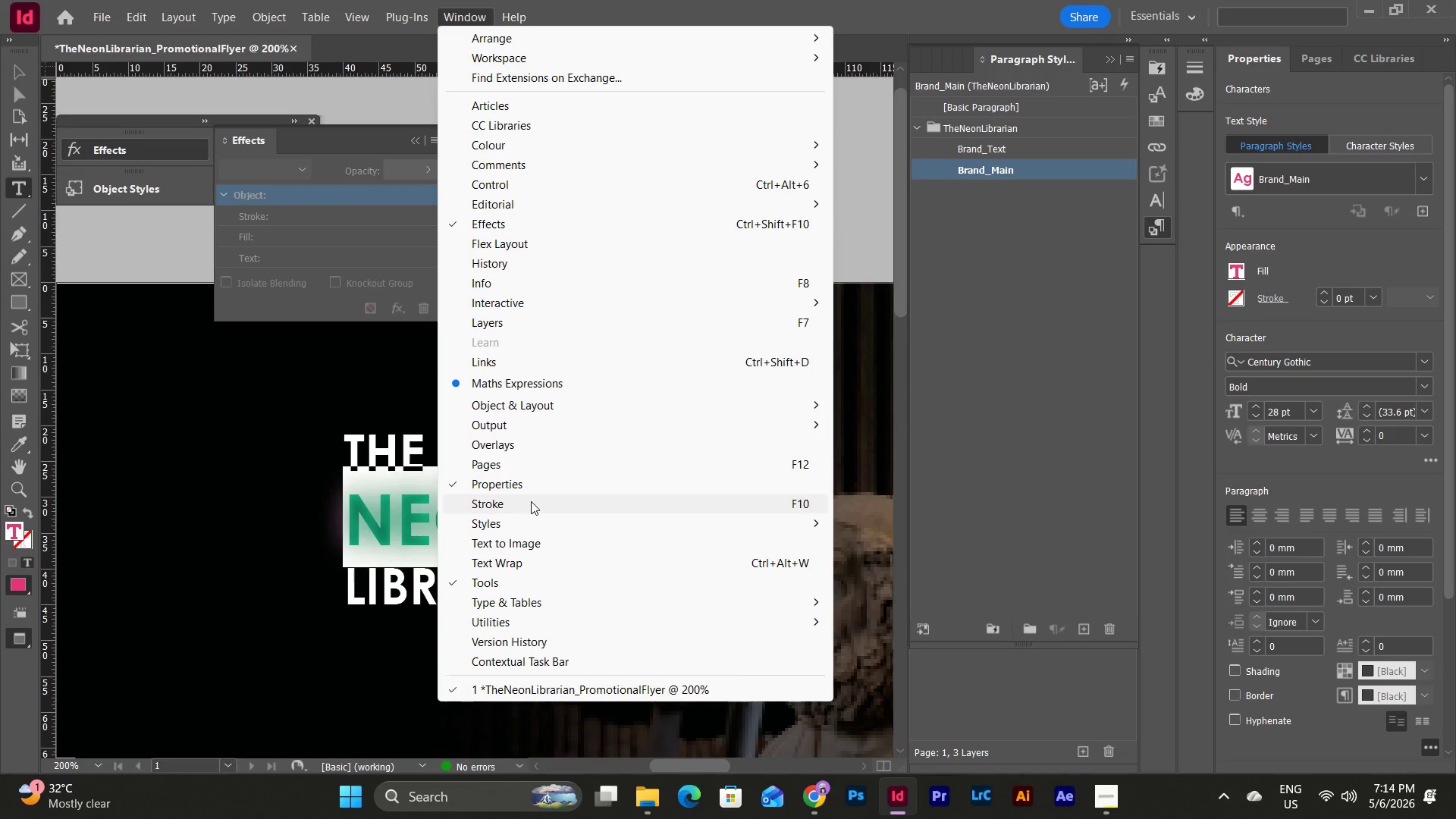 
left_click([531, 501])
 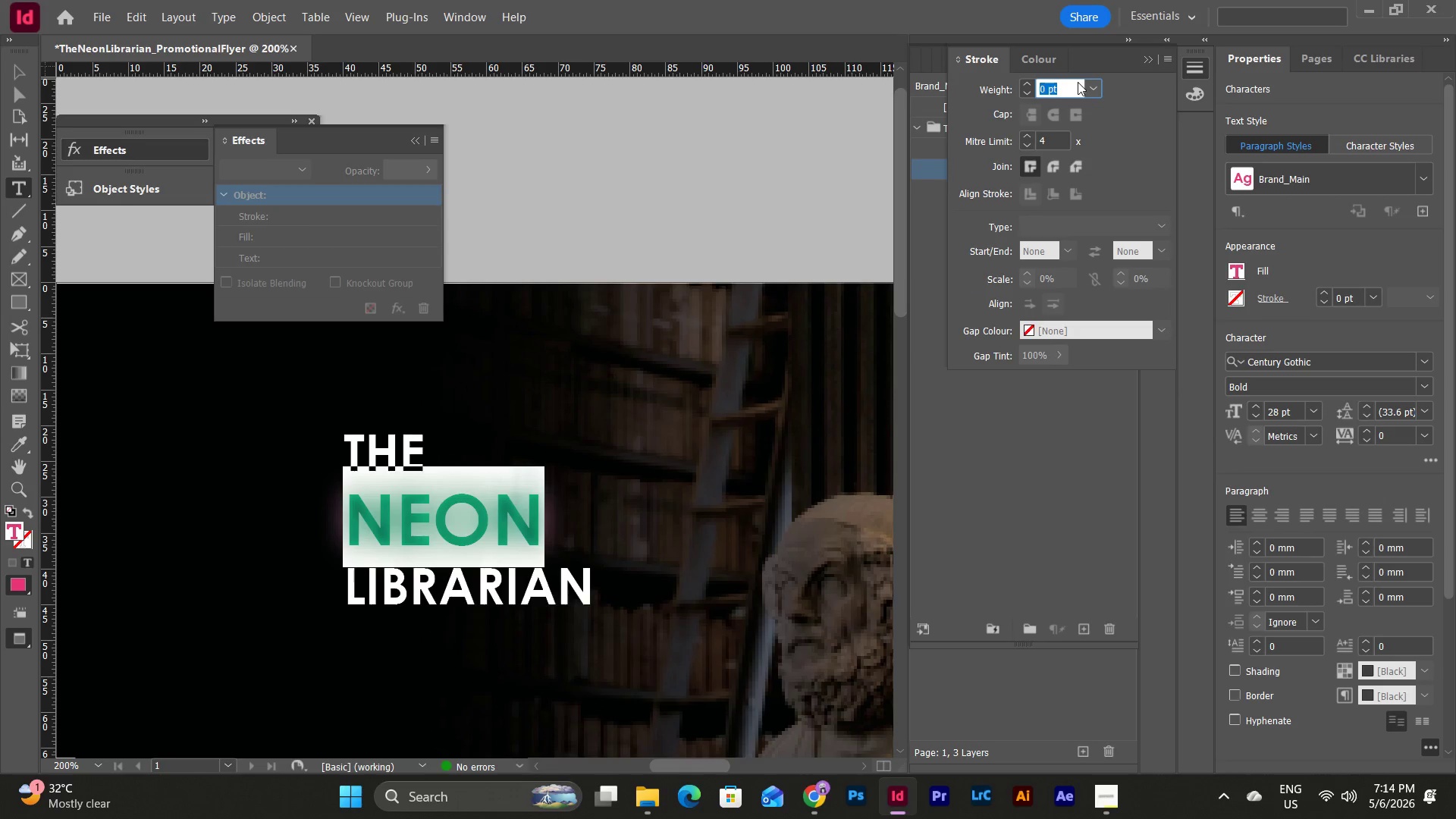 
key(Numpad1)
 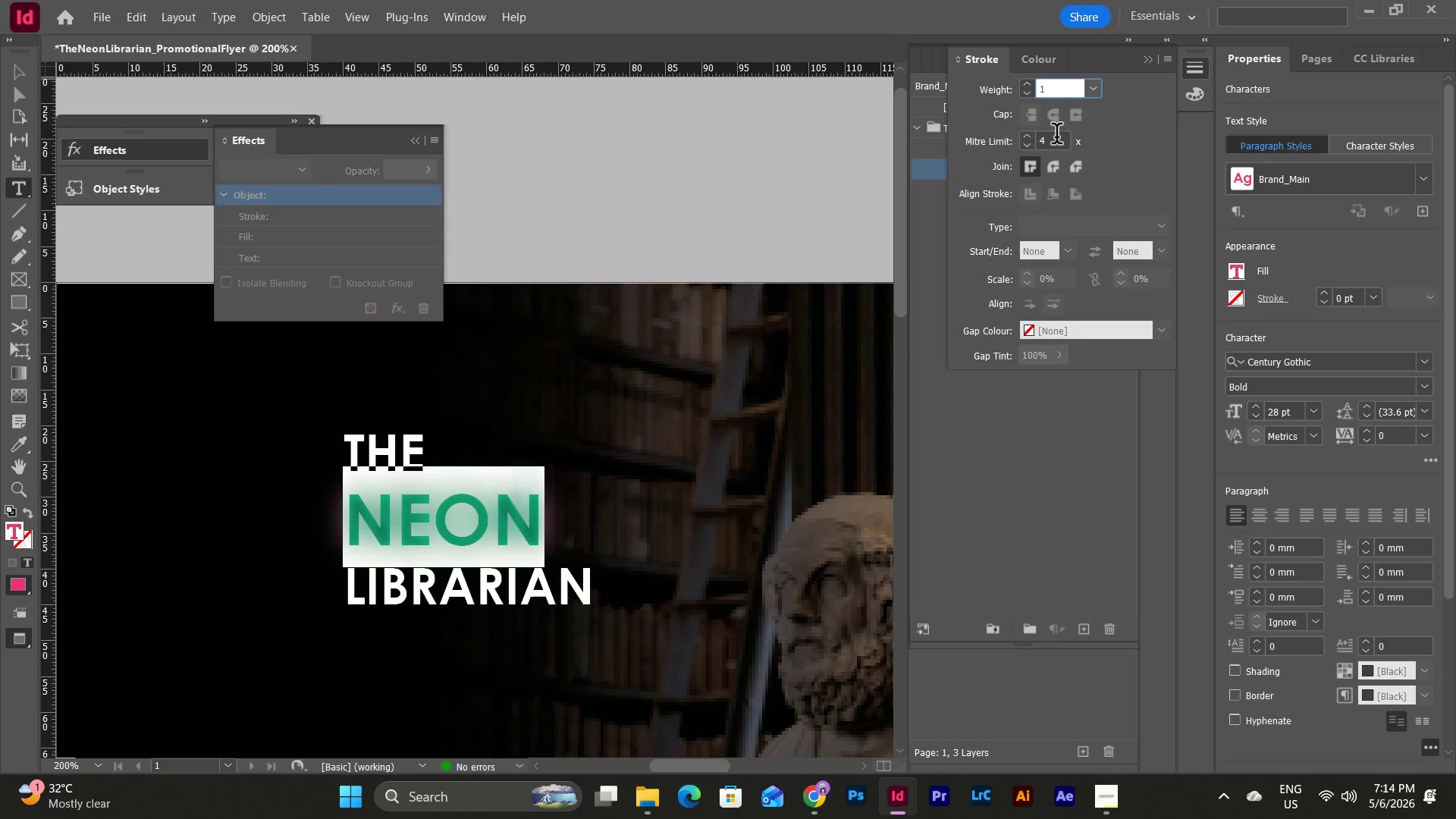 
left_click([1056, 152])
 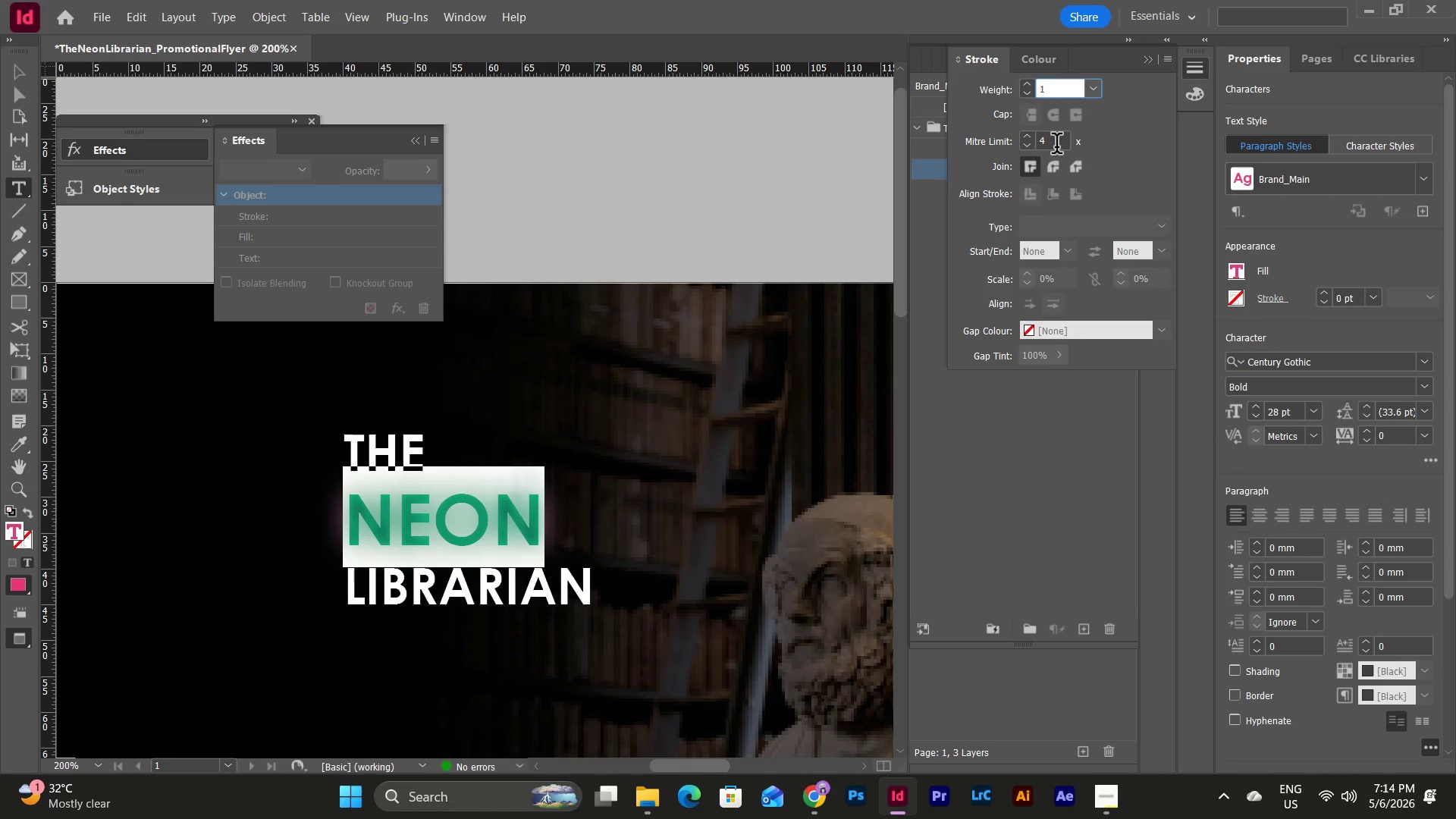 
left_click([1056, 146])
 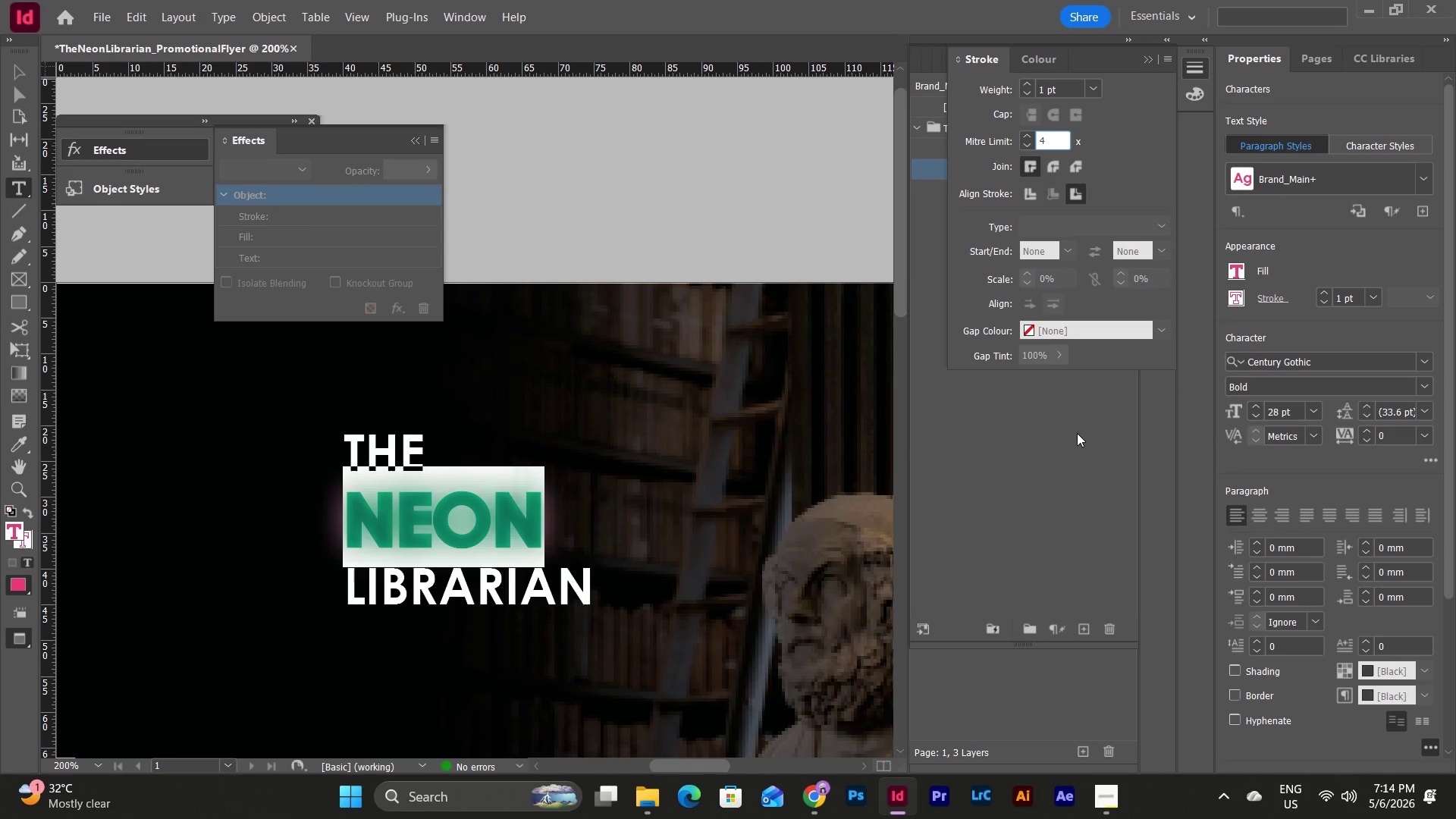 
left_click([1077, 433])
 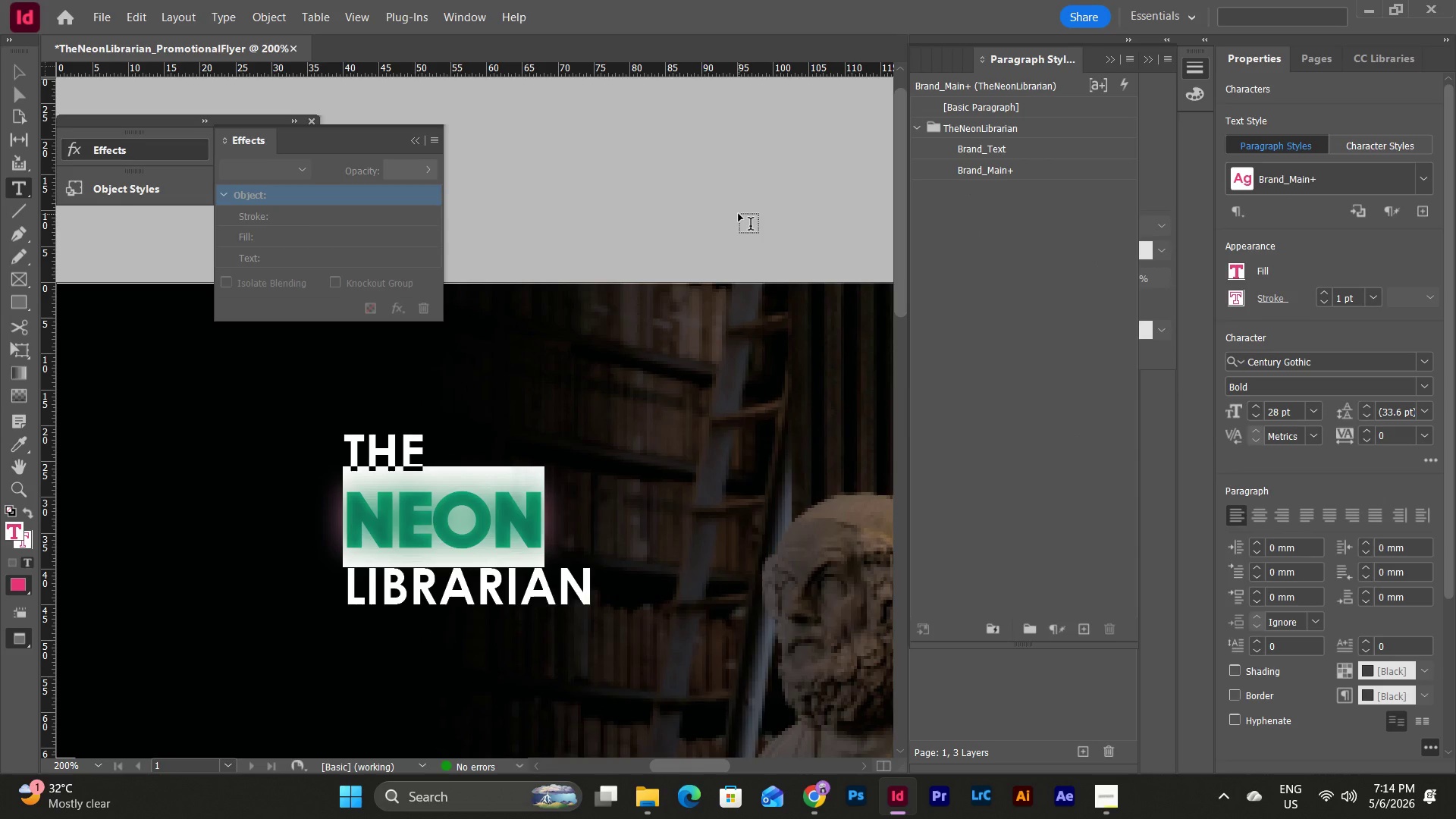 
key(Escape)
 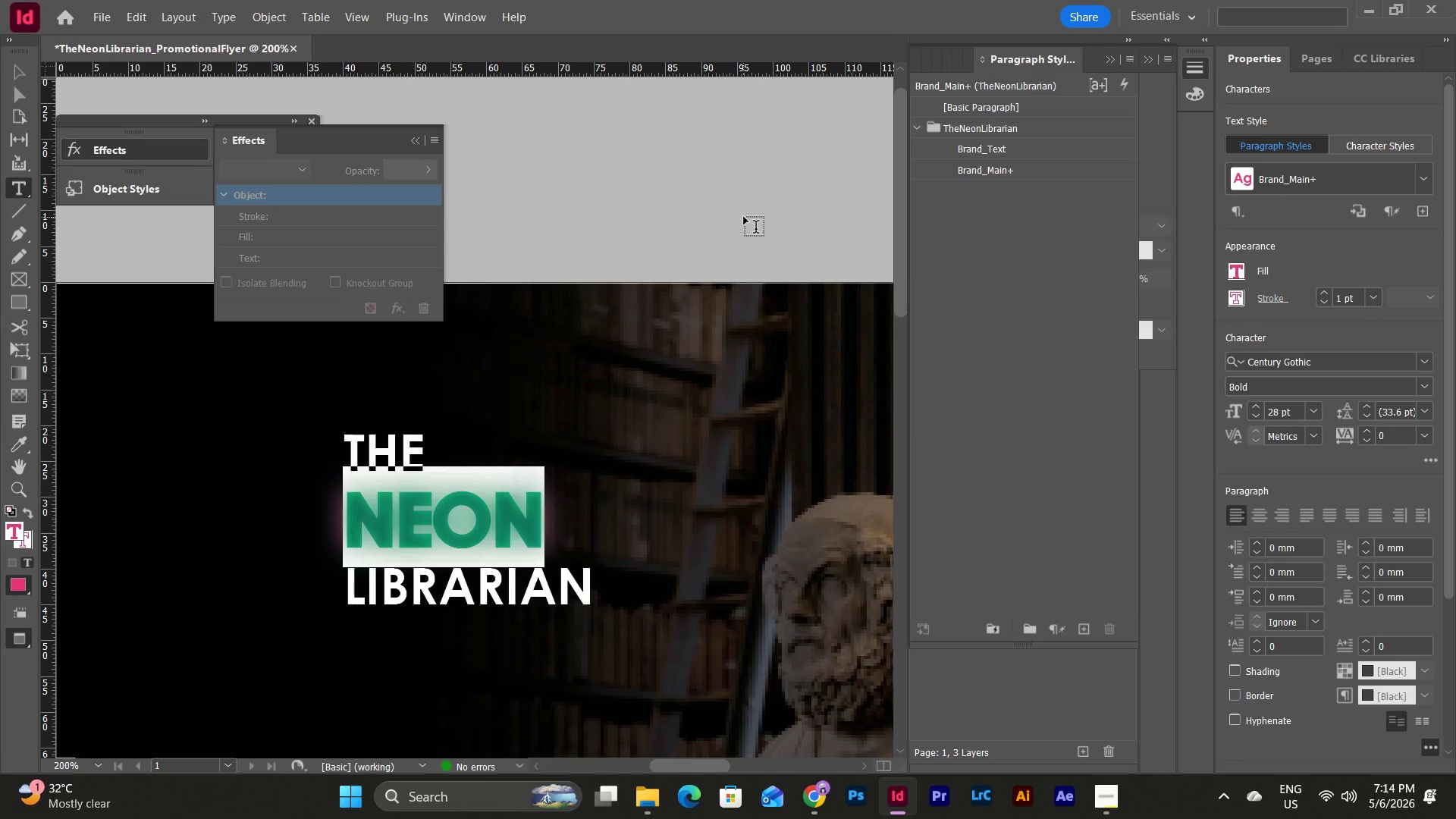 
left_click([744, 217])
 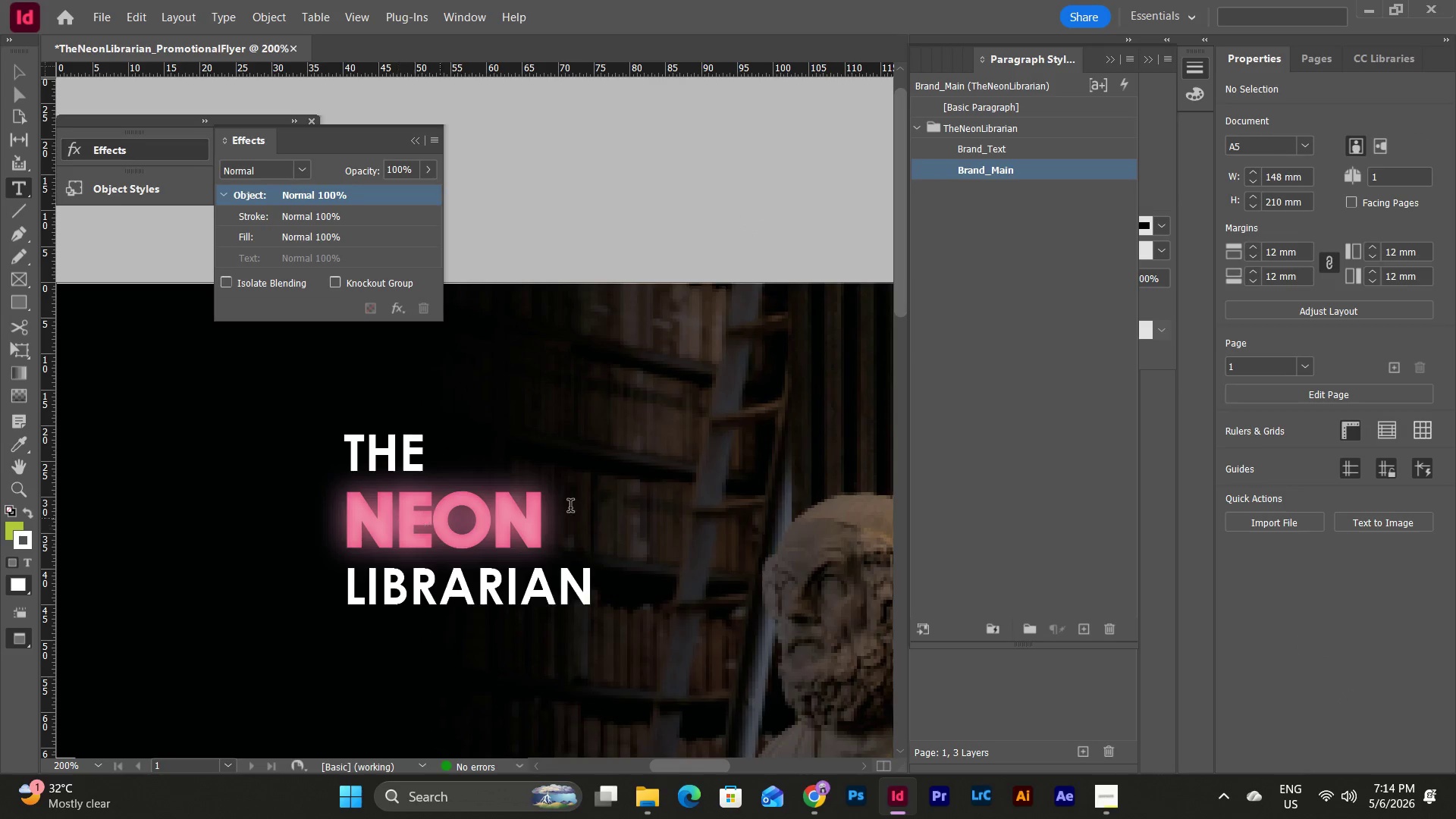 
key(Escape)
 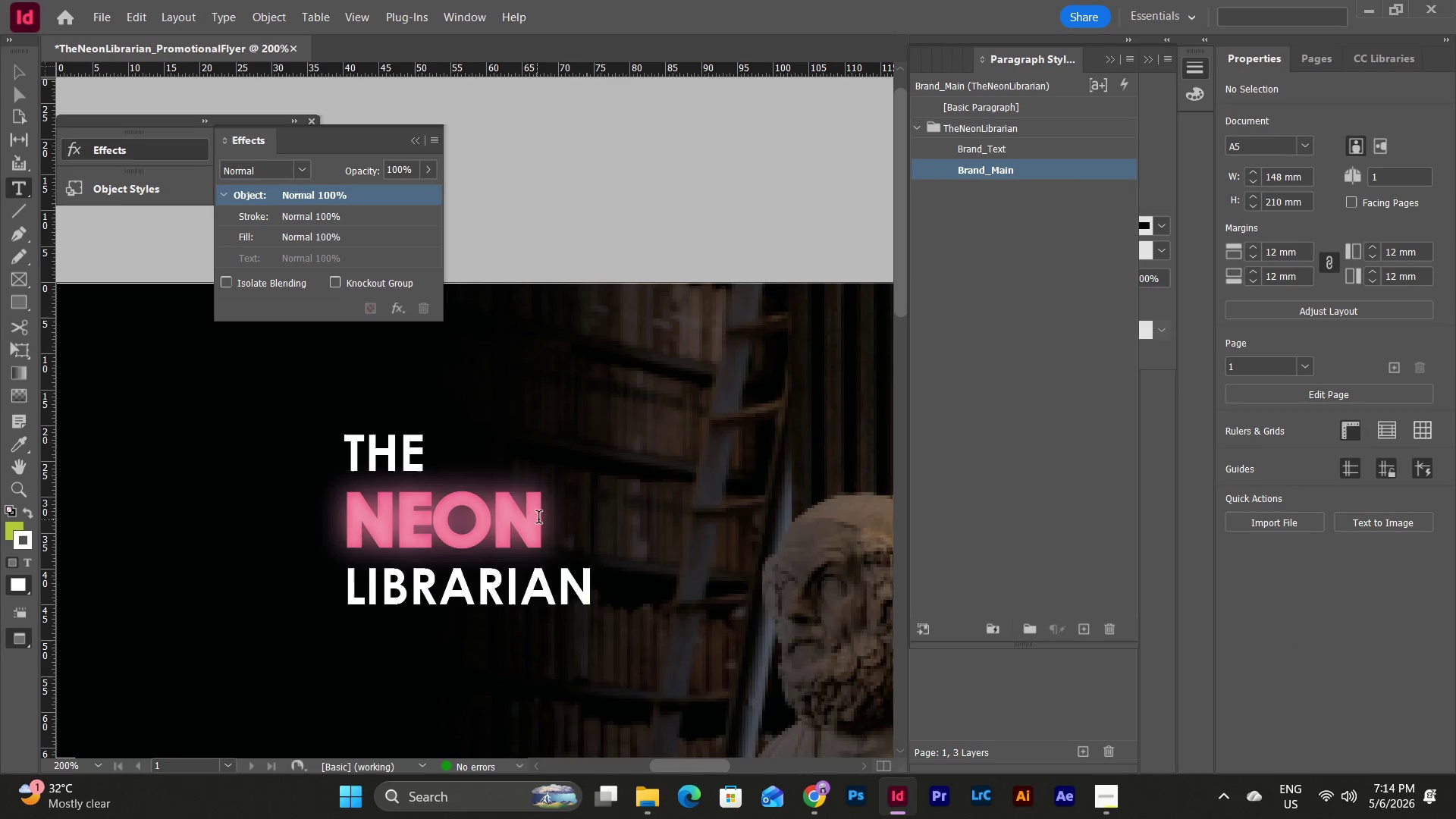 
left_click([538, 519])
 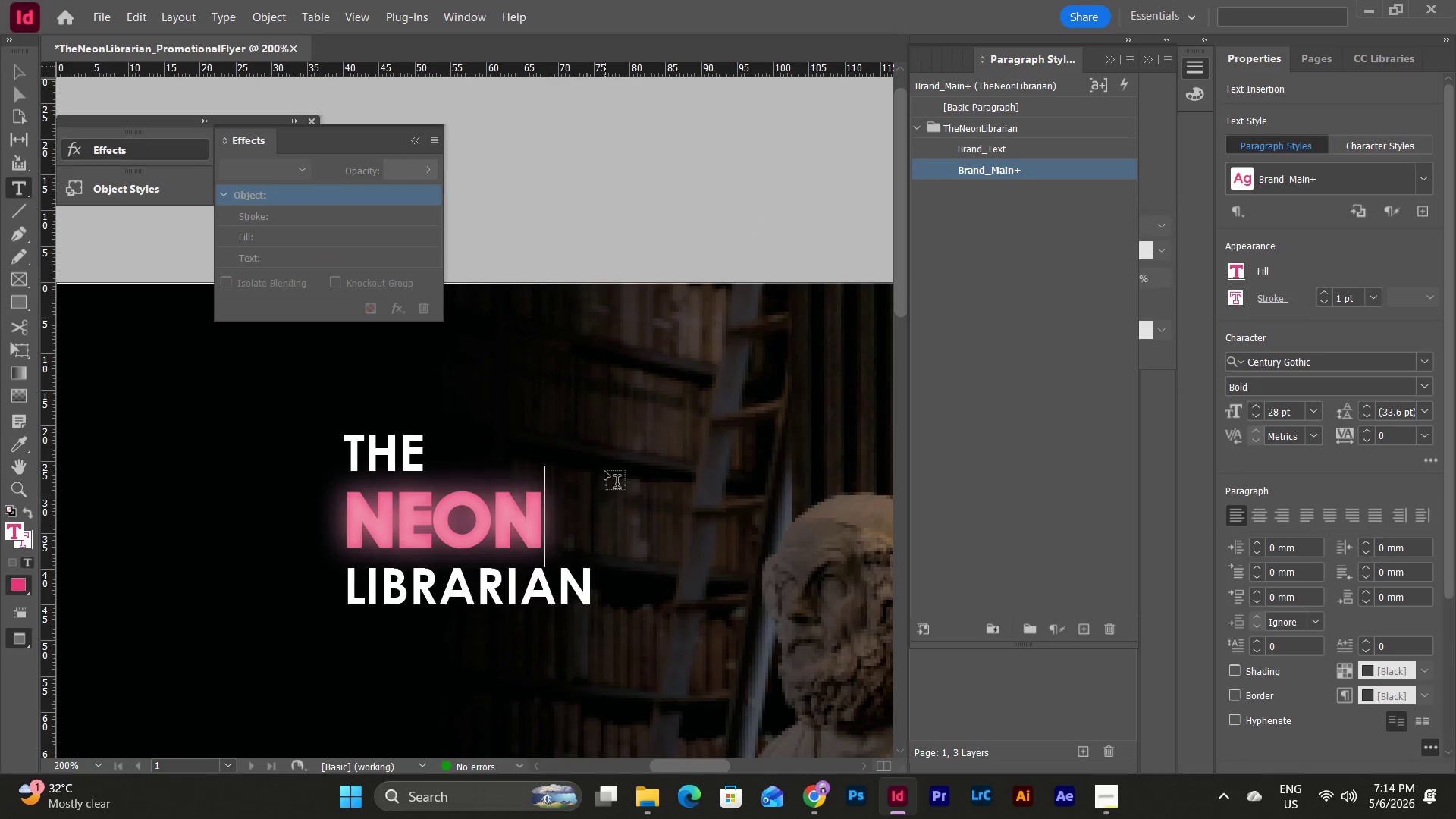 
key(Control+Z)
 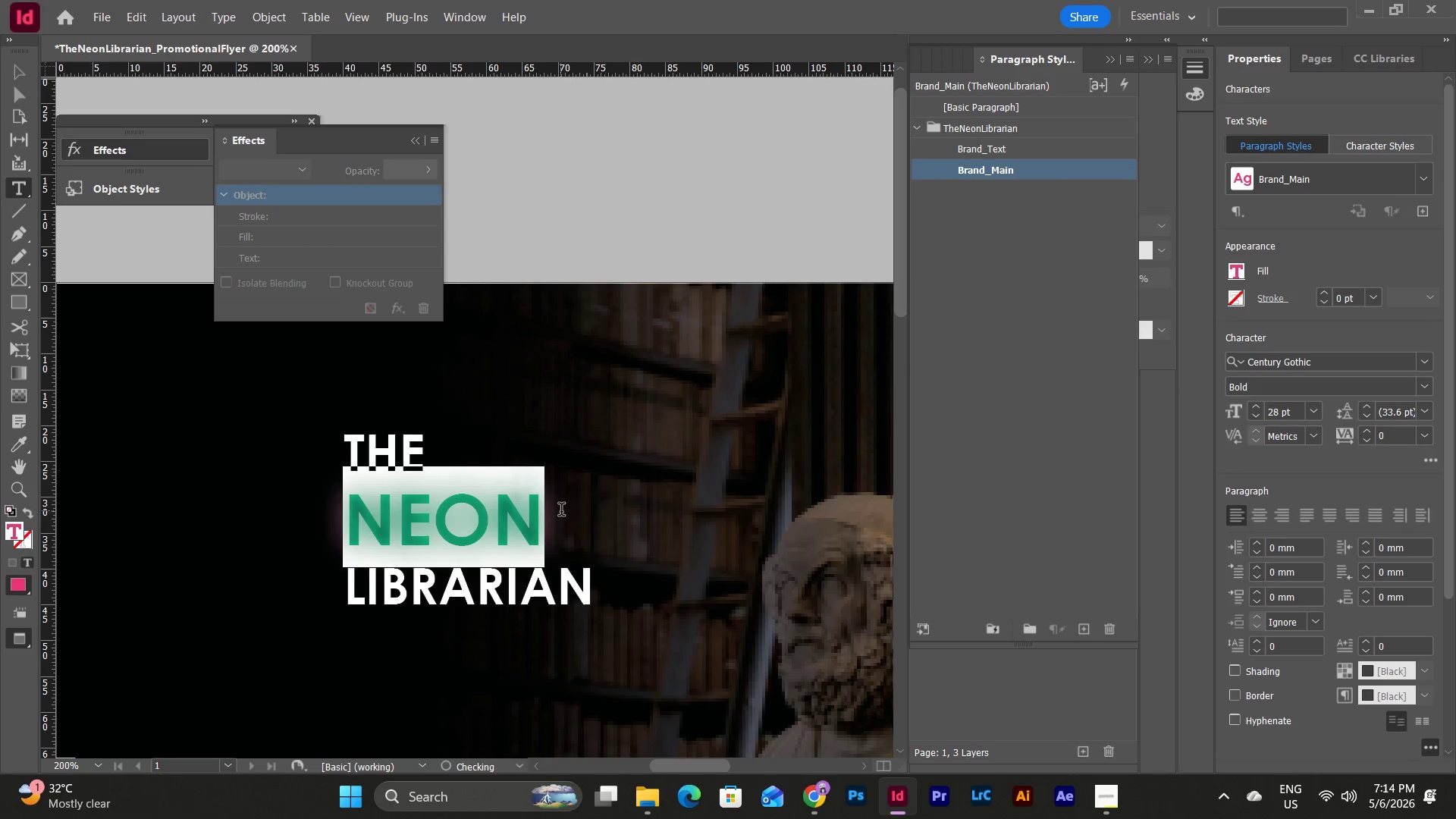 
key(Control+Z)
 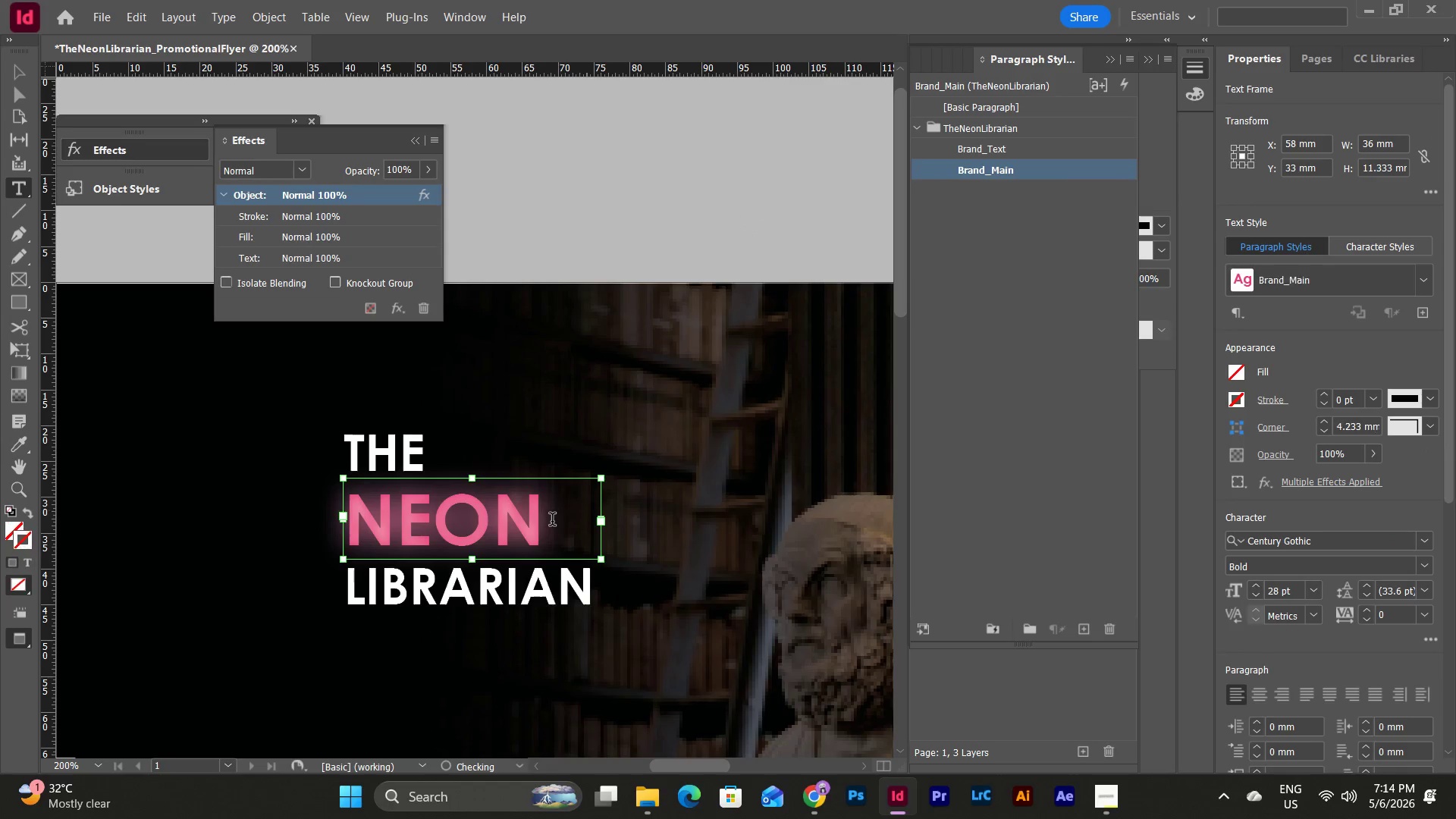 
left_click([548, 521])
 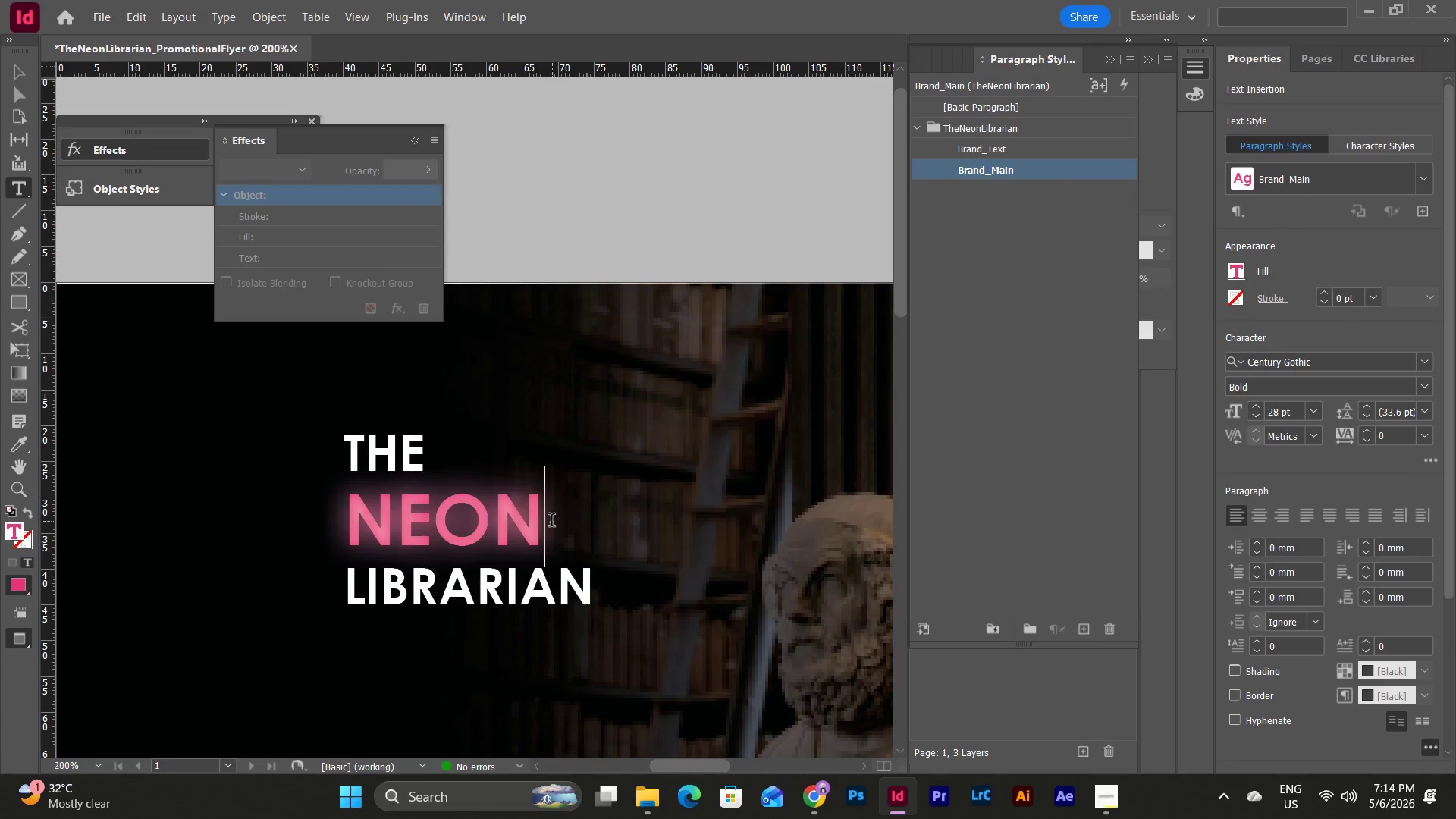 
left_click_drag(start_coordinate=[543, 516], to_coordinate=[309, 504])
 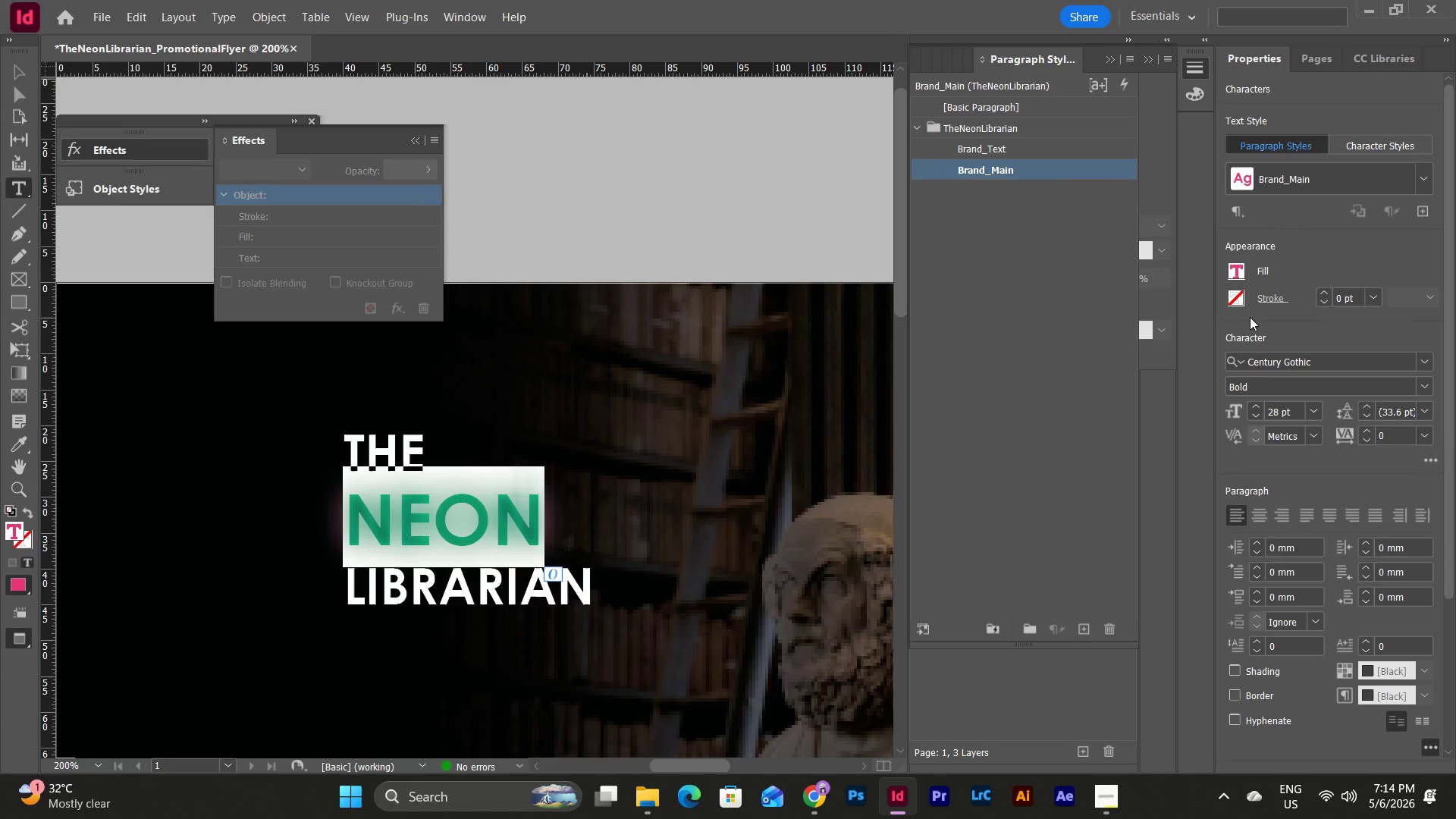 
left_click([1237, 297])
 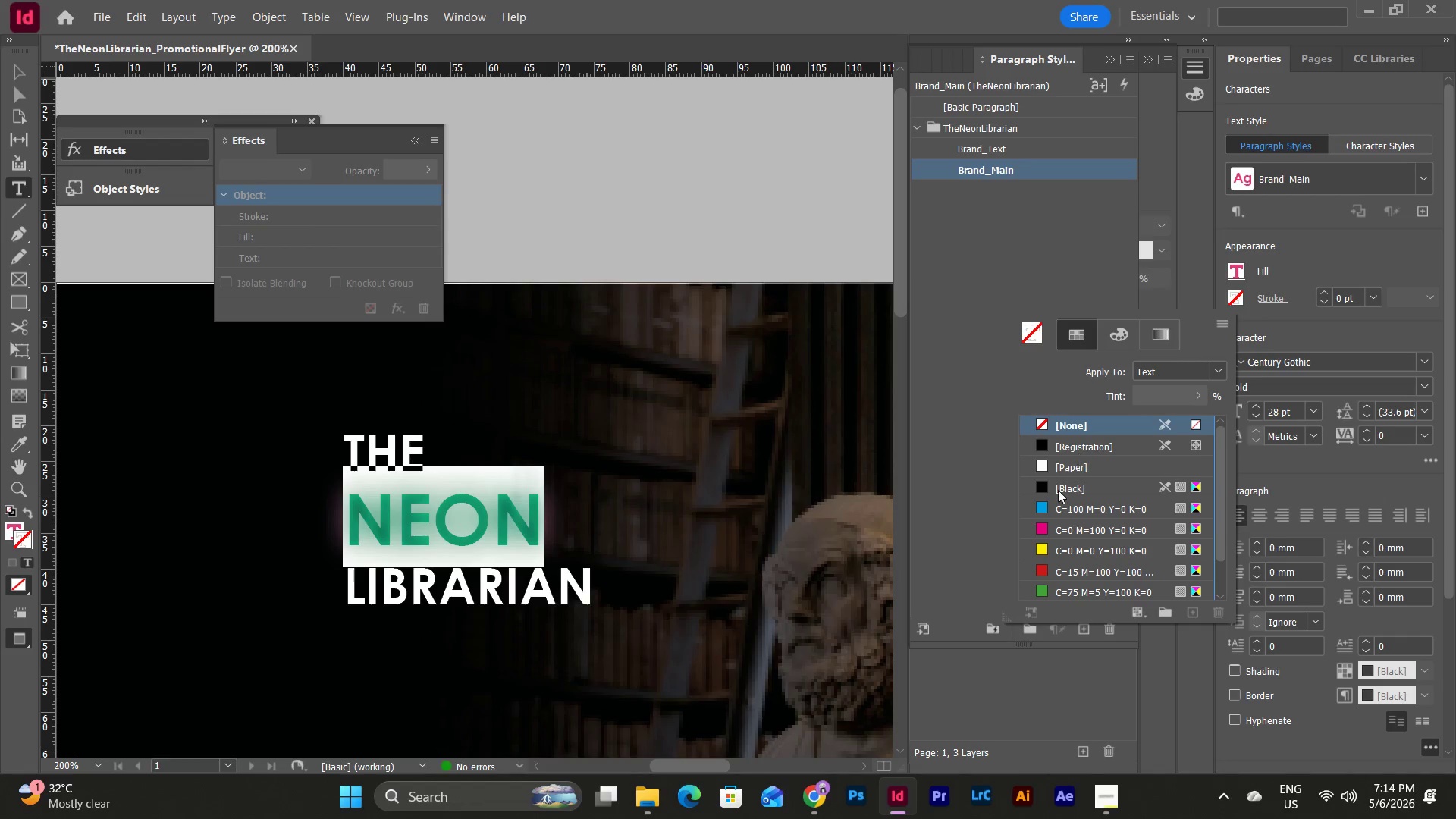 
scroll: coordinate [1067, 482], scroll_direction: down, amount: 4.0
 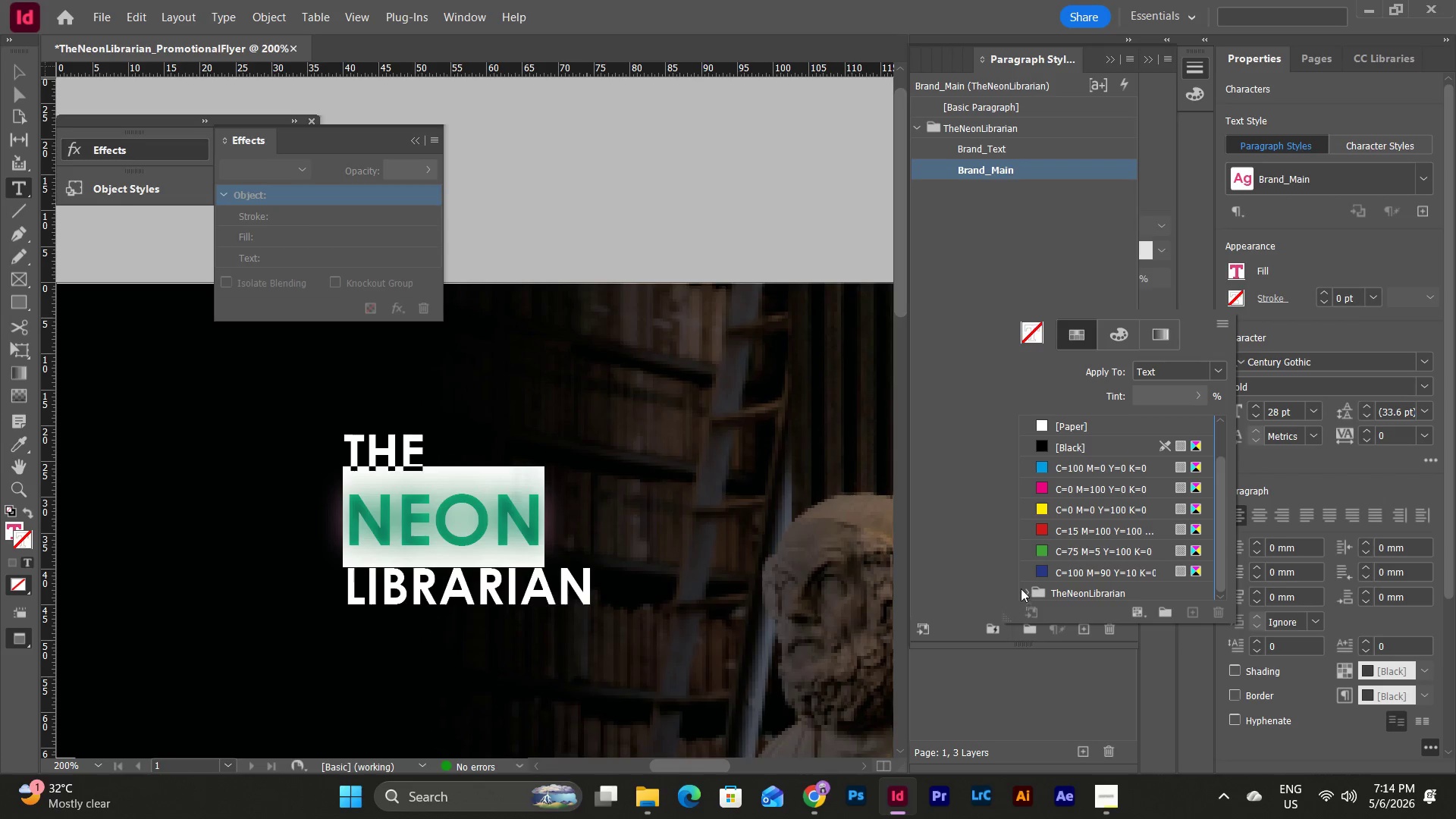 
left_click([1028, 585])
 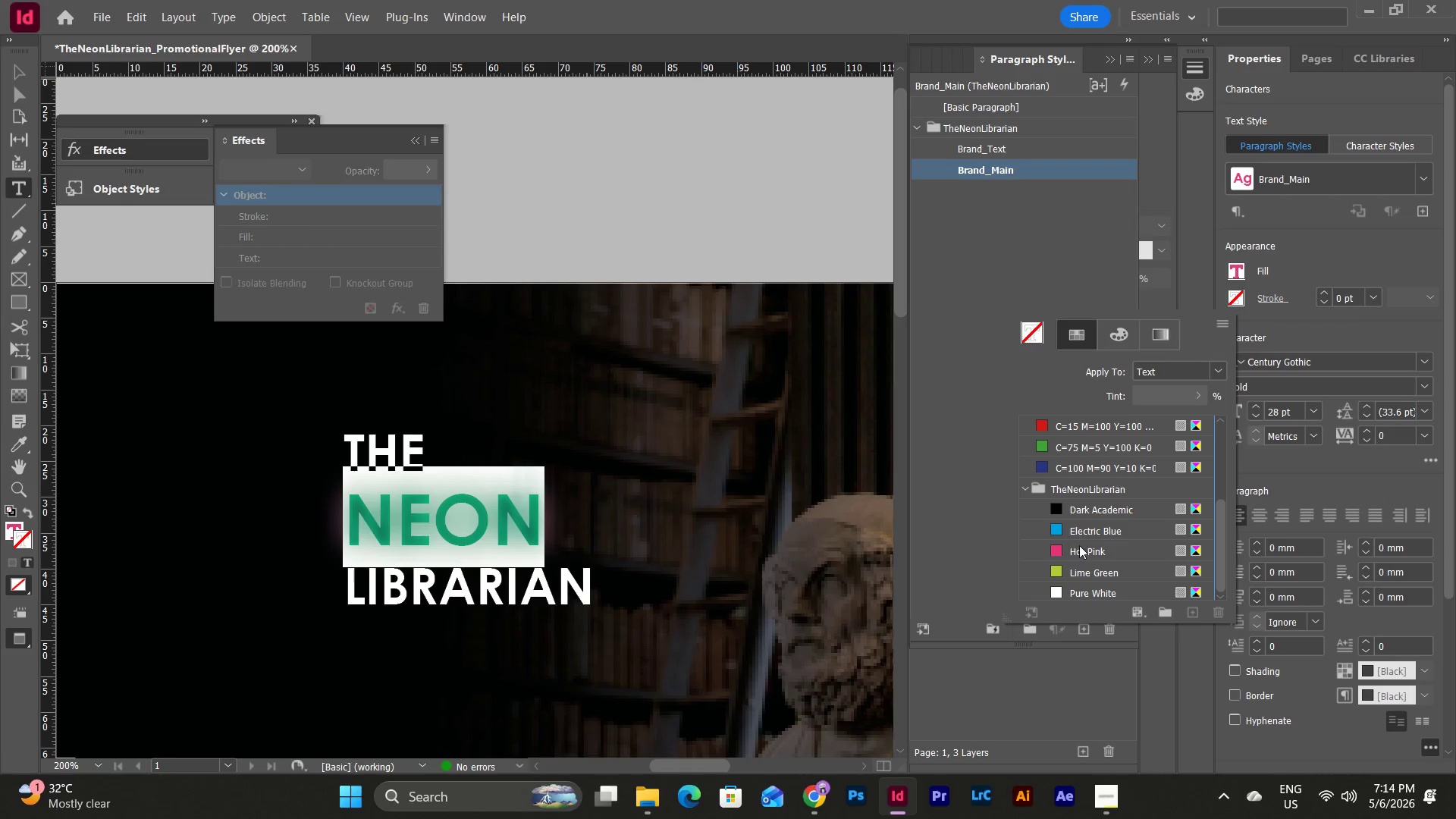 
left_click([1078, 557])
 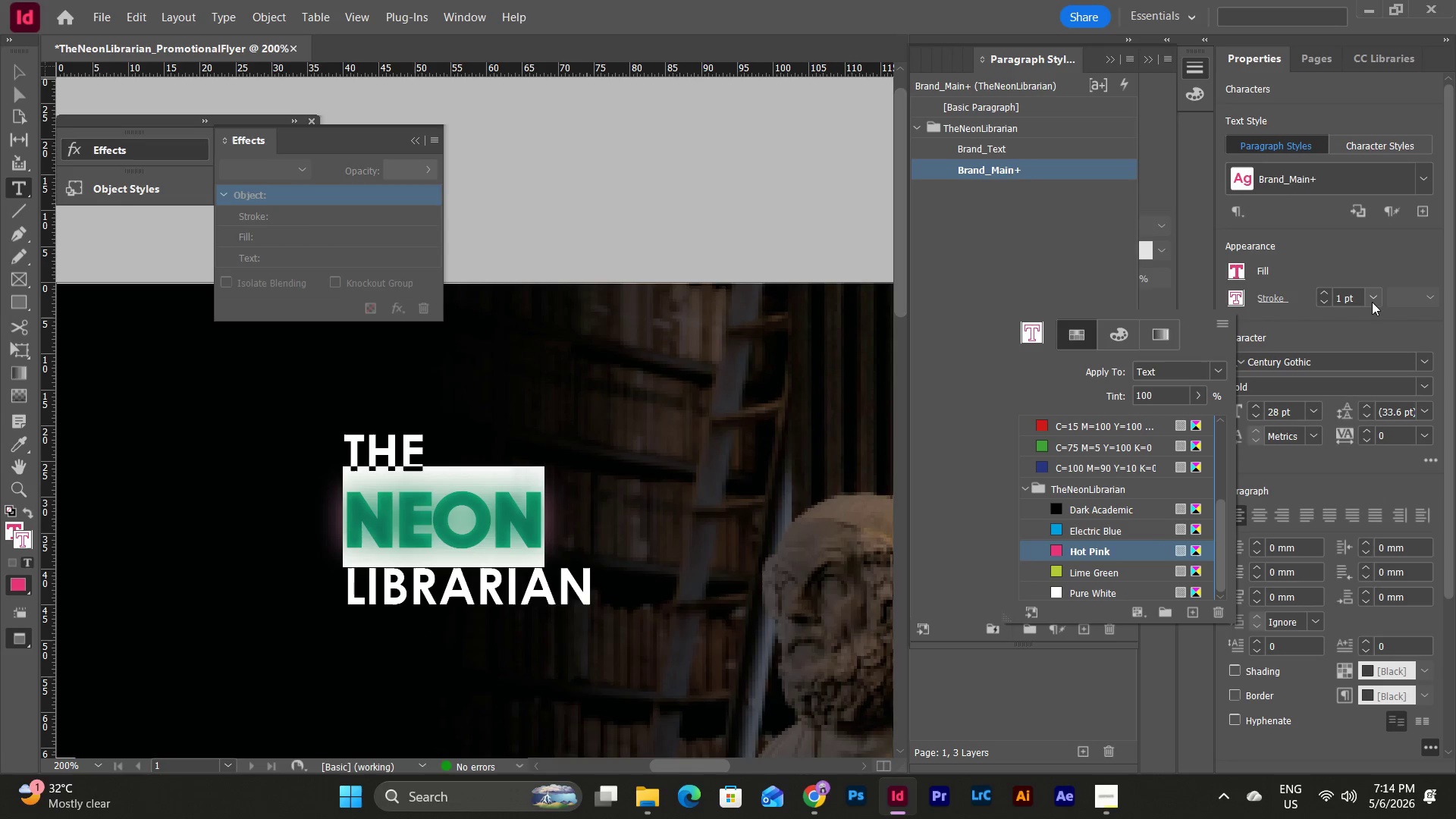 
left_click([1373, 297])
 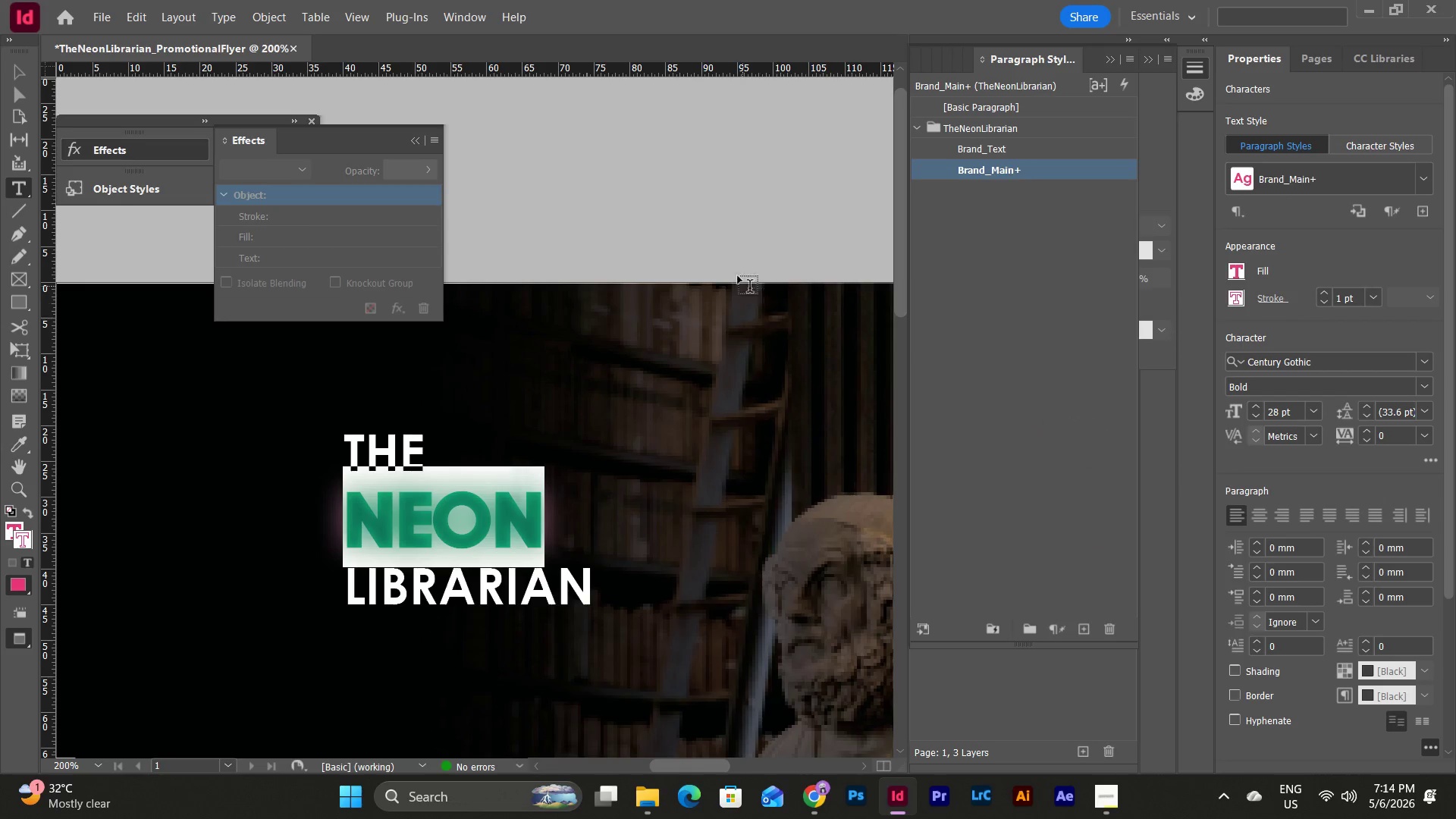 
key(Escape)
 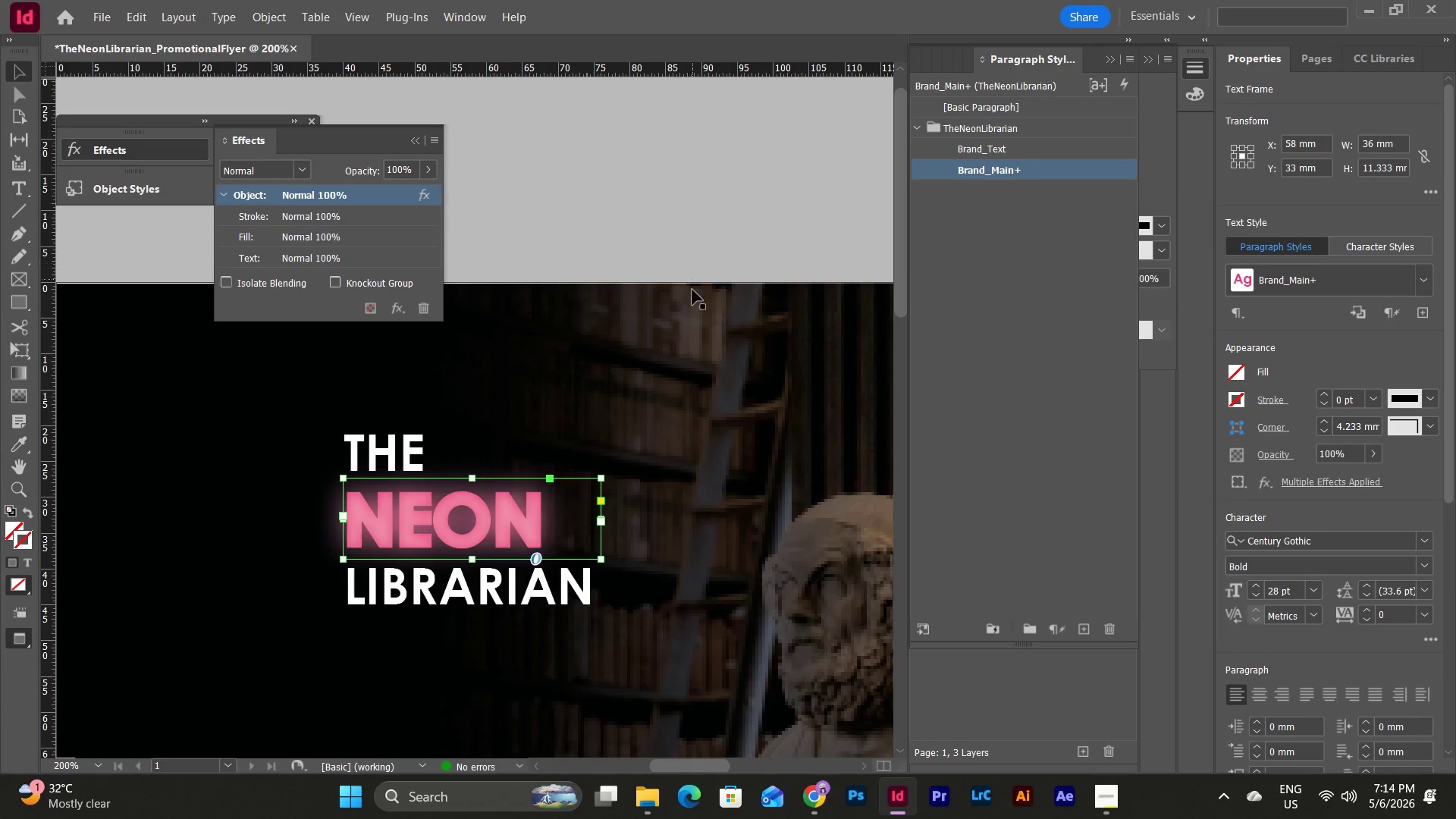 
key(Escape)
 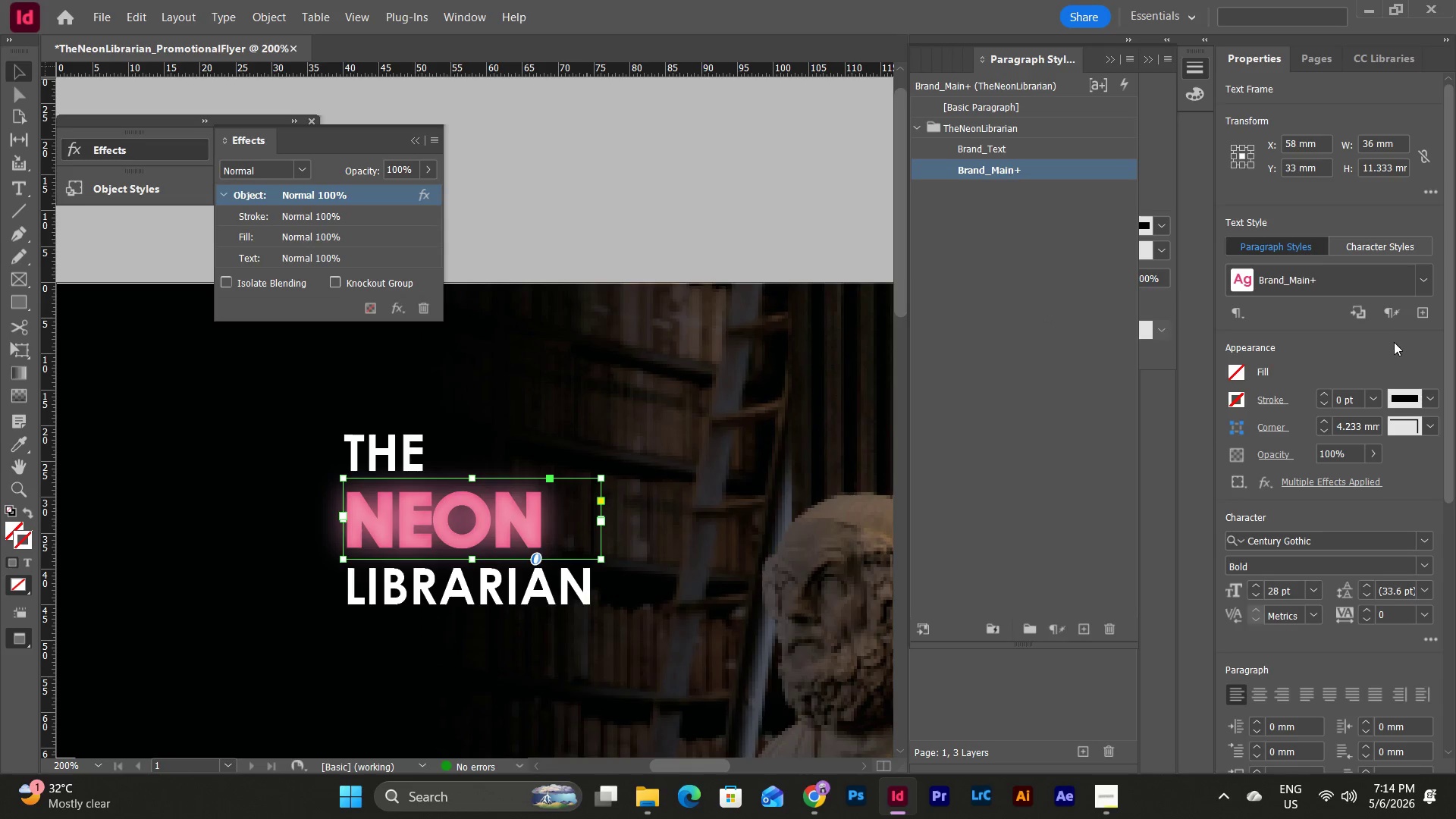 
wait(5.75)
 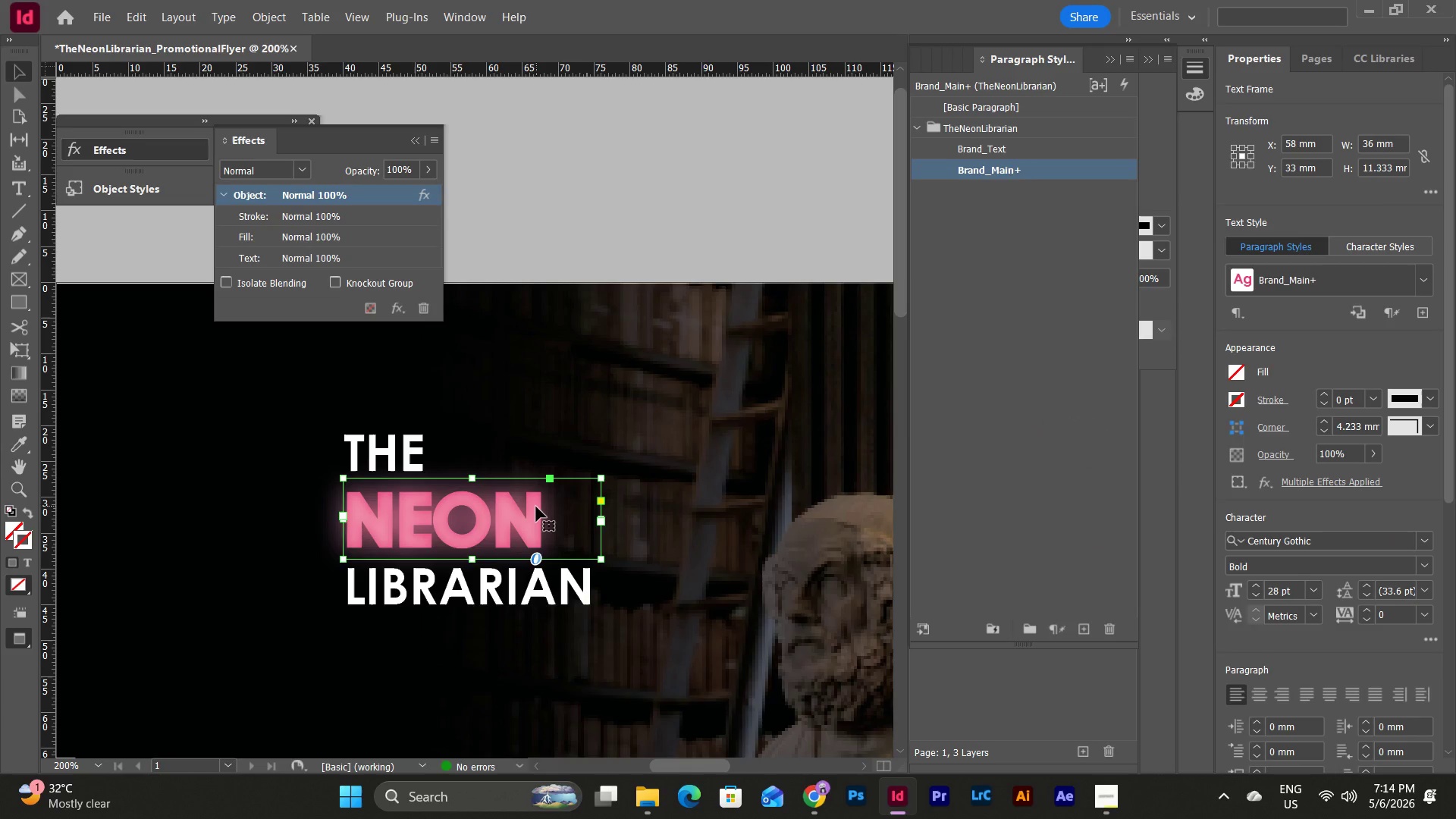 
double_click([542, 511])
 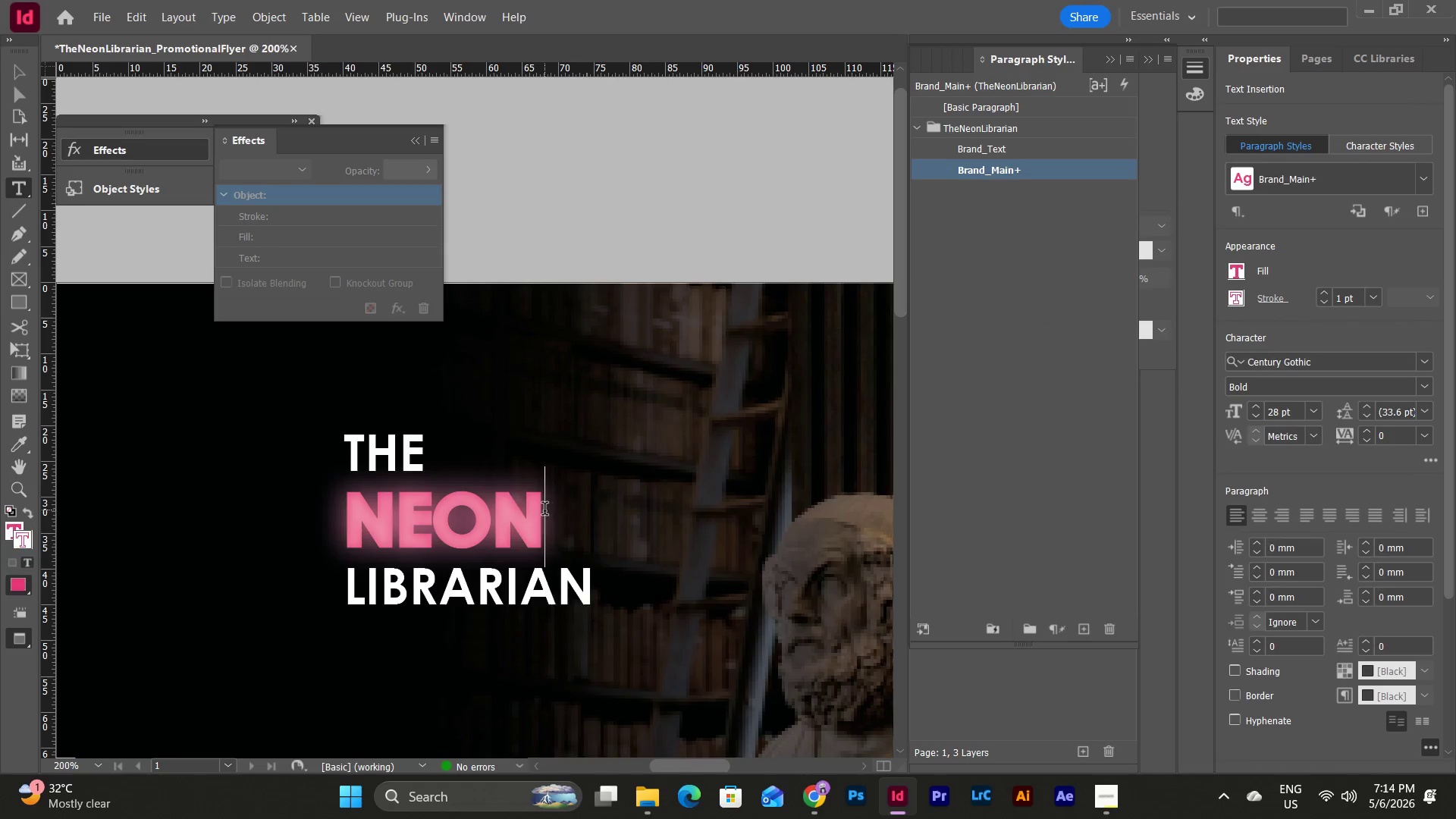 
left_click_drag(start_coordinate=[544, 510], to_coordinate=[275, 522])
 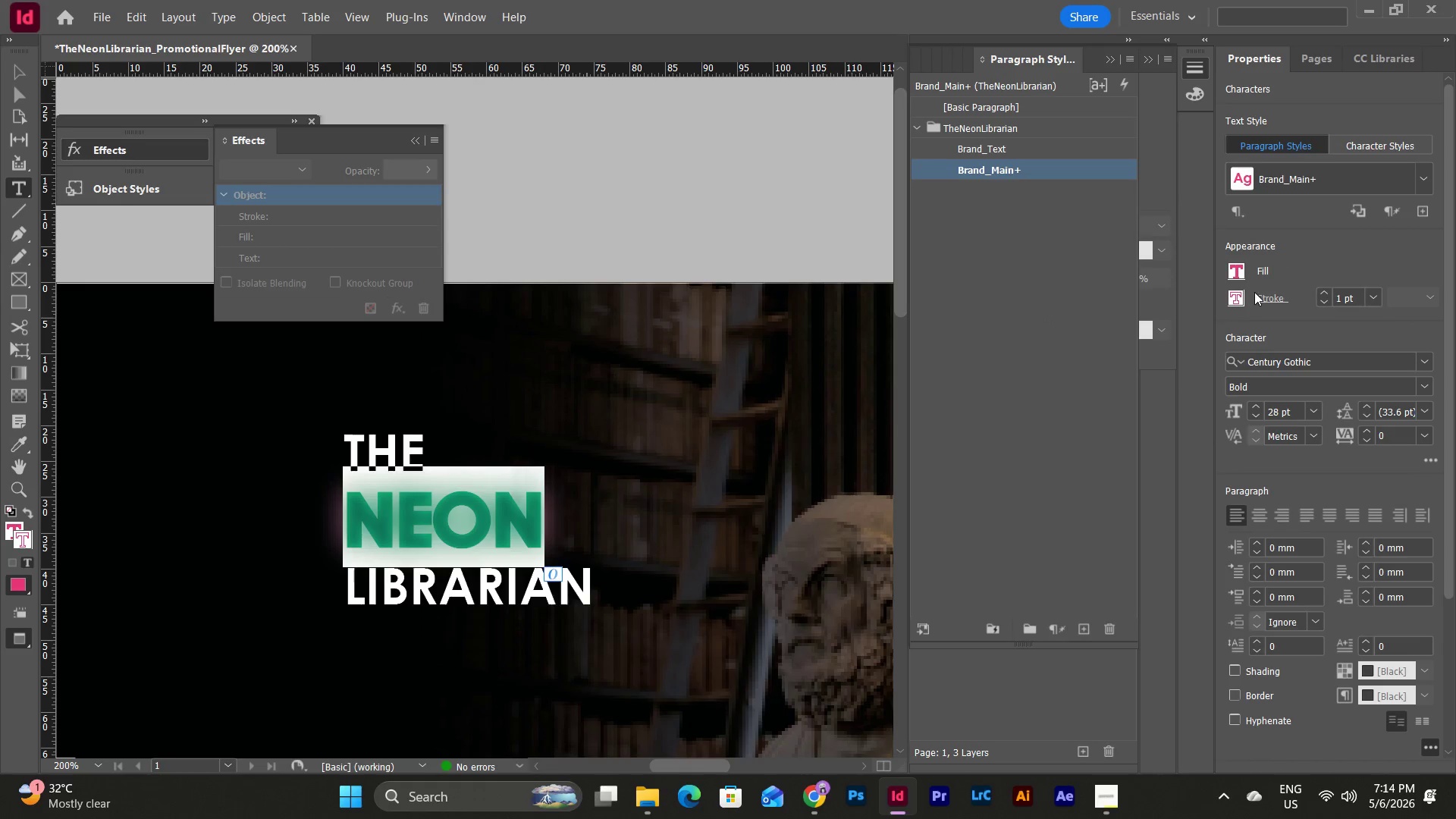 
left_click([1239, 301])
 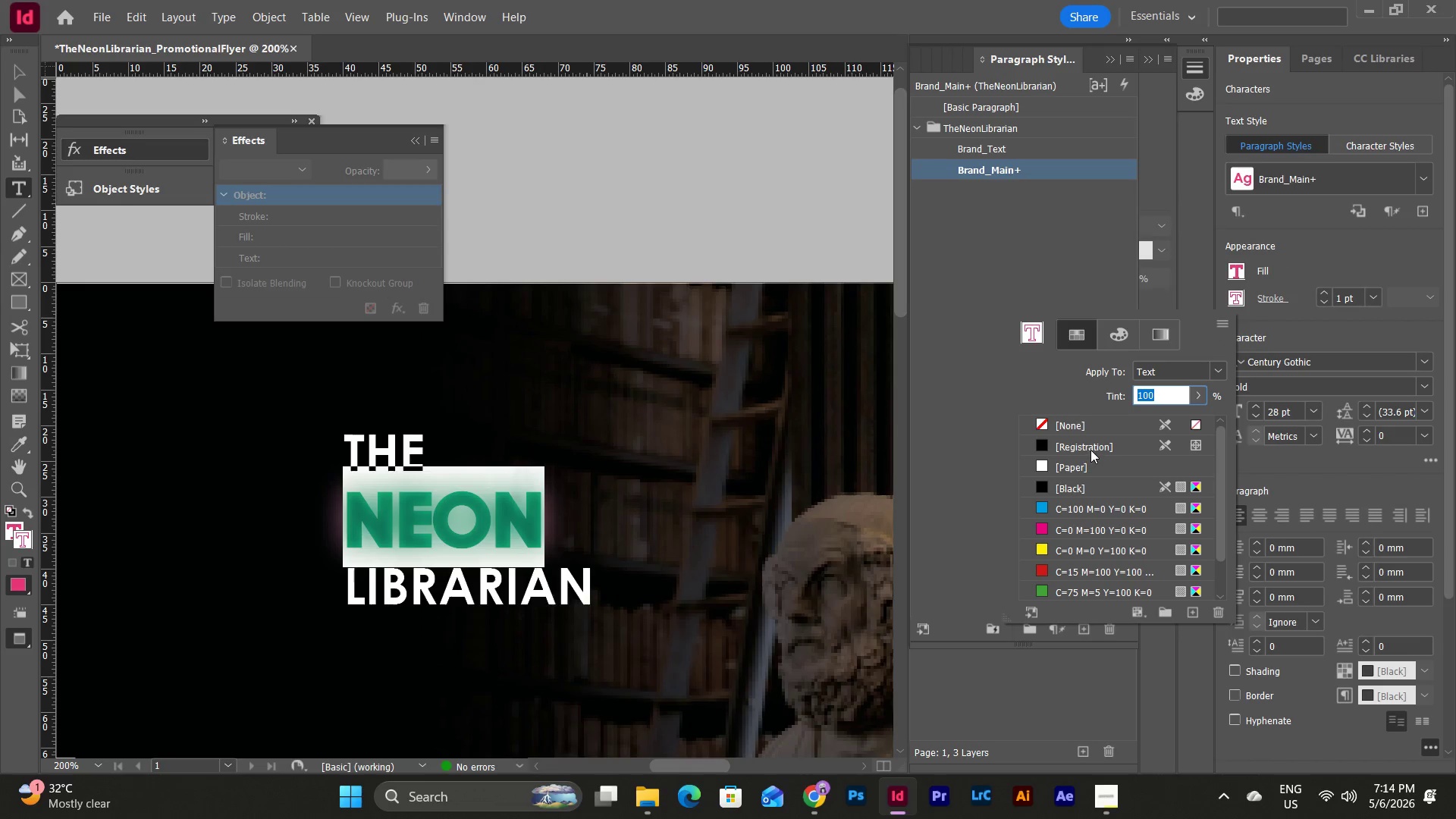 
left_click([1069, 485])
 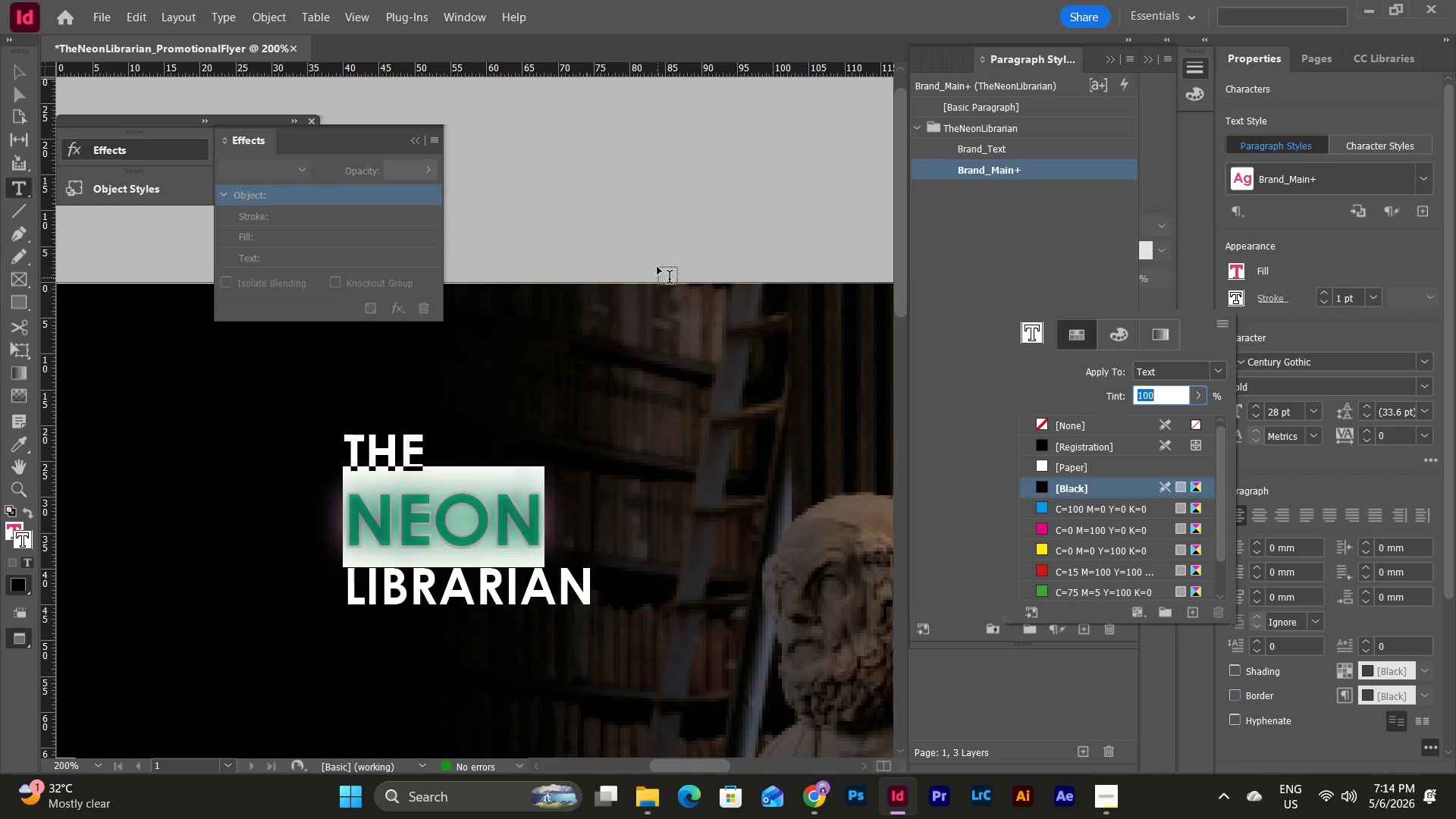 
key(Escape)
 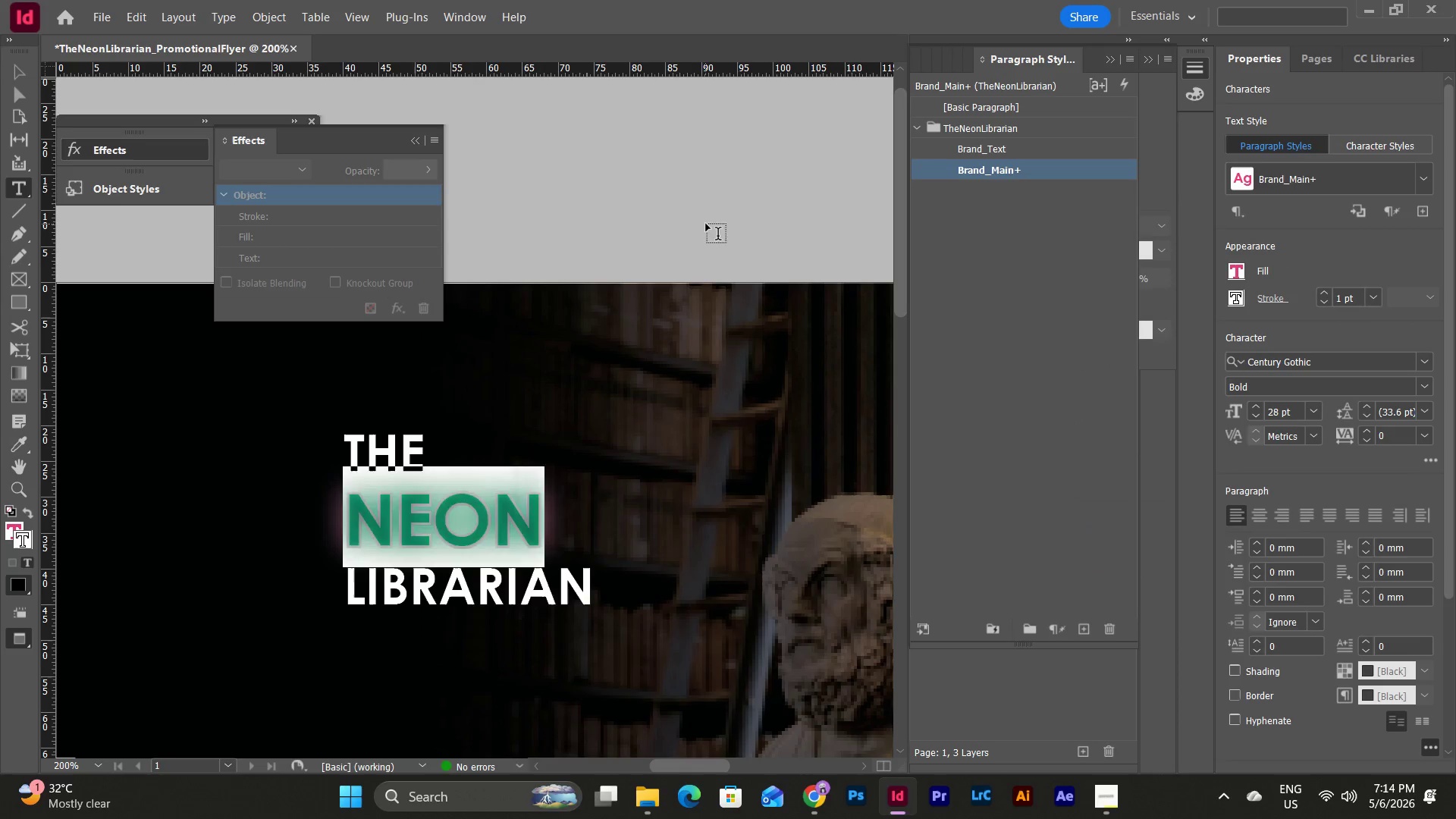 
key(Escape)
 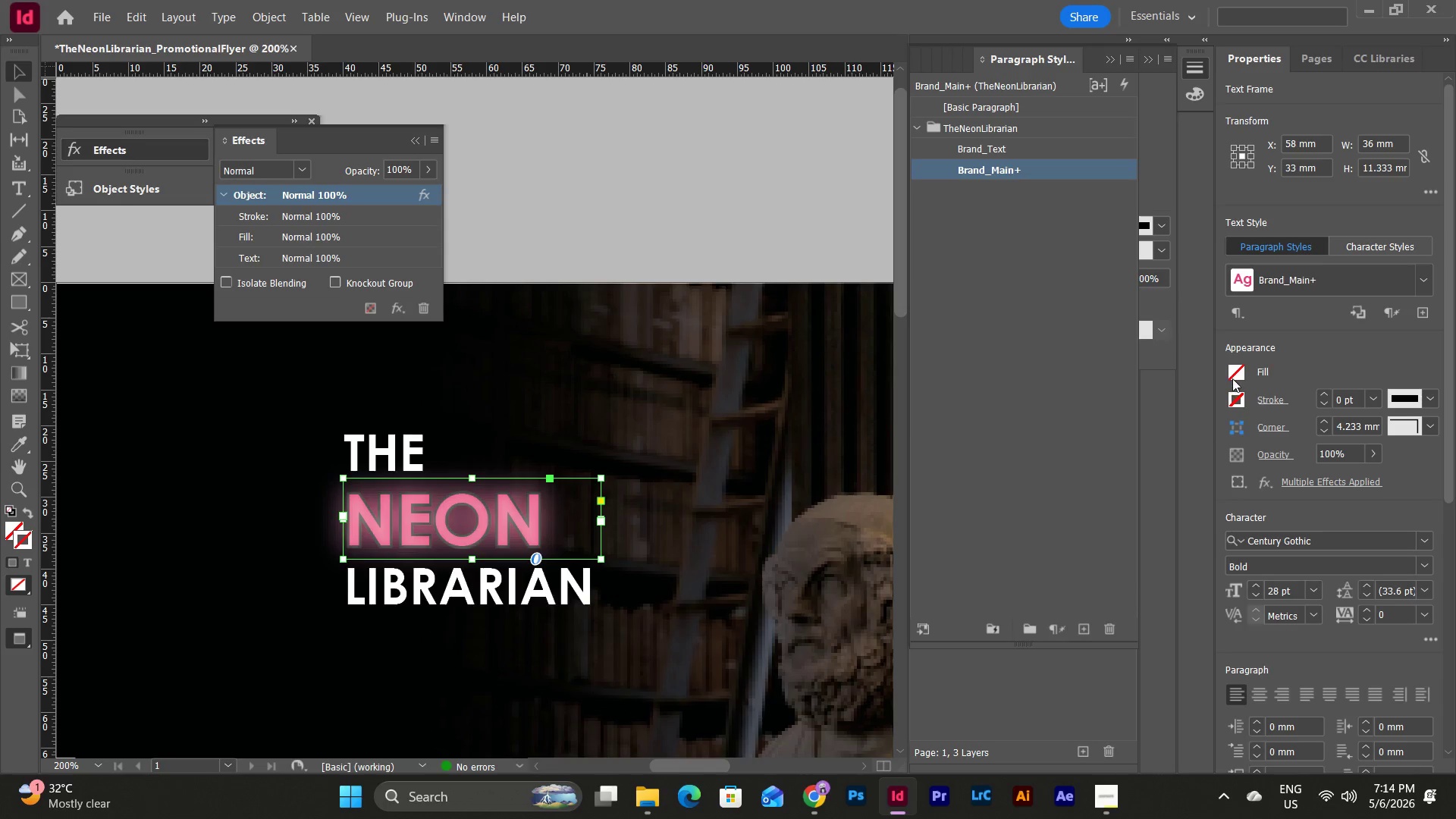 
wait(6.38)
 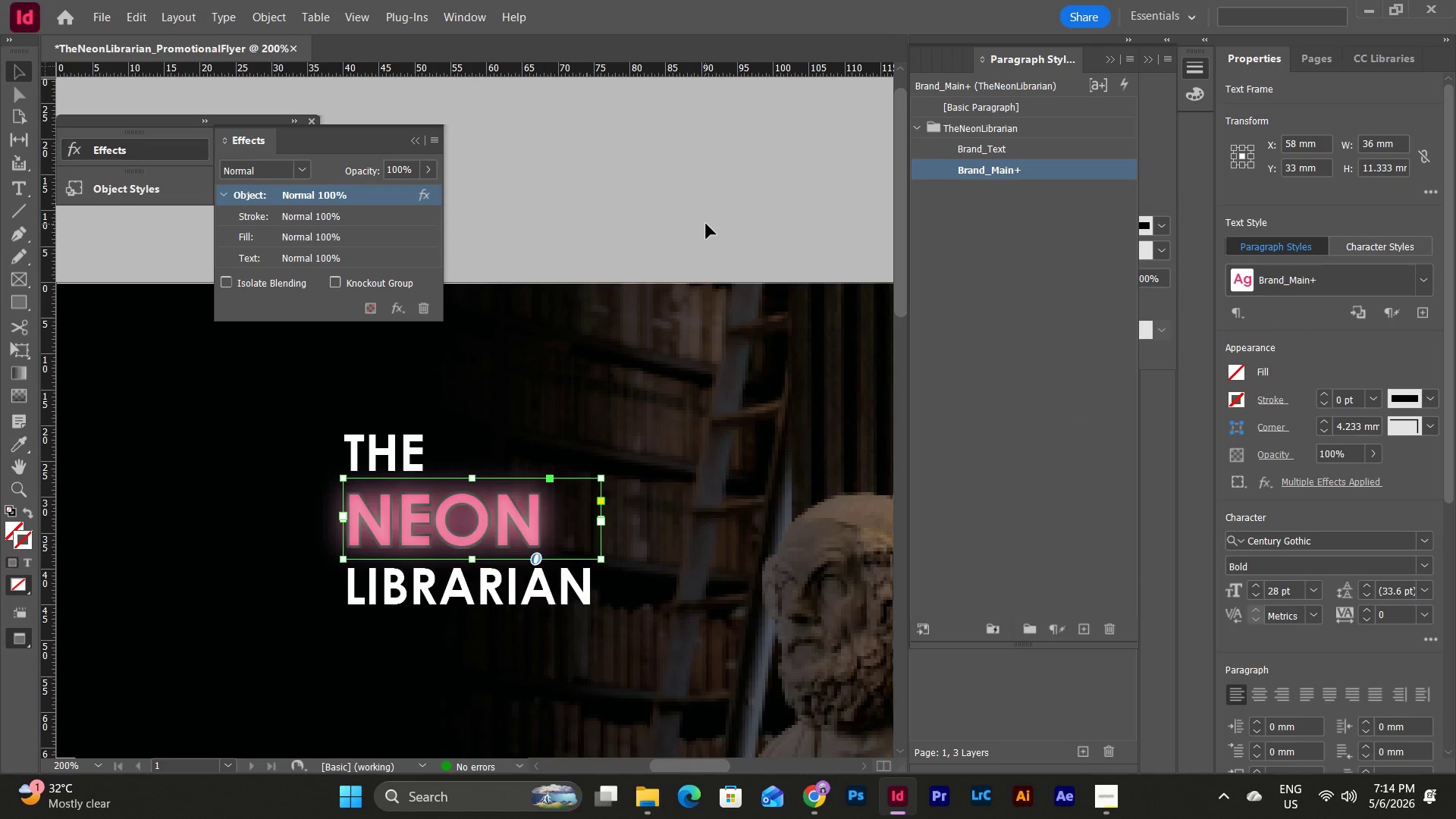 
double_click([545, 511])
 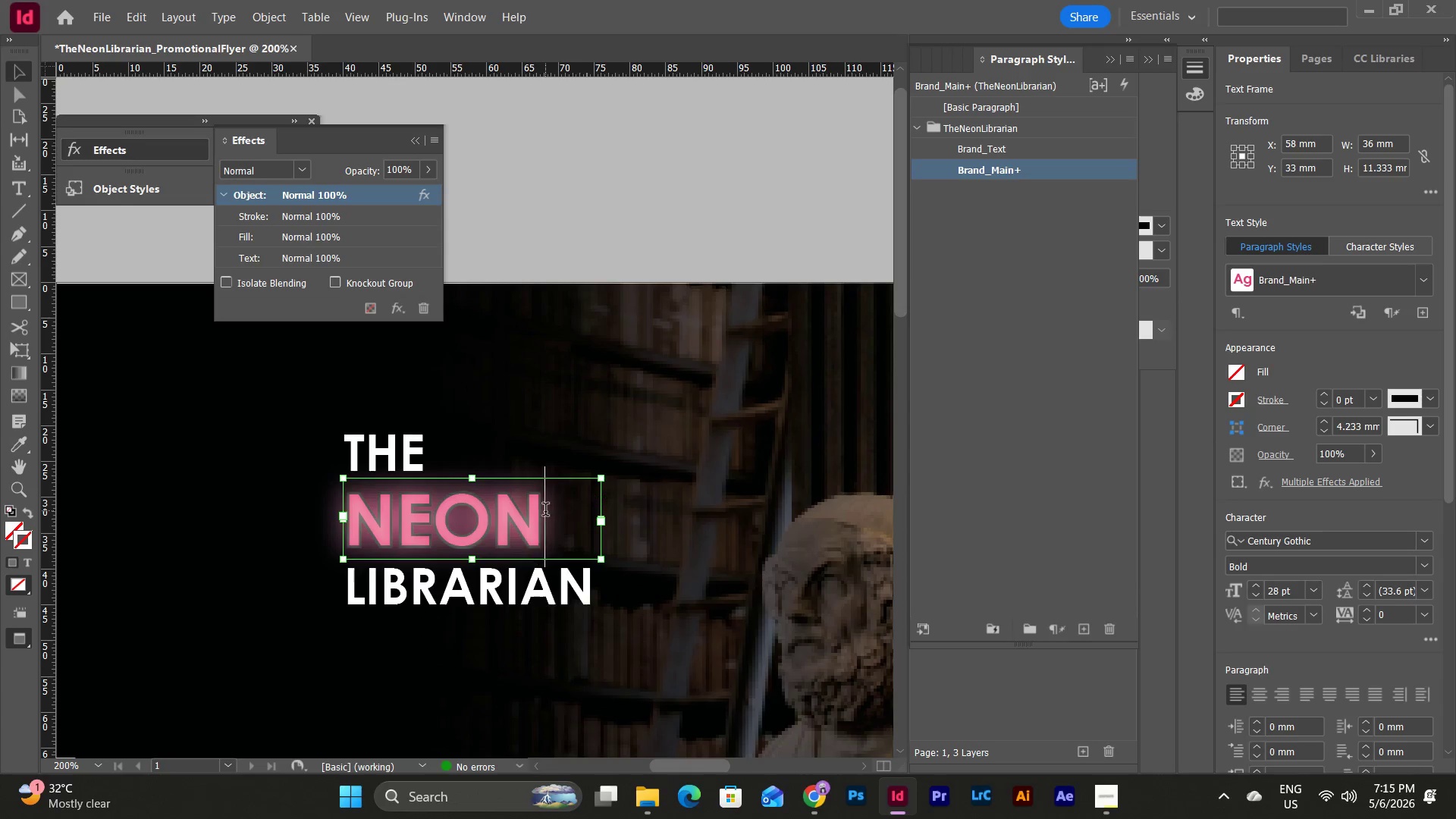 
triple_click([545, 511])
 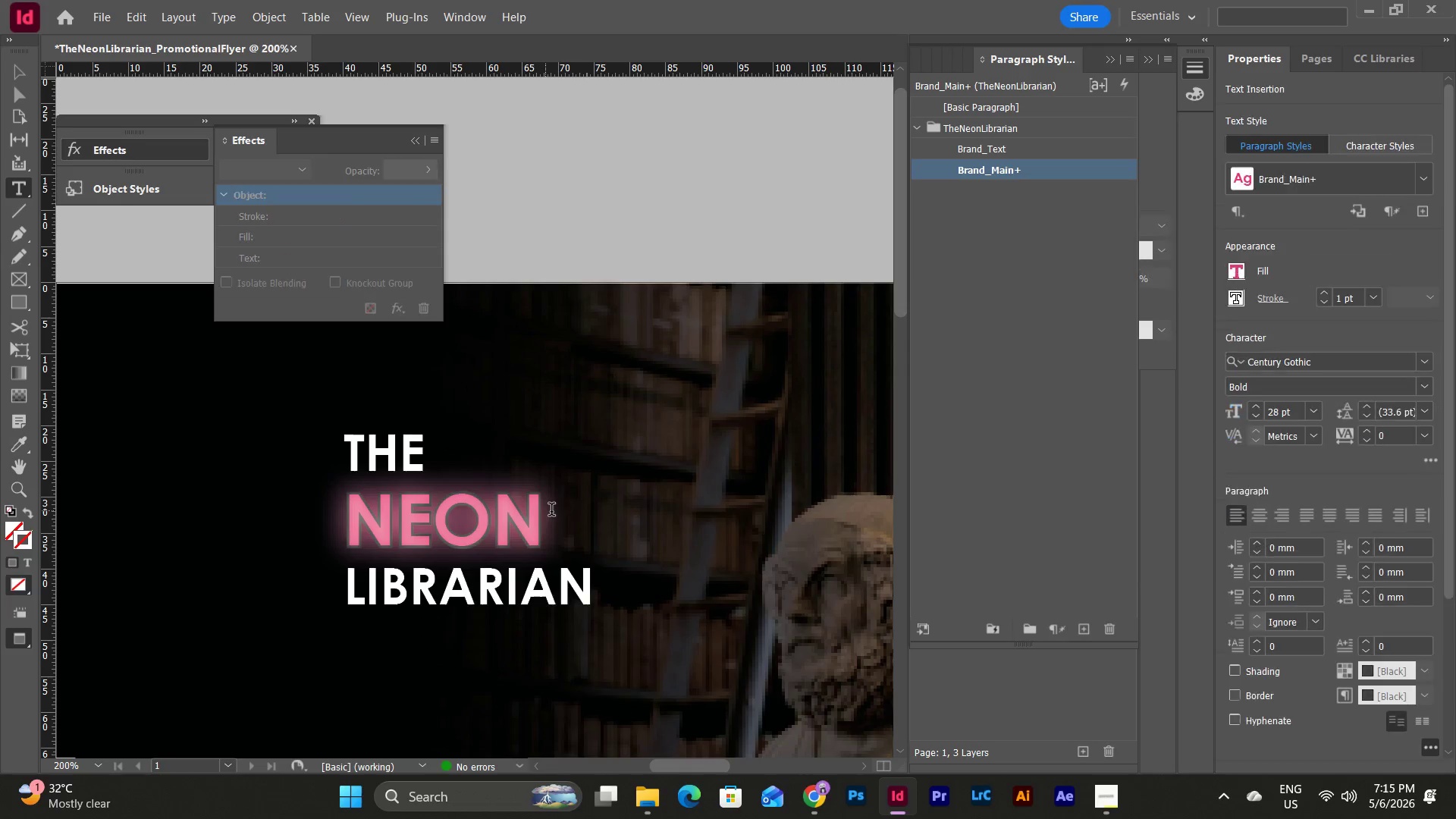 
left_click_drag(start_coordinate=[551, 511], to_coordinate=[303, 510])
 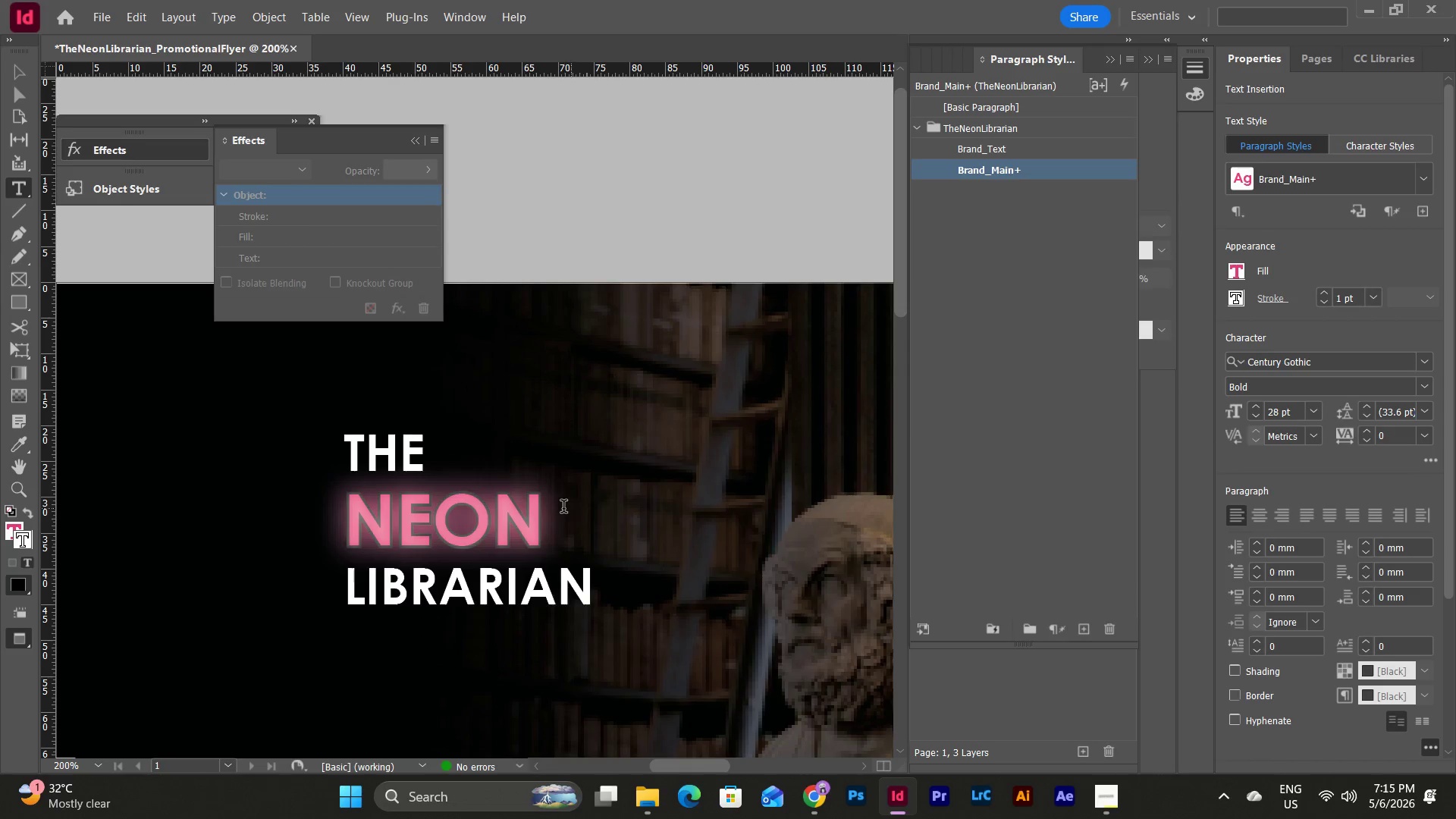 
left_click_drag(start_coordinate=[545, 508], to_coordinate=[171, 480])
 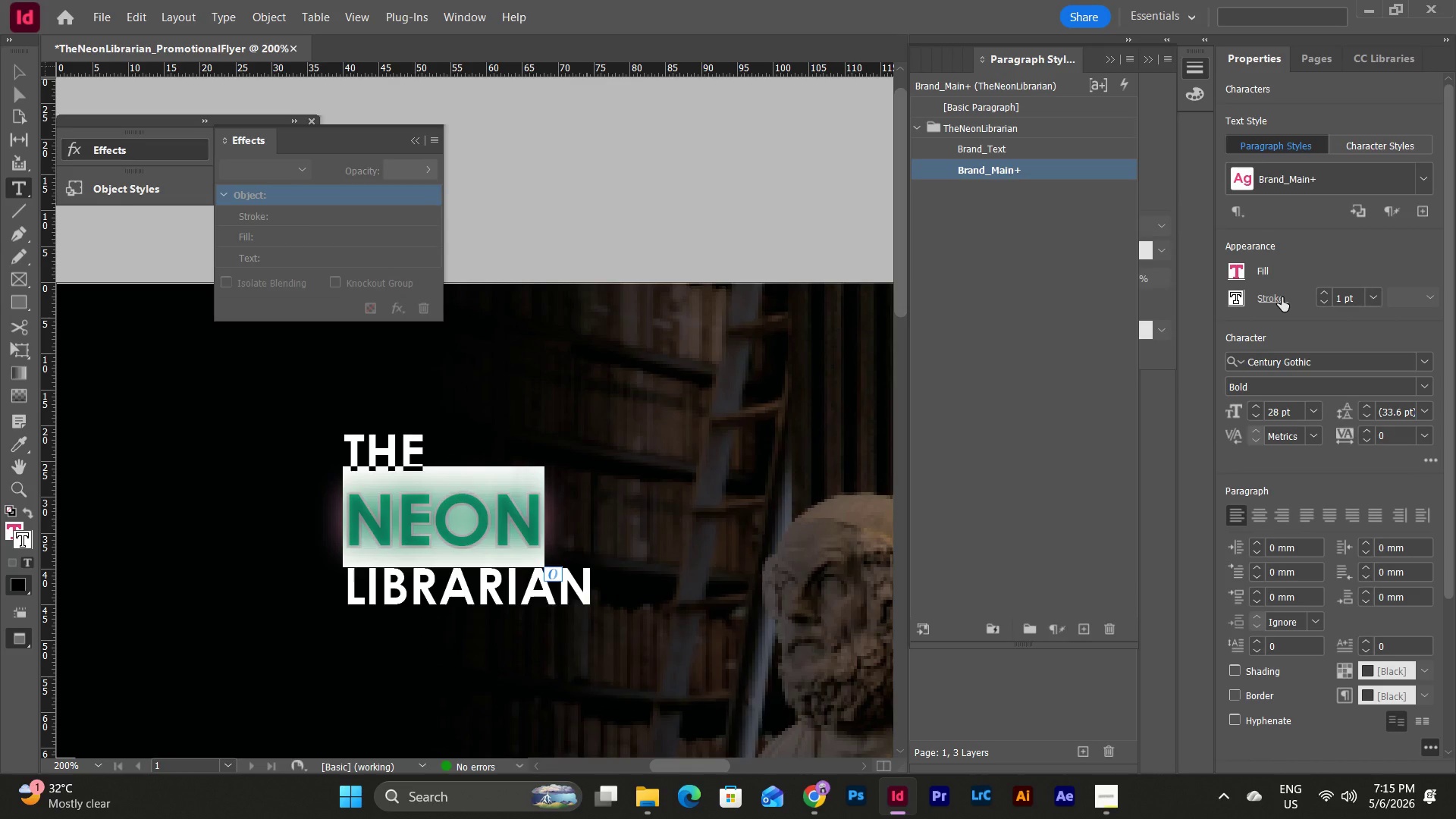 
left_click([1269, 299])
 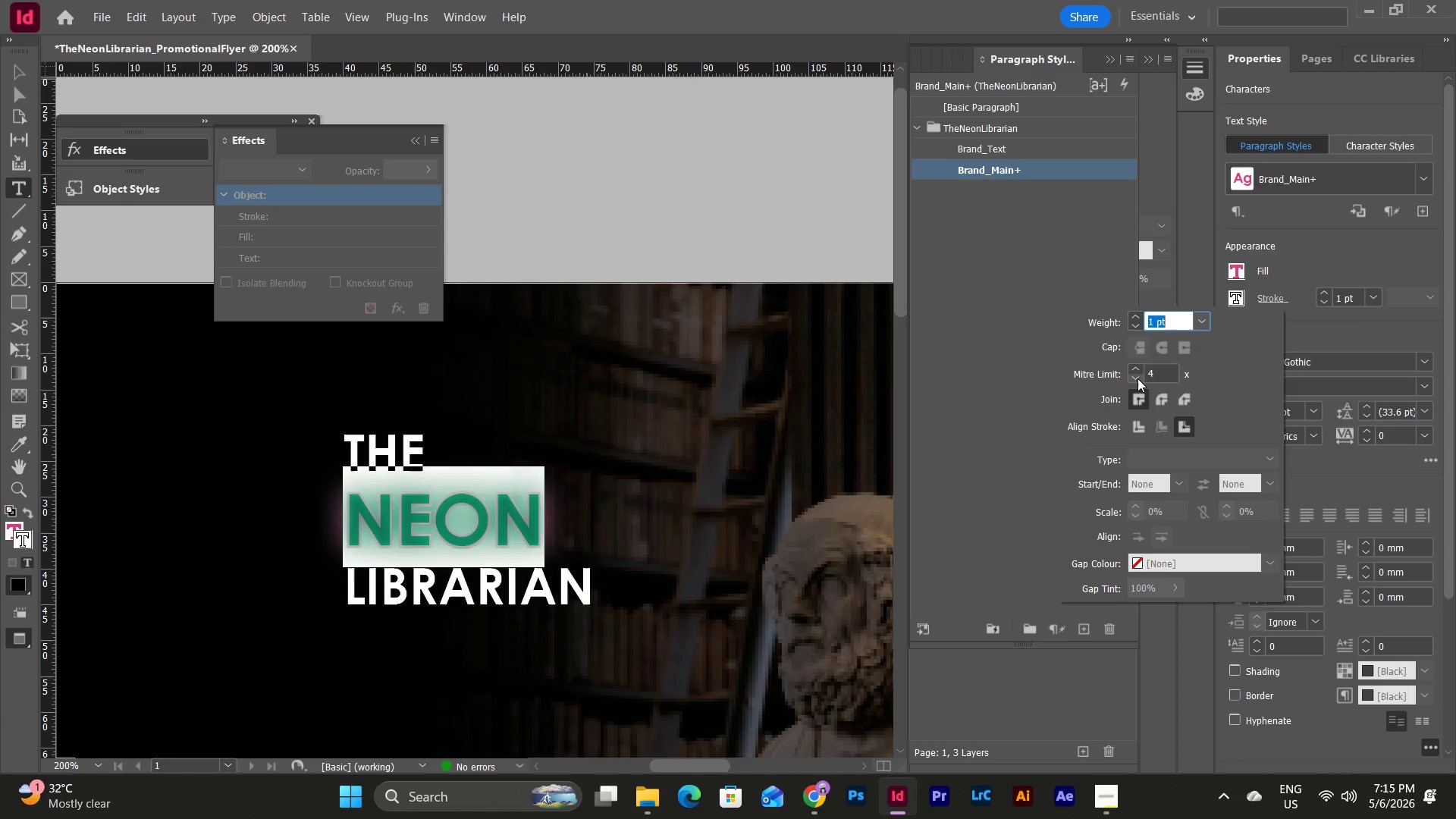 
left_click([1137, 378])
 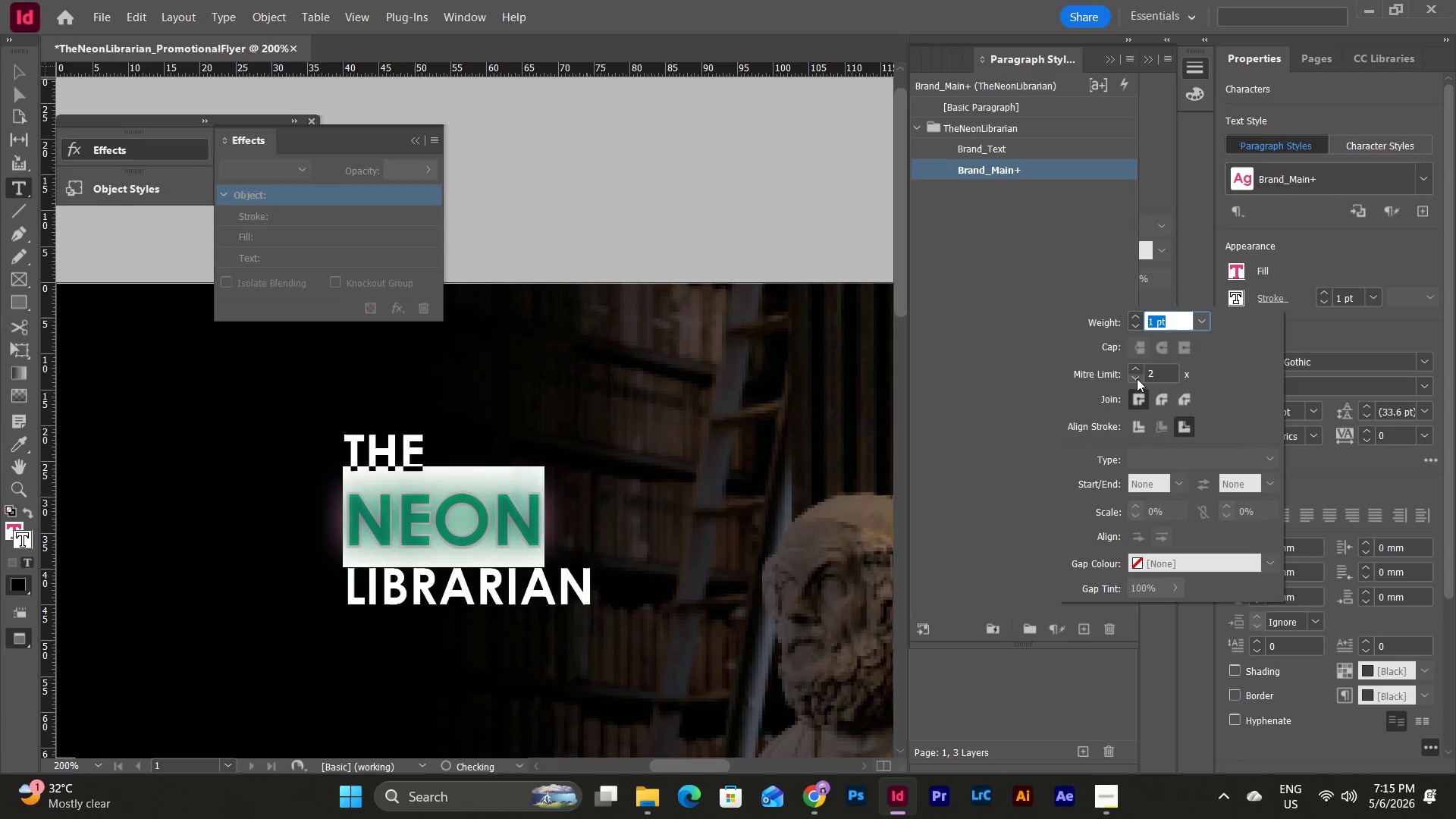 
double_click([1137, 378])
 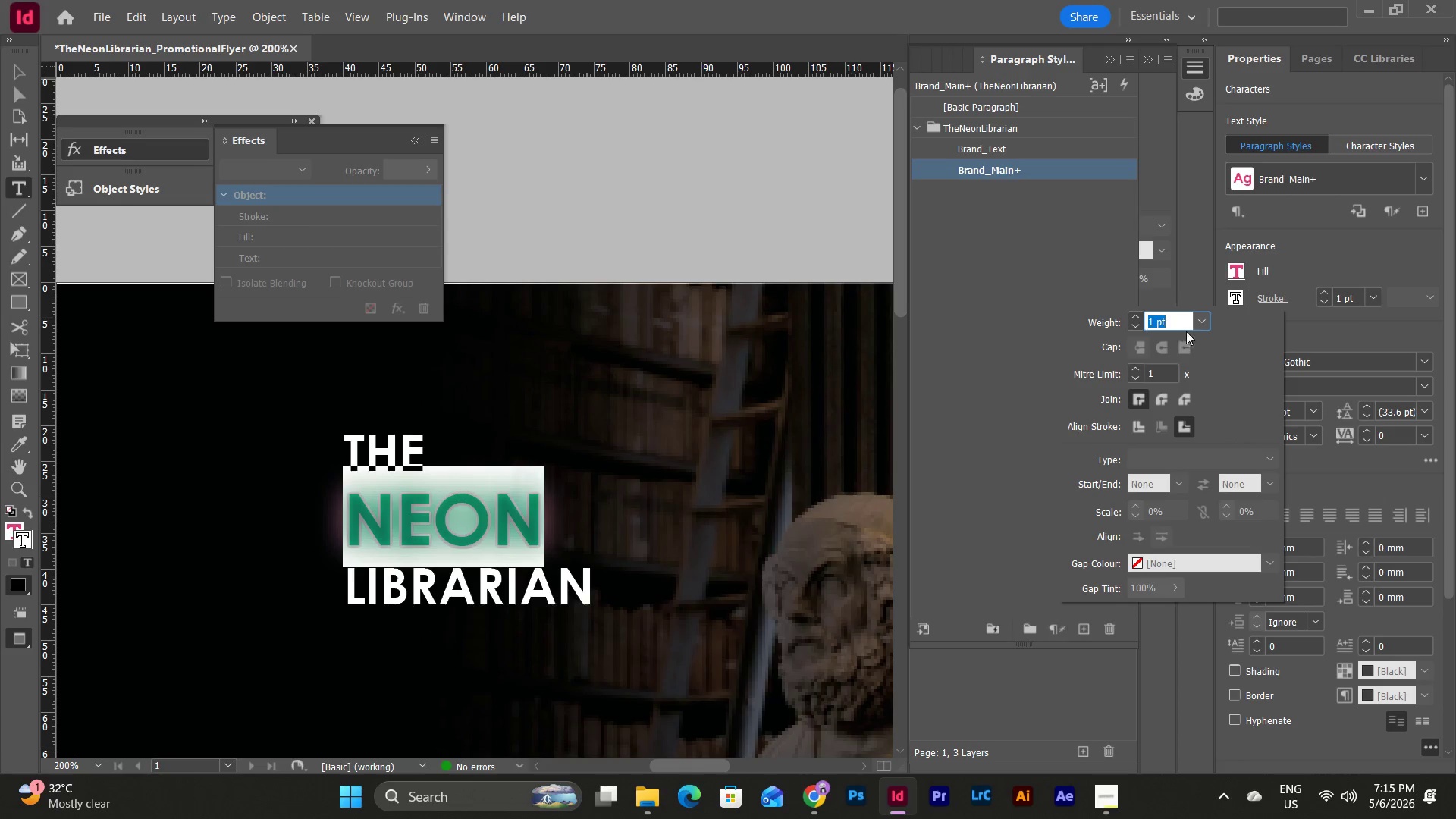 
left_click([1180, 323])
 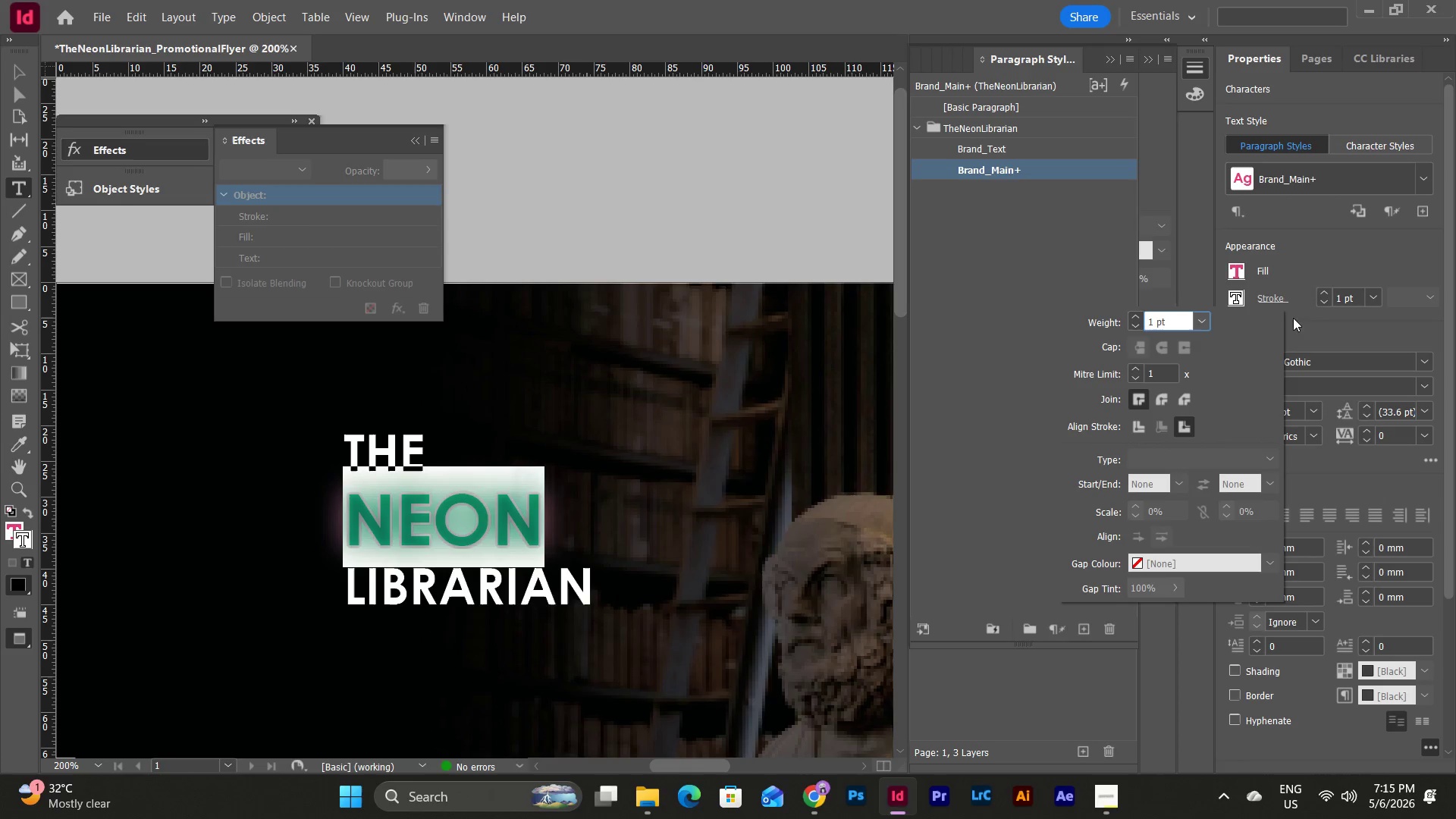 
left_click([1307, 251])
 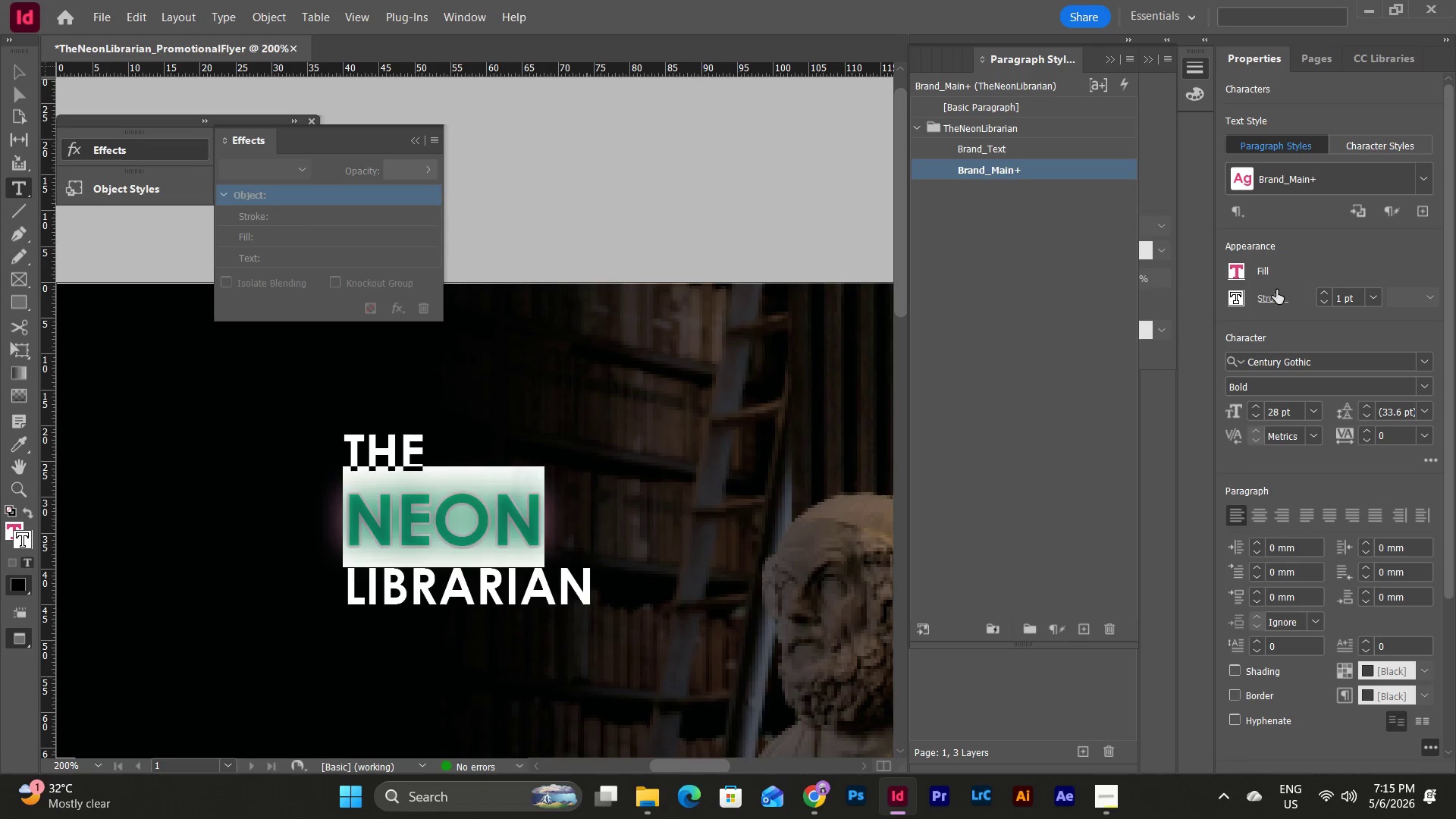 
left_click([1272, 302])
 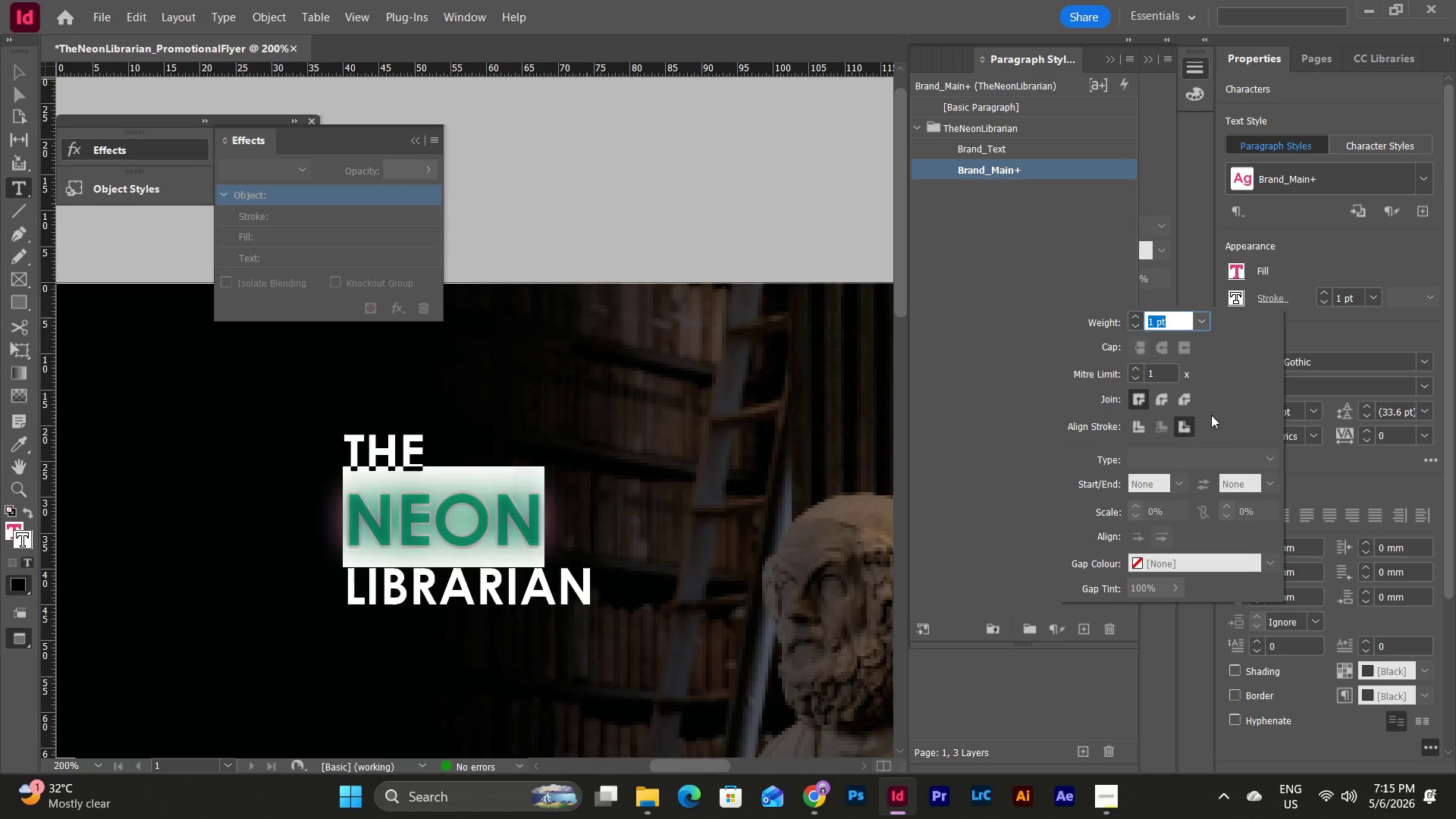 
scroll: coordinate [1227, 411], scroll_direction: down, amount: 1.0
 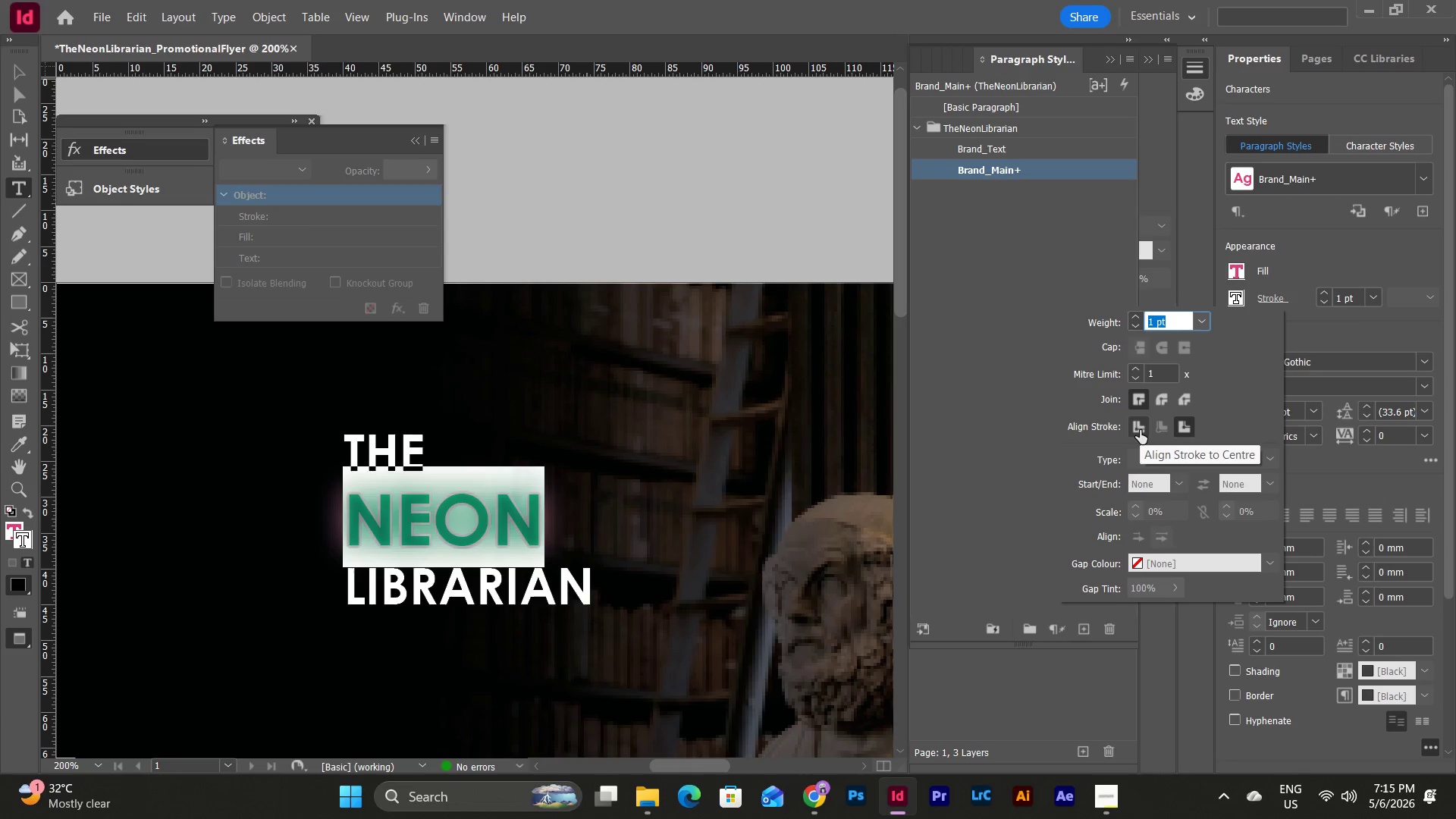 
left_click([1140, 430])
 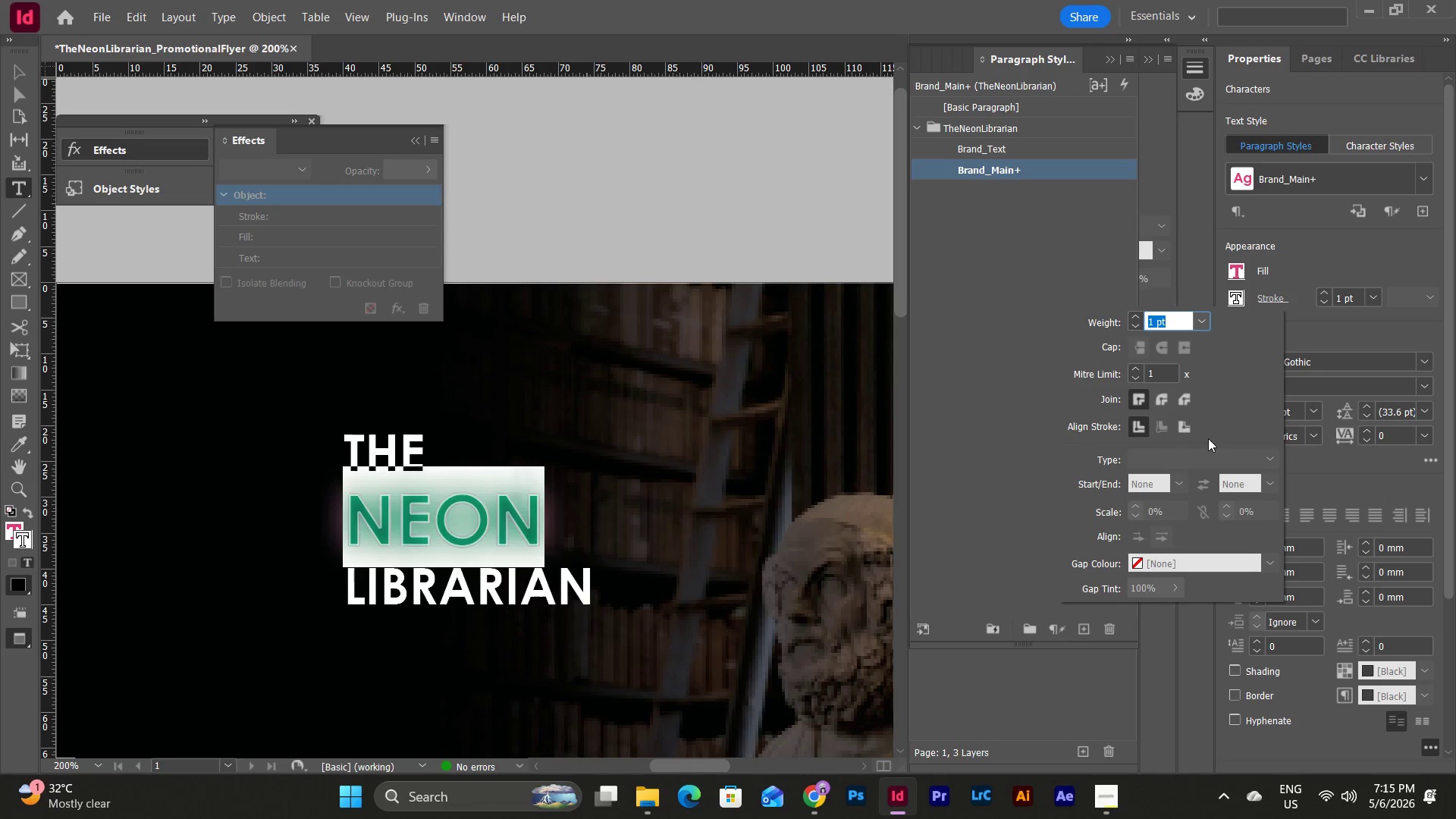 
scroll: coordinate [1208, 438], scroll_direction: down, amount: 3.0
 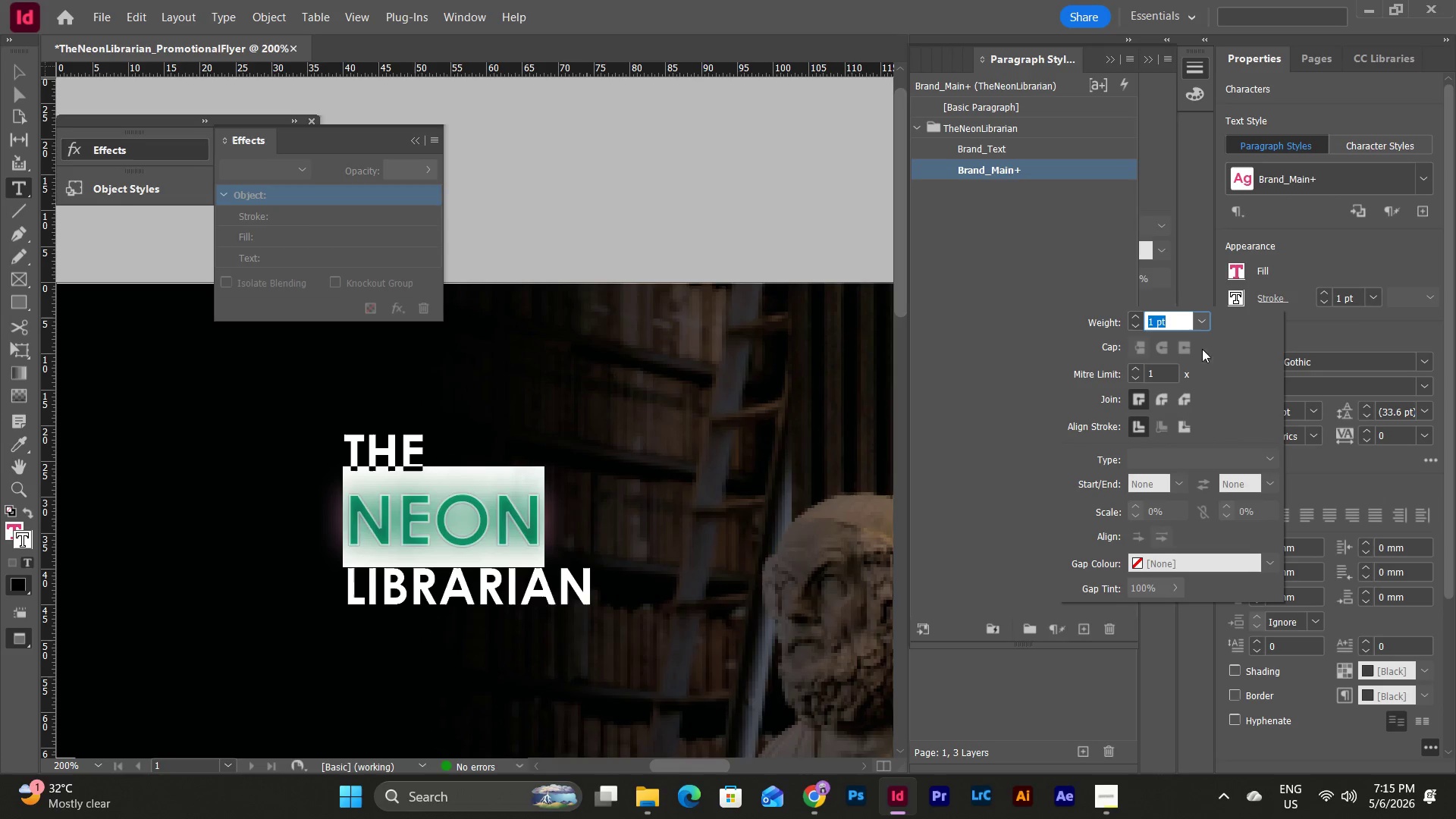 
left_click([1169, 403])
 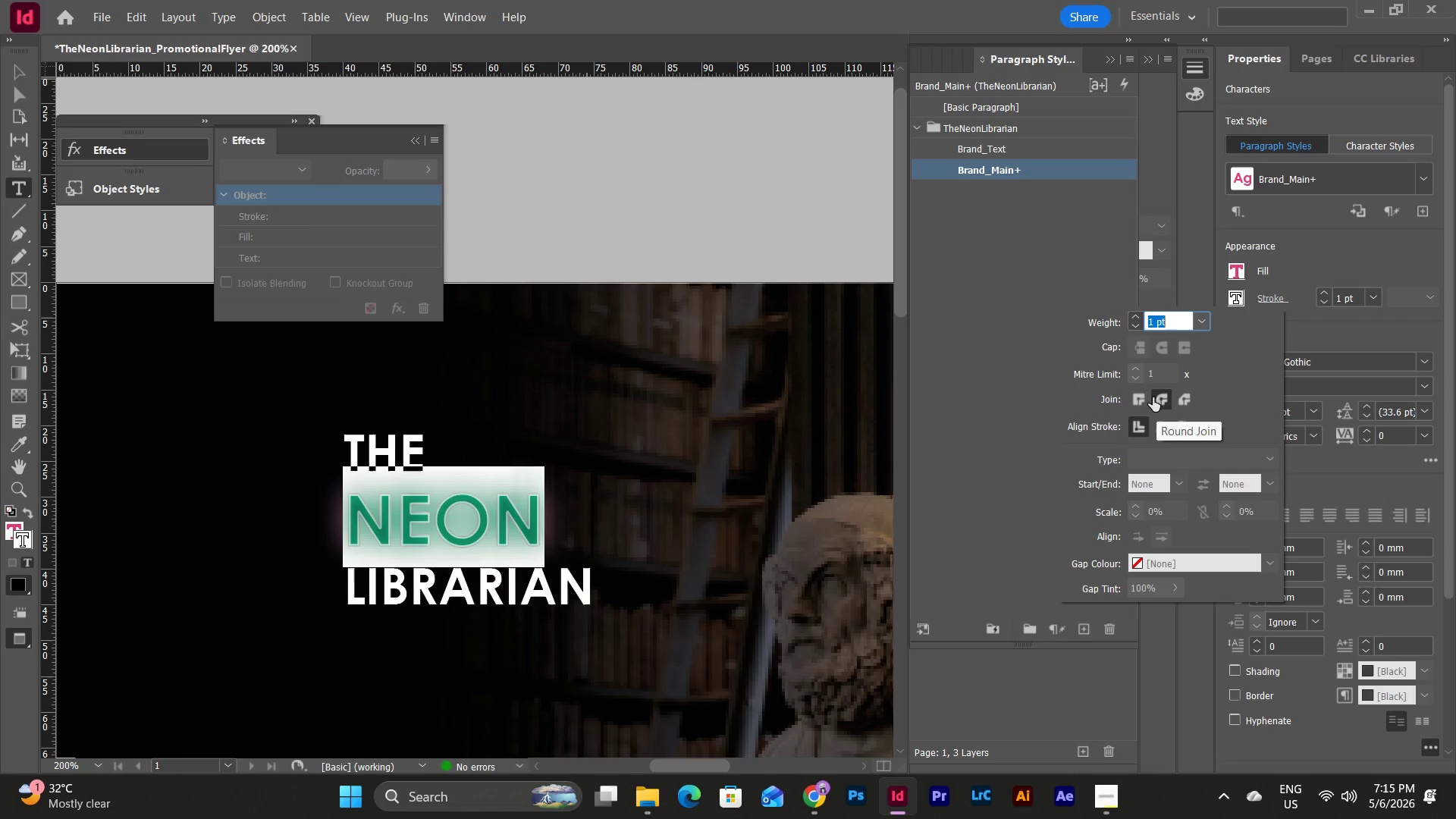 
left_click([1147, 397])
 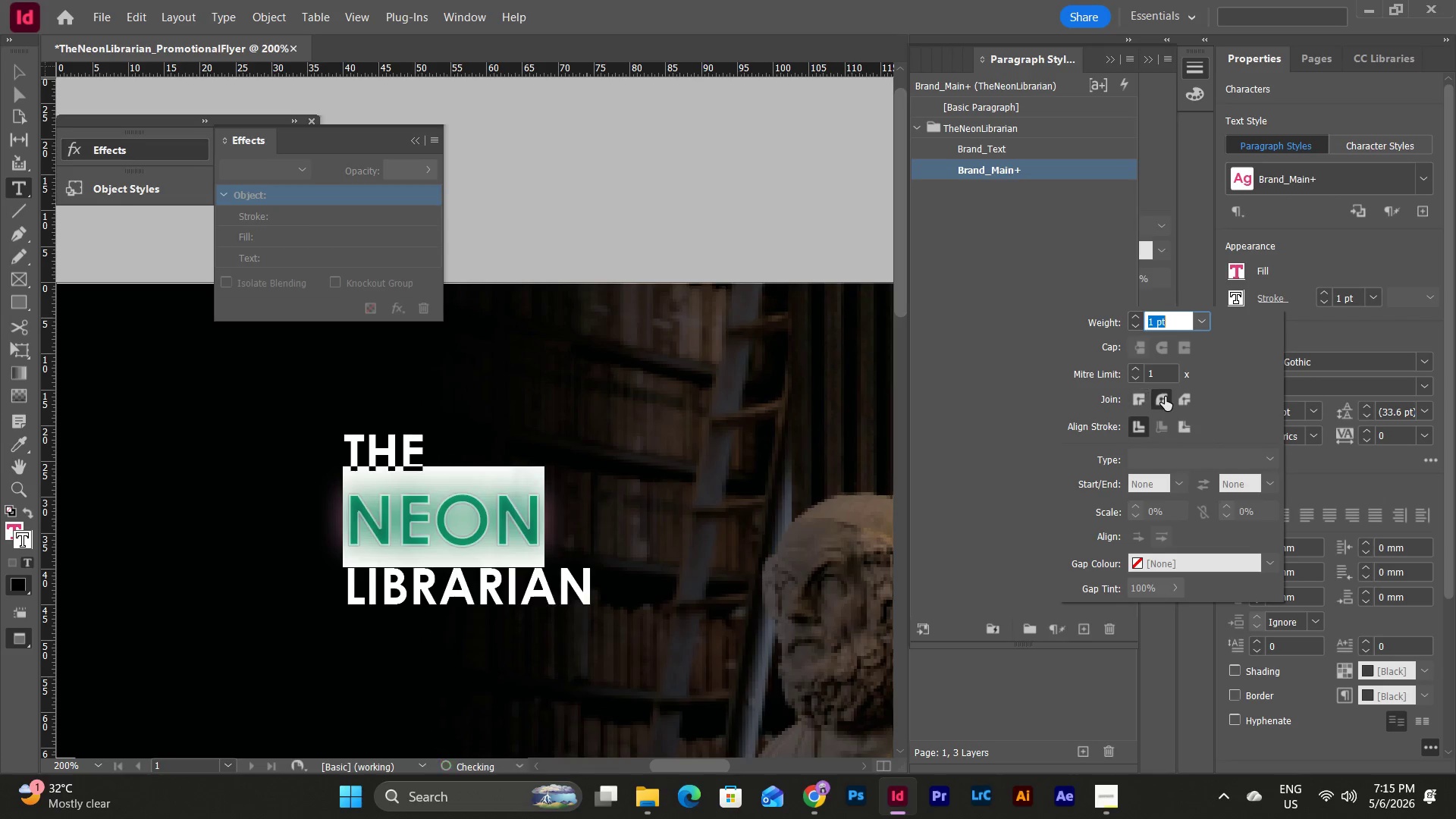 
double_click([1141, 403])
 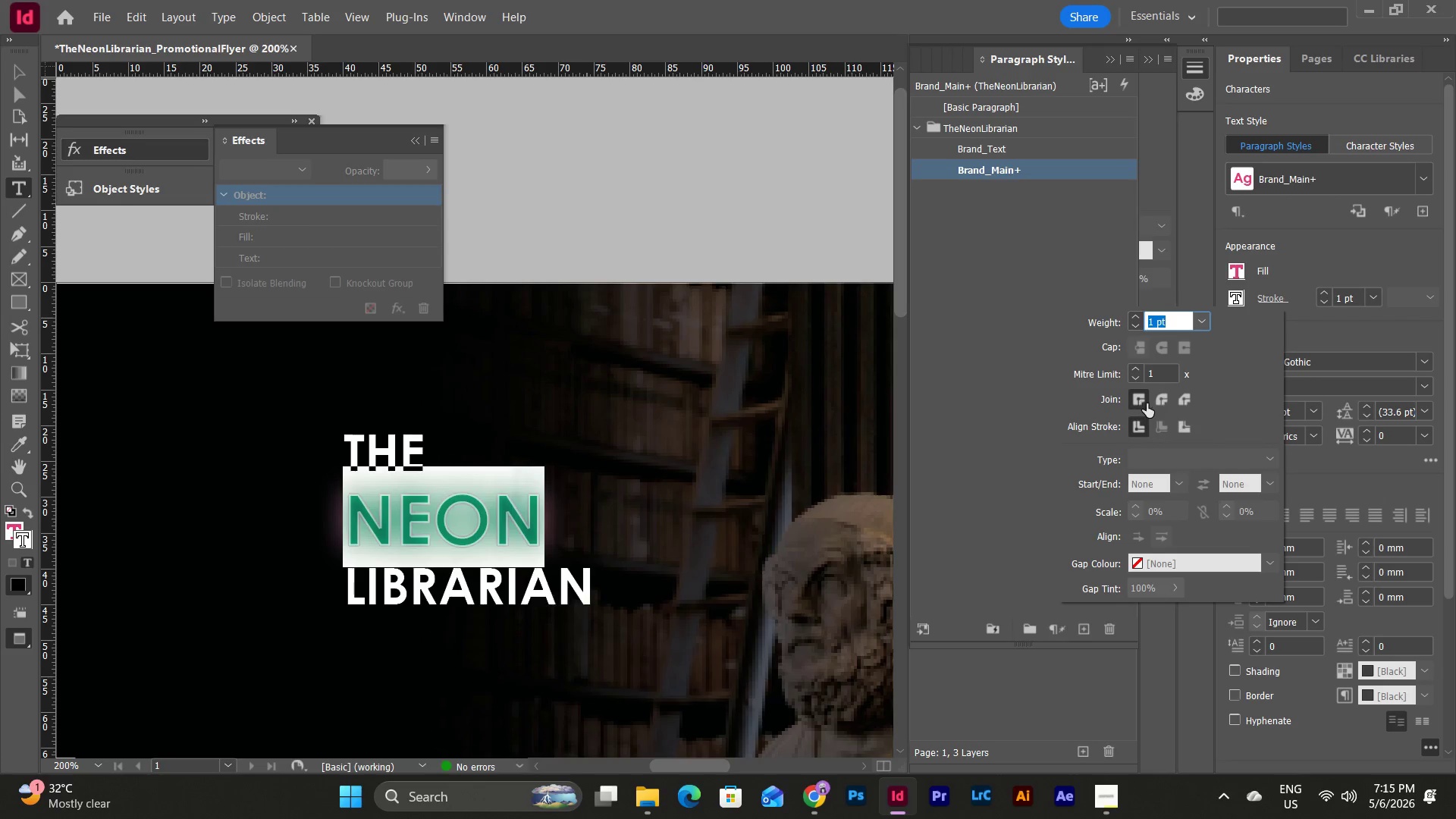 
left_click([1153, 403])
 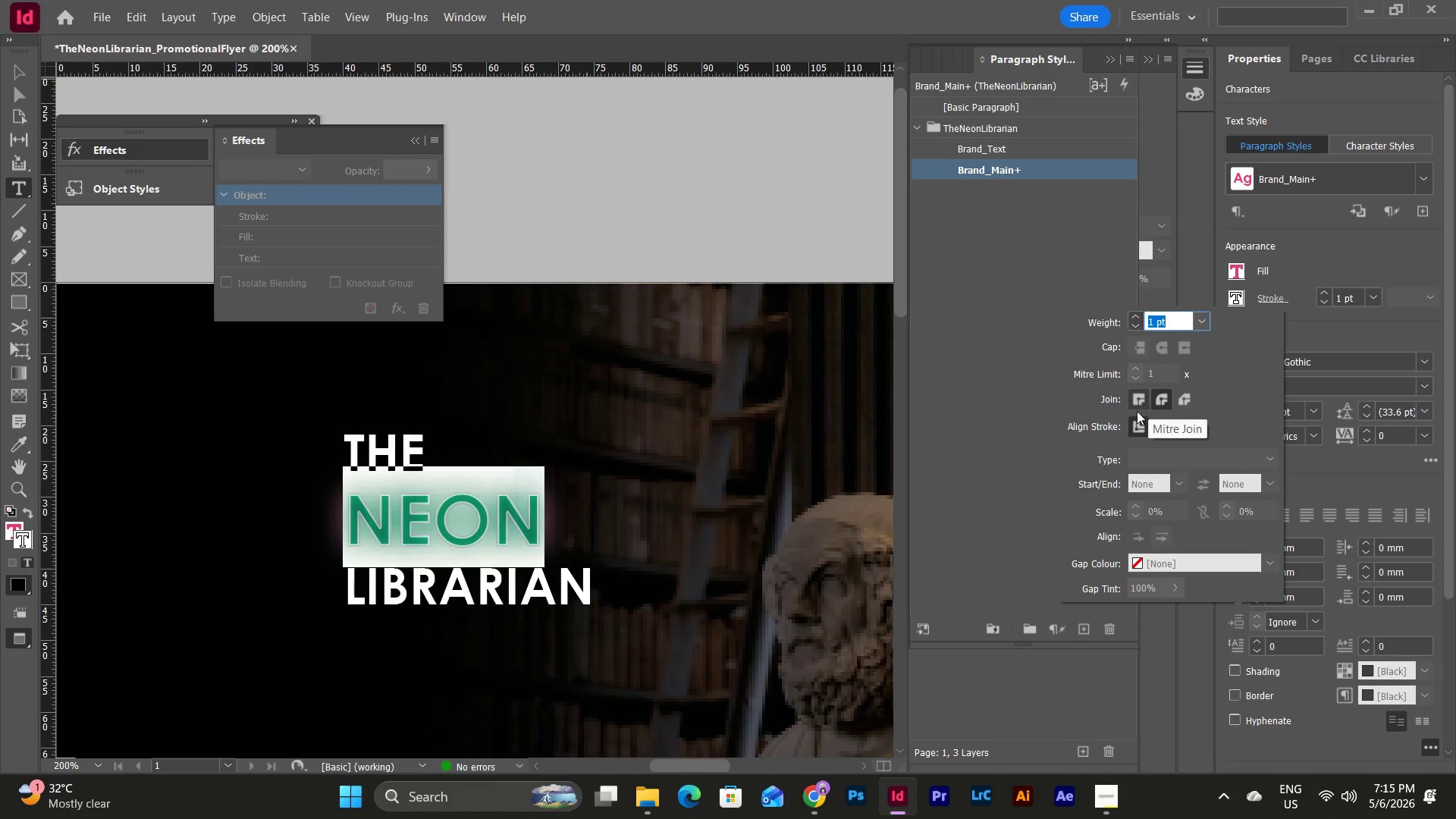 
left_click([1133, 403])
 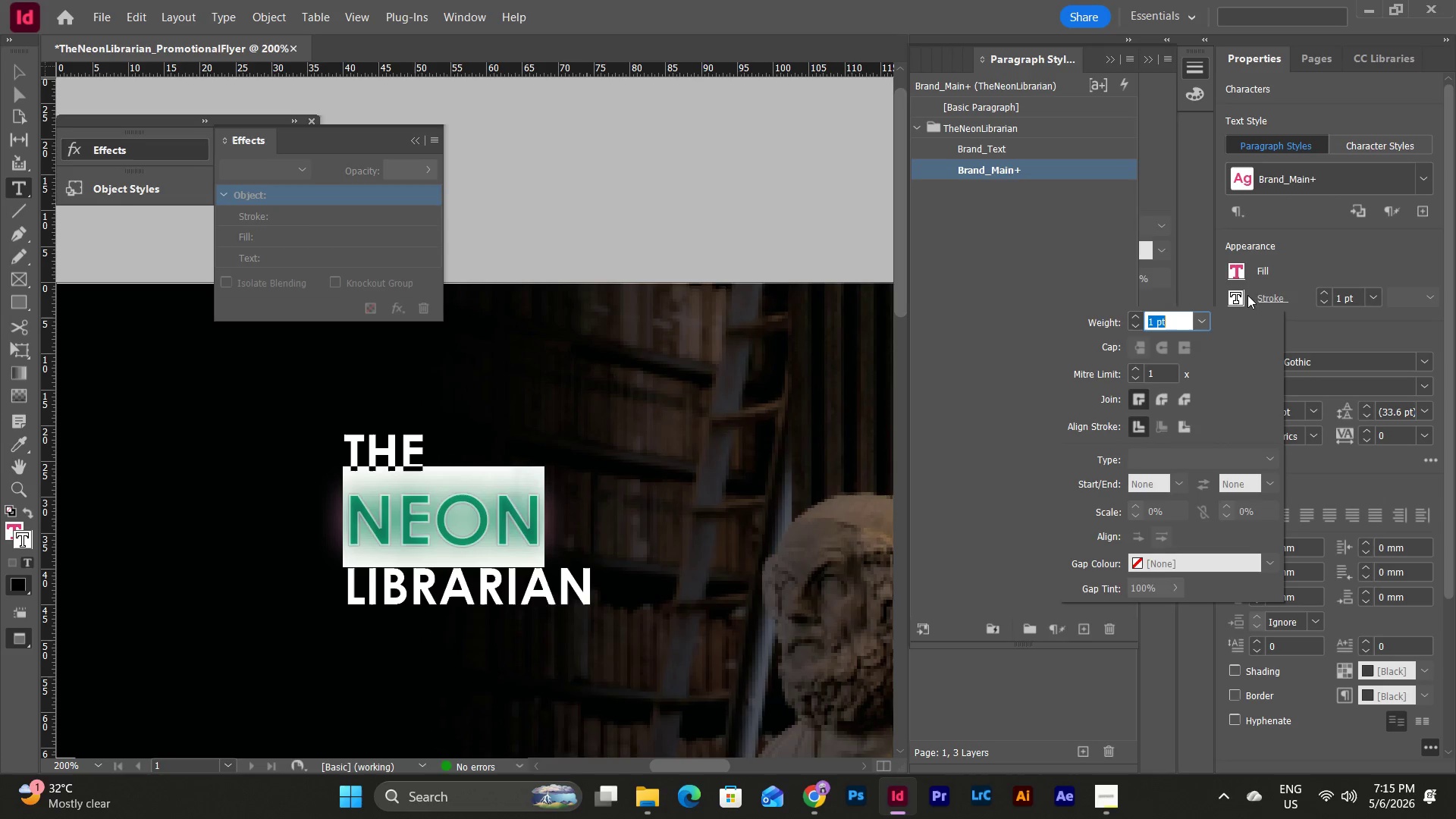 
left_click([1235, 295])
 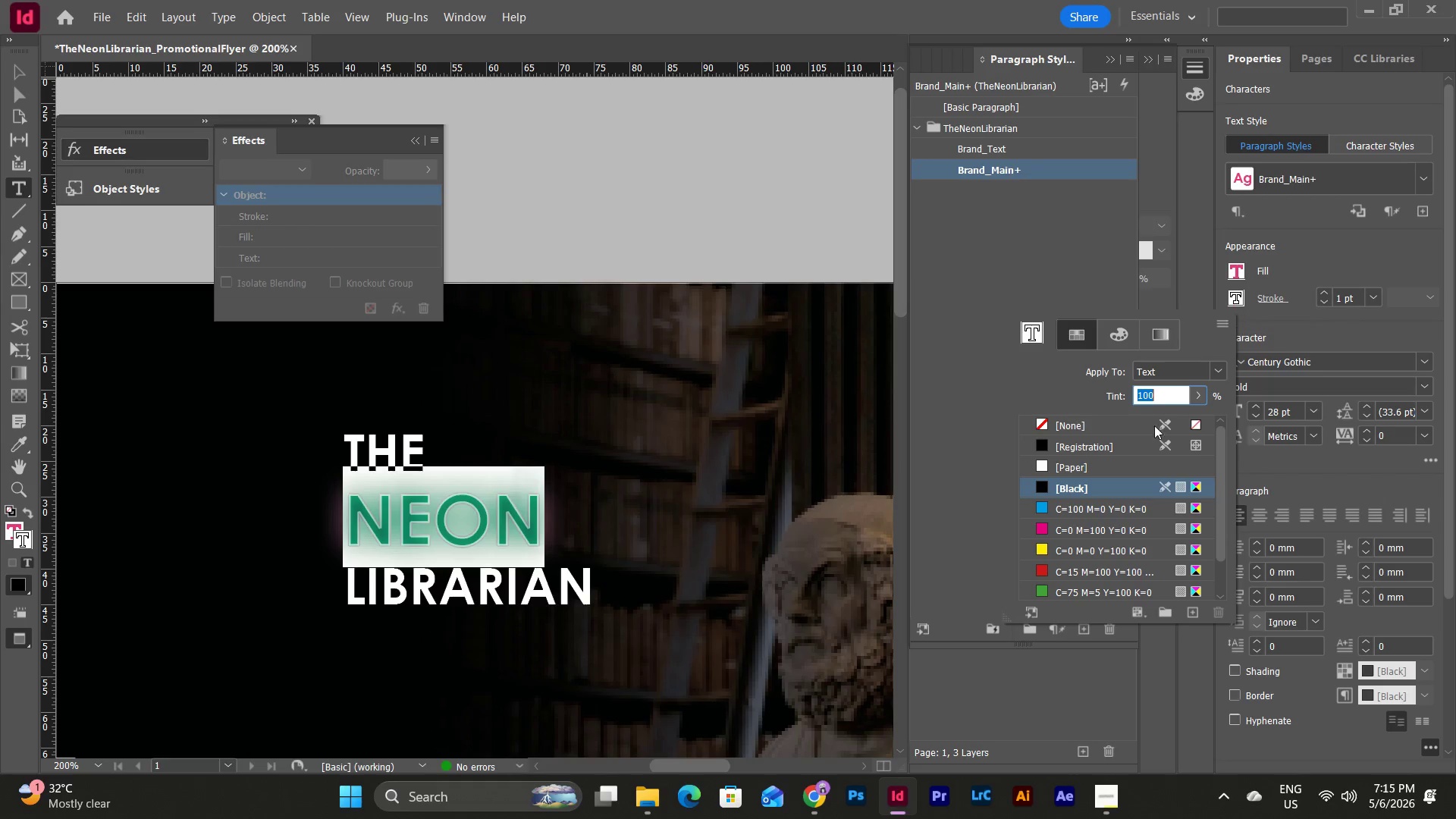 
scroll: coordinate [1098, 554], scroll_direction: down, amount: 6.0
 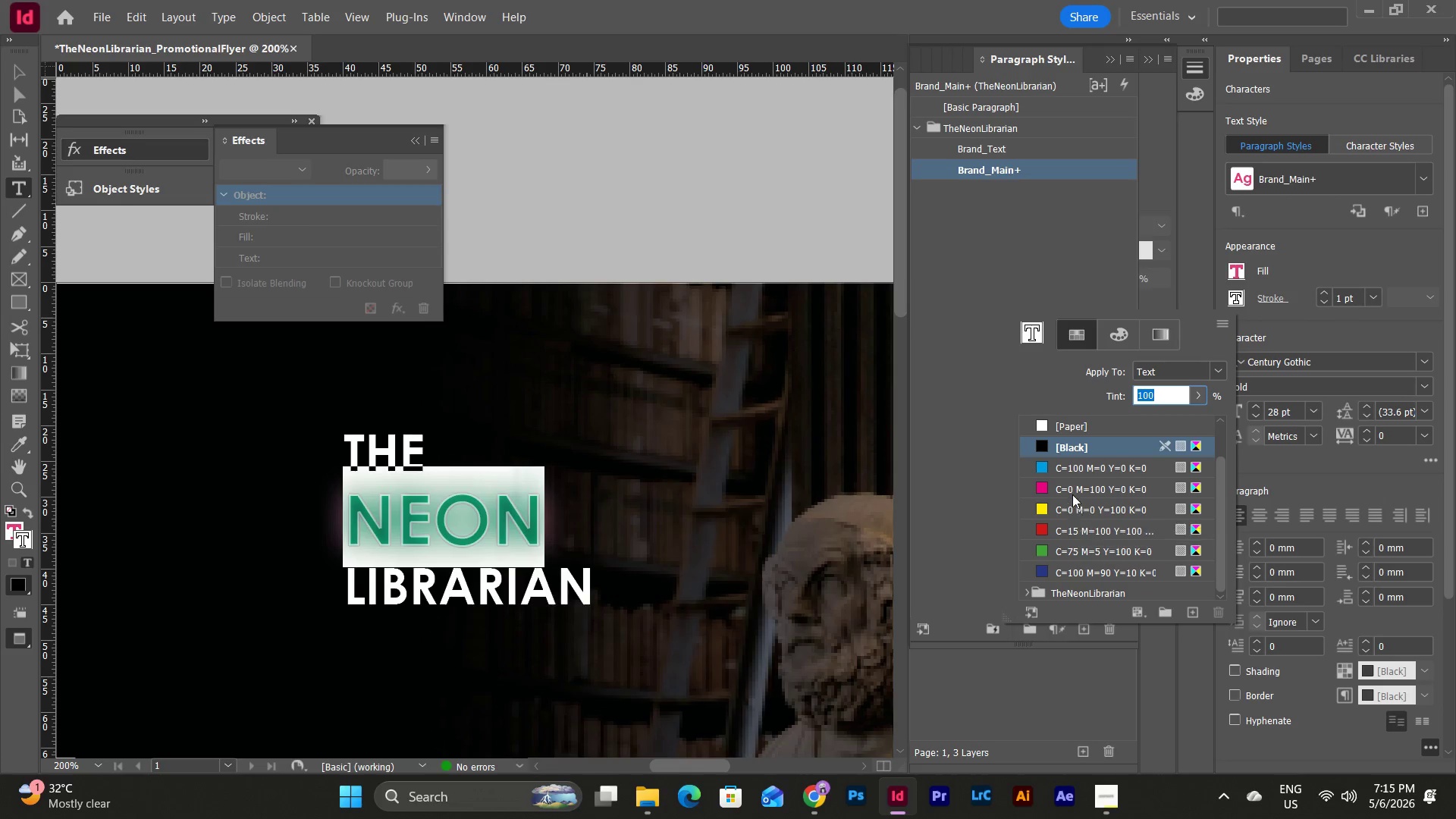 
left_click([1068, 488])
 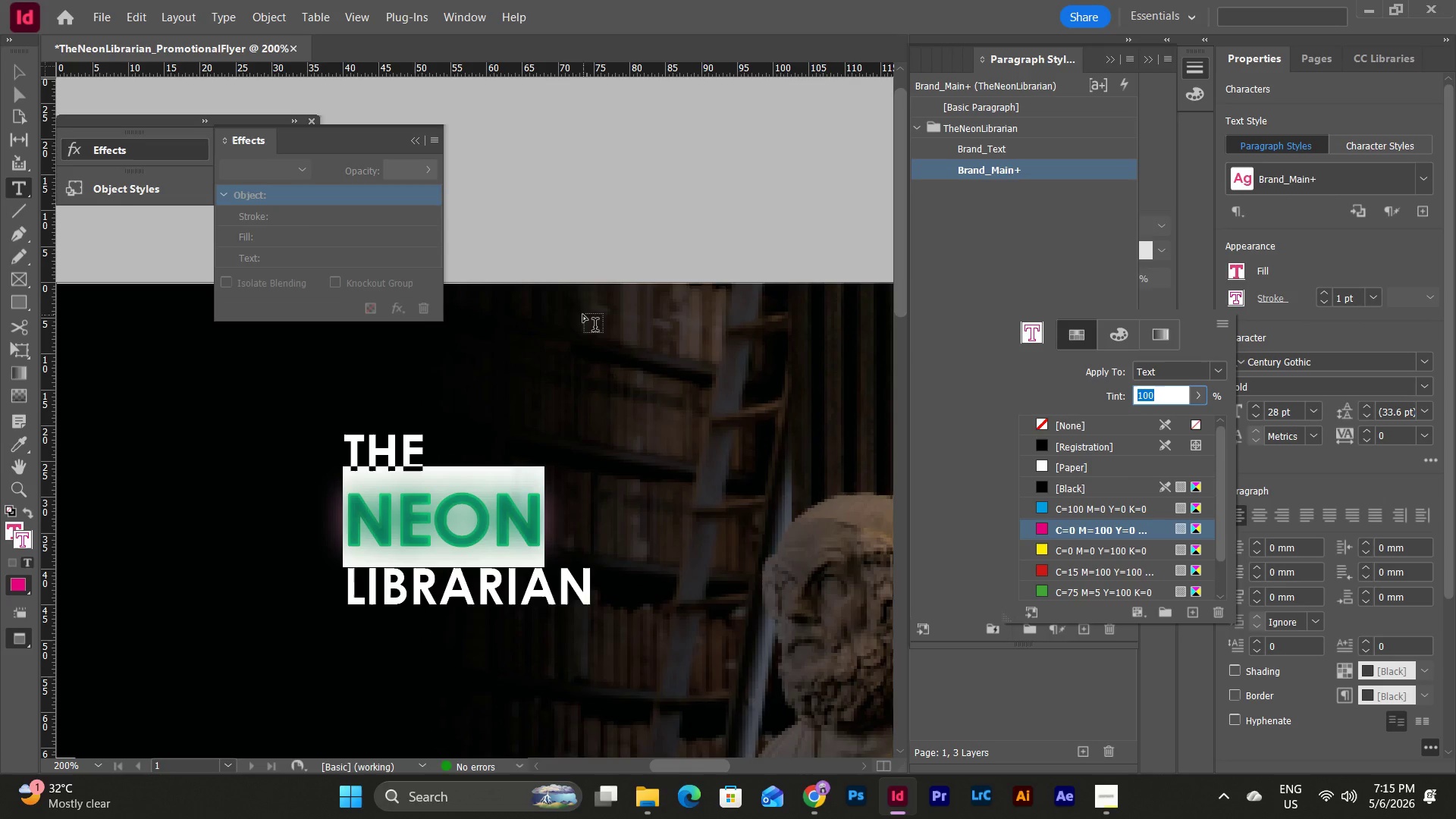 
key(Escape)
 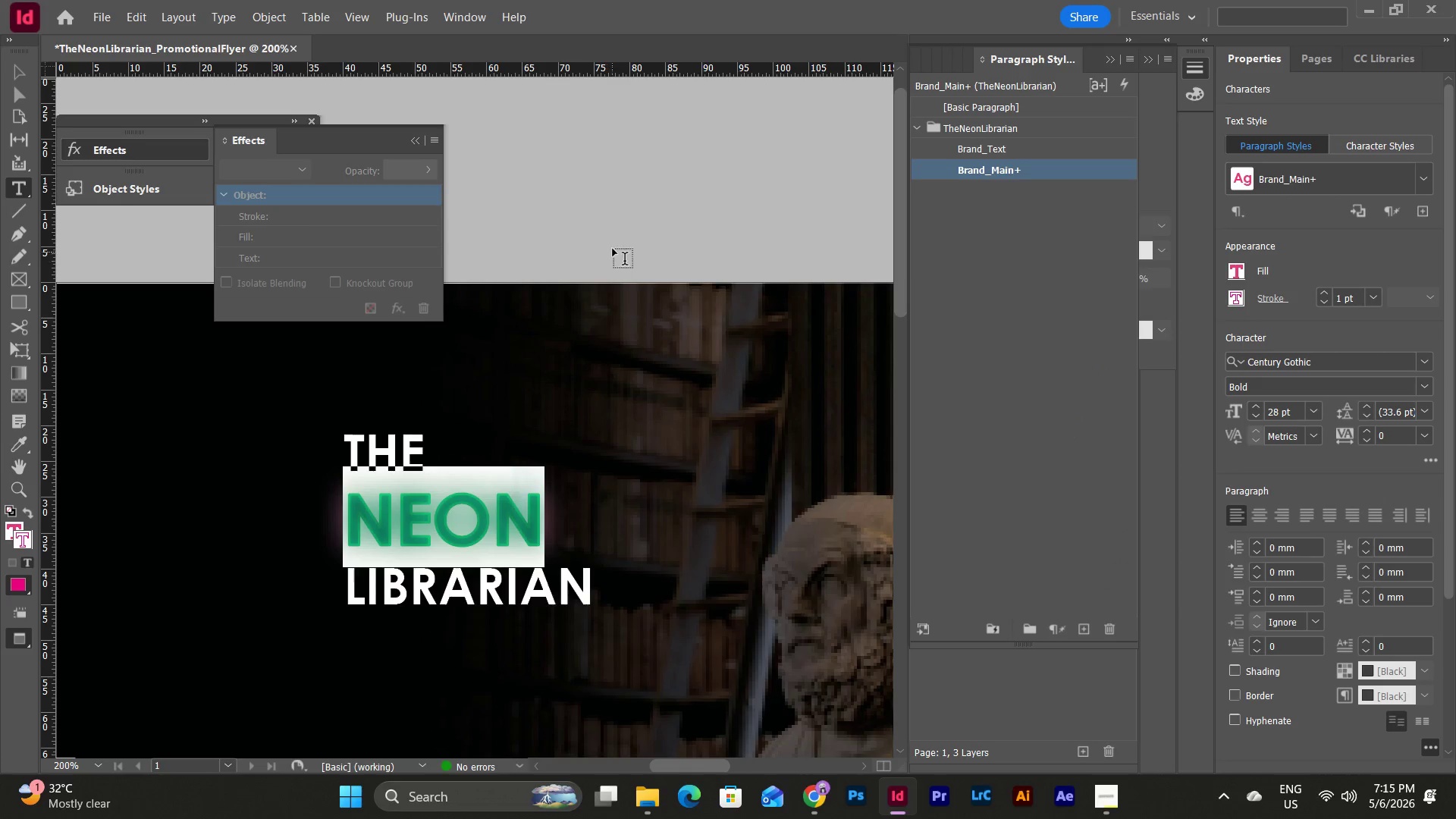 
left_click([613, 248])
 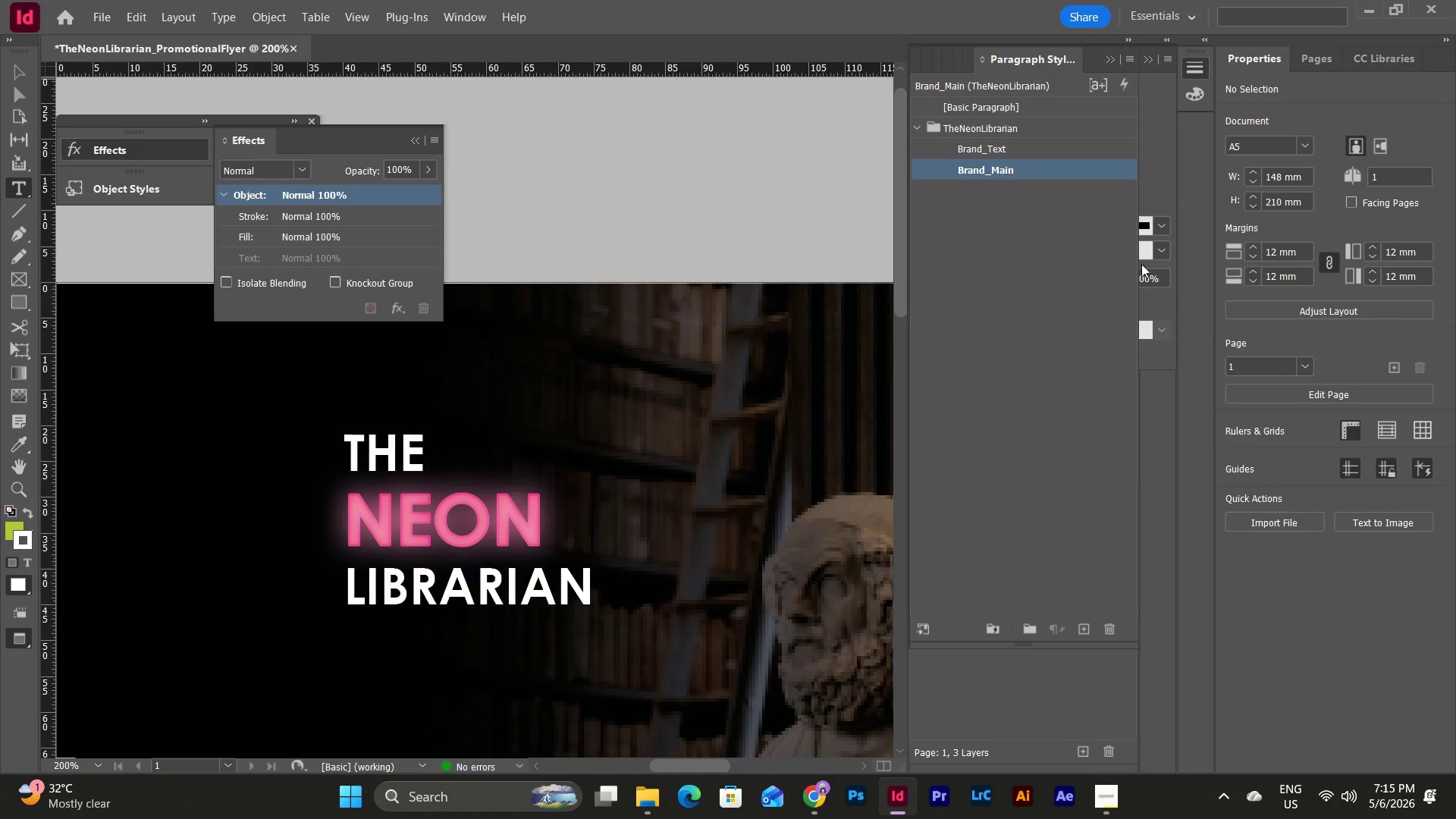 
wait(6.94)
 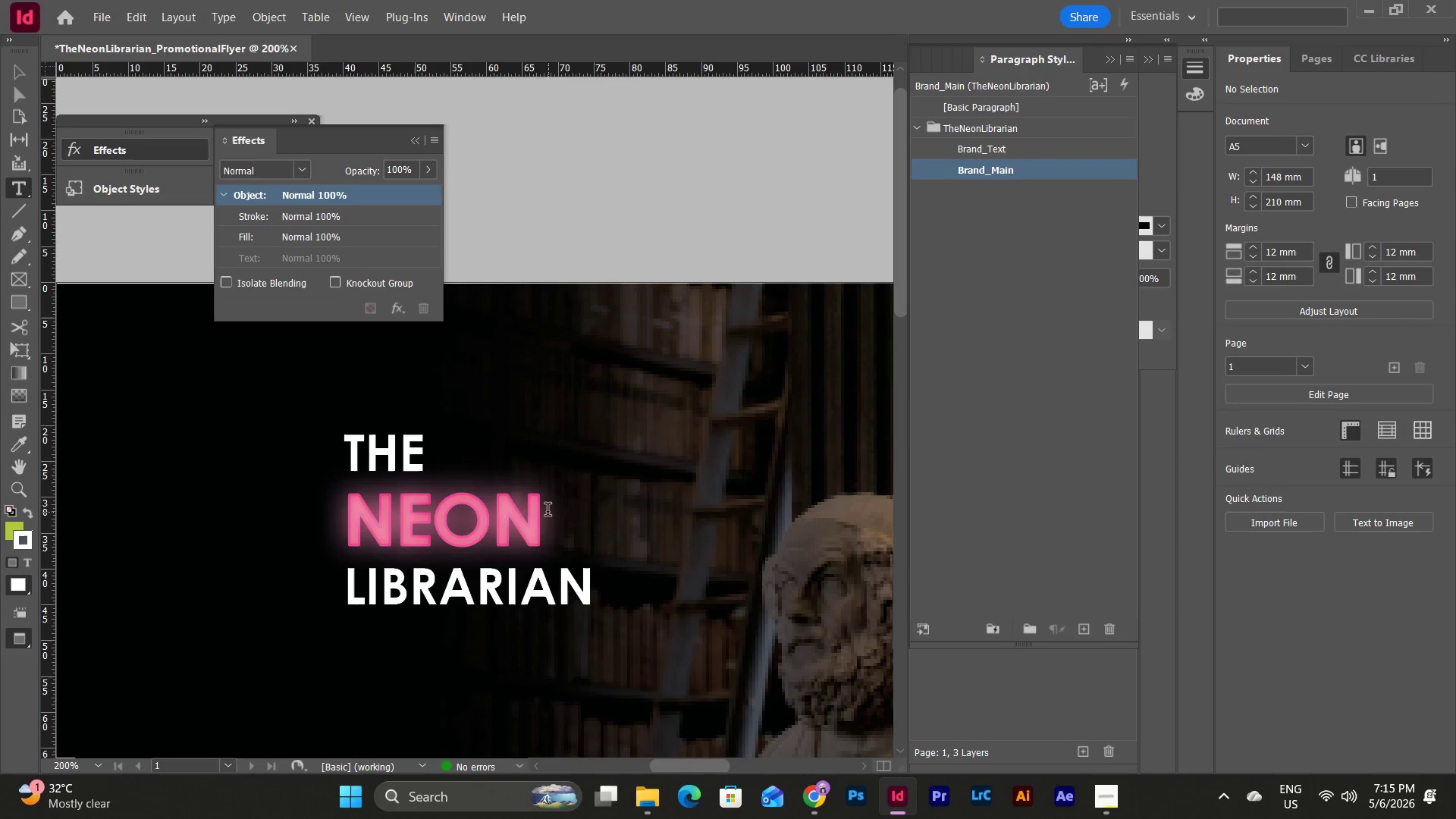 
left_click_drag(start_coordinate=[540, 513], to_coordinate=[317, 522])
 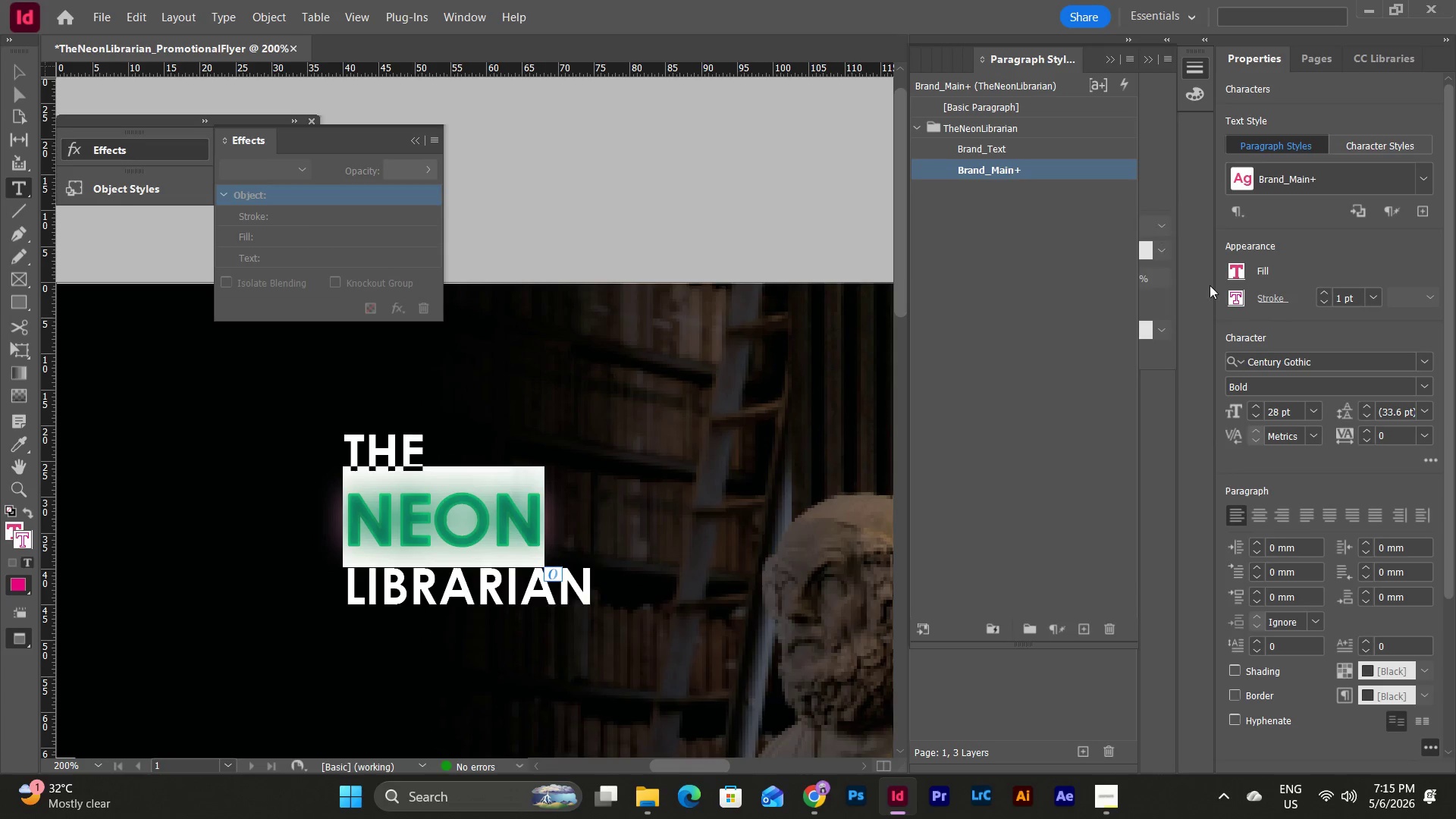 
left_click([1231, 299])
 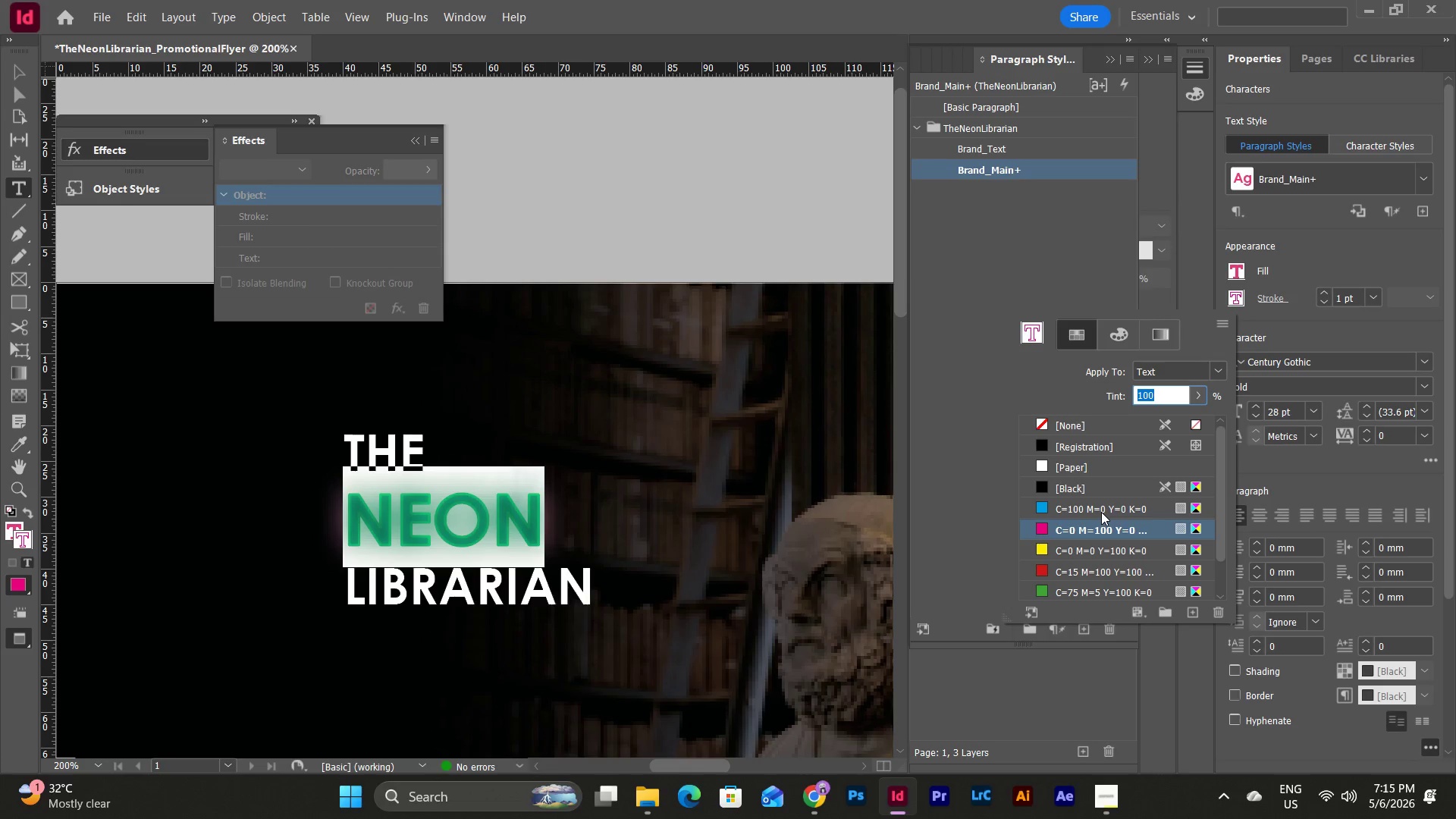 
scroll: coordinate [1101, 511], scroll_direction: down, amount: 5.0
 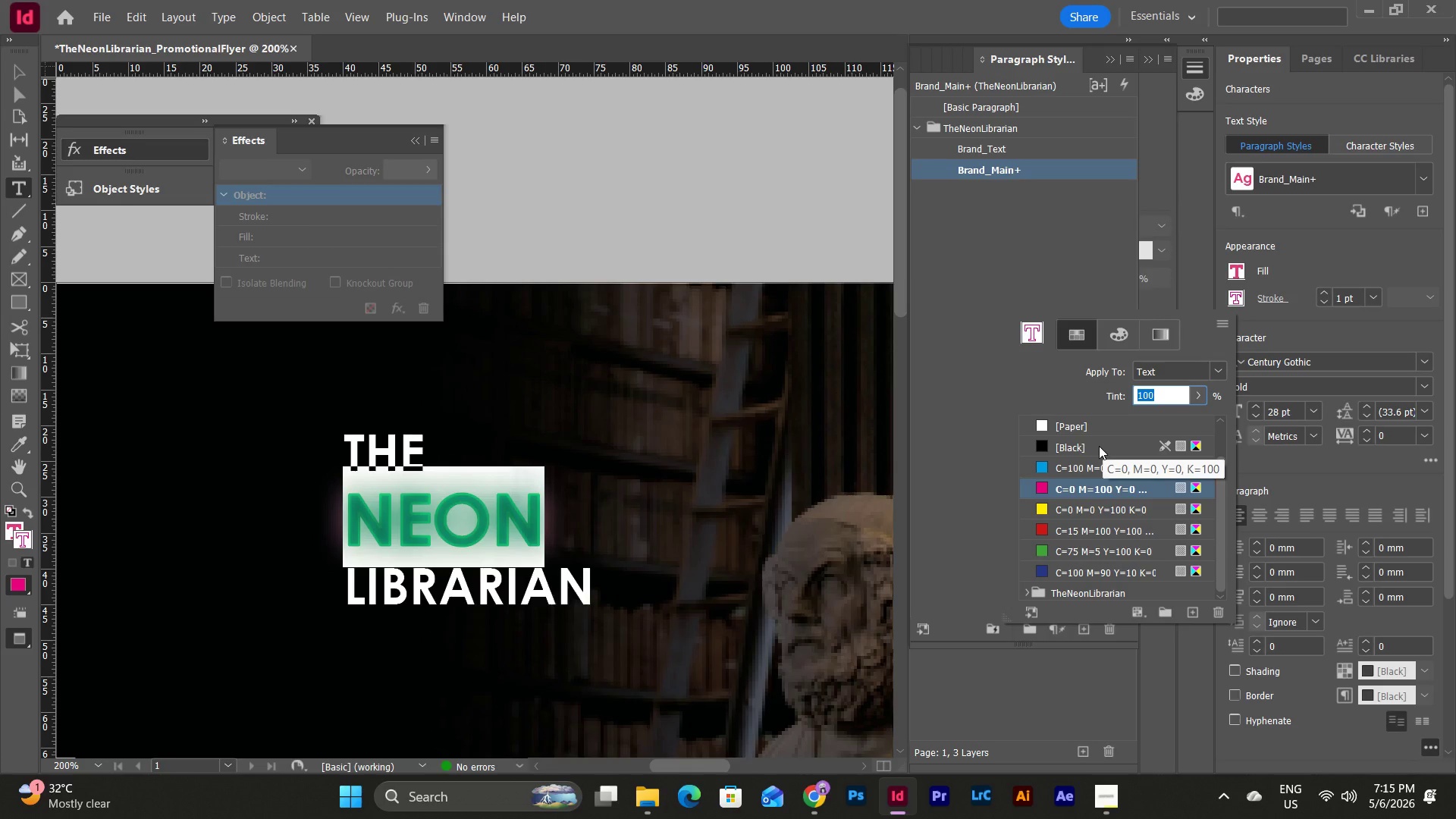 
left_click([1099, 446])
 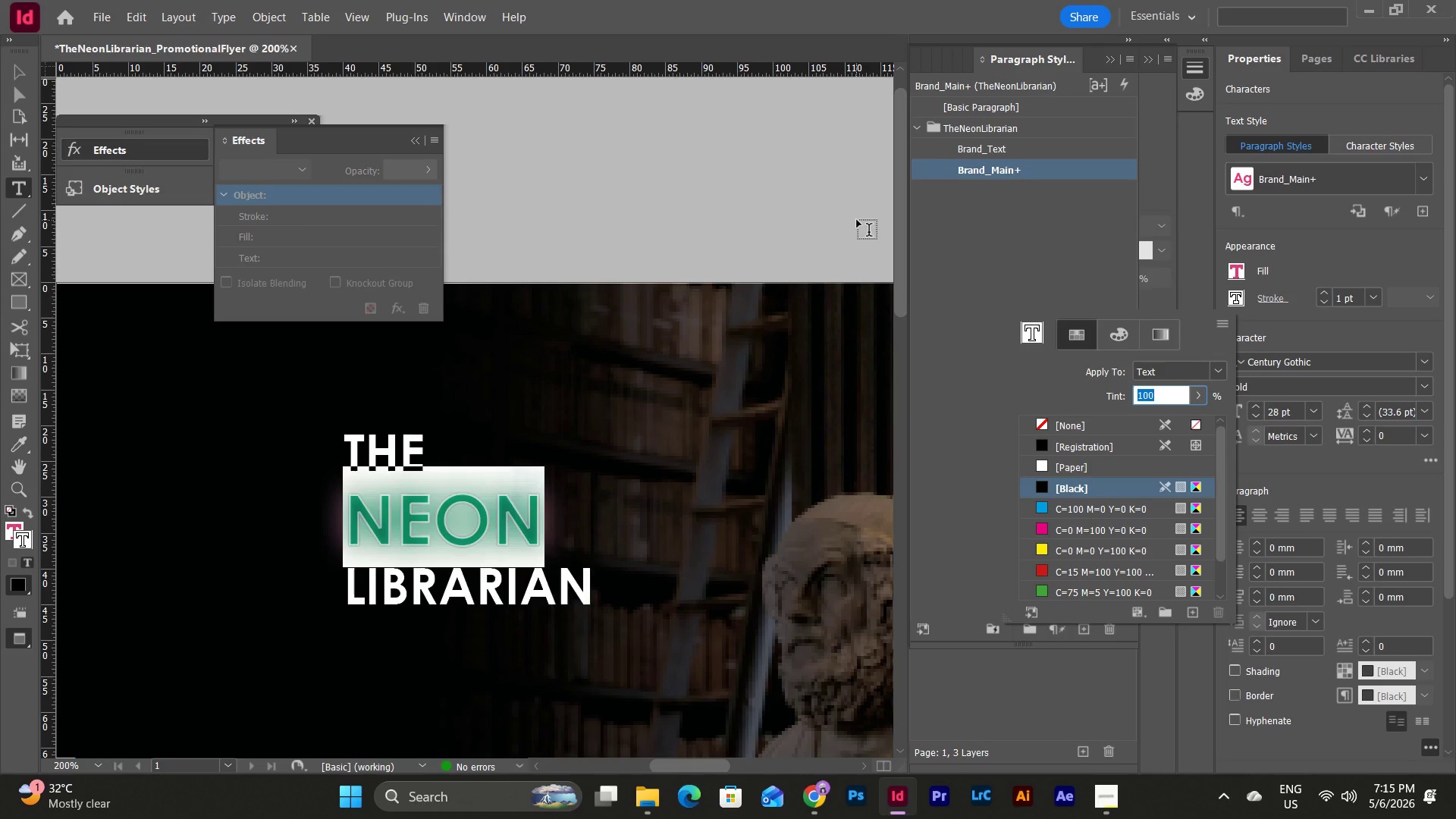 
key(Escape)
 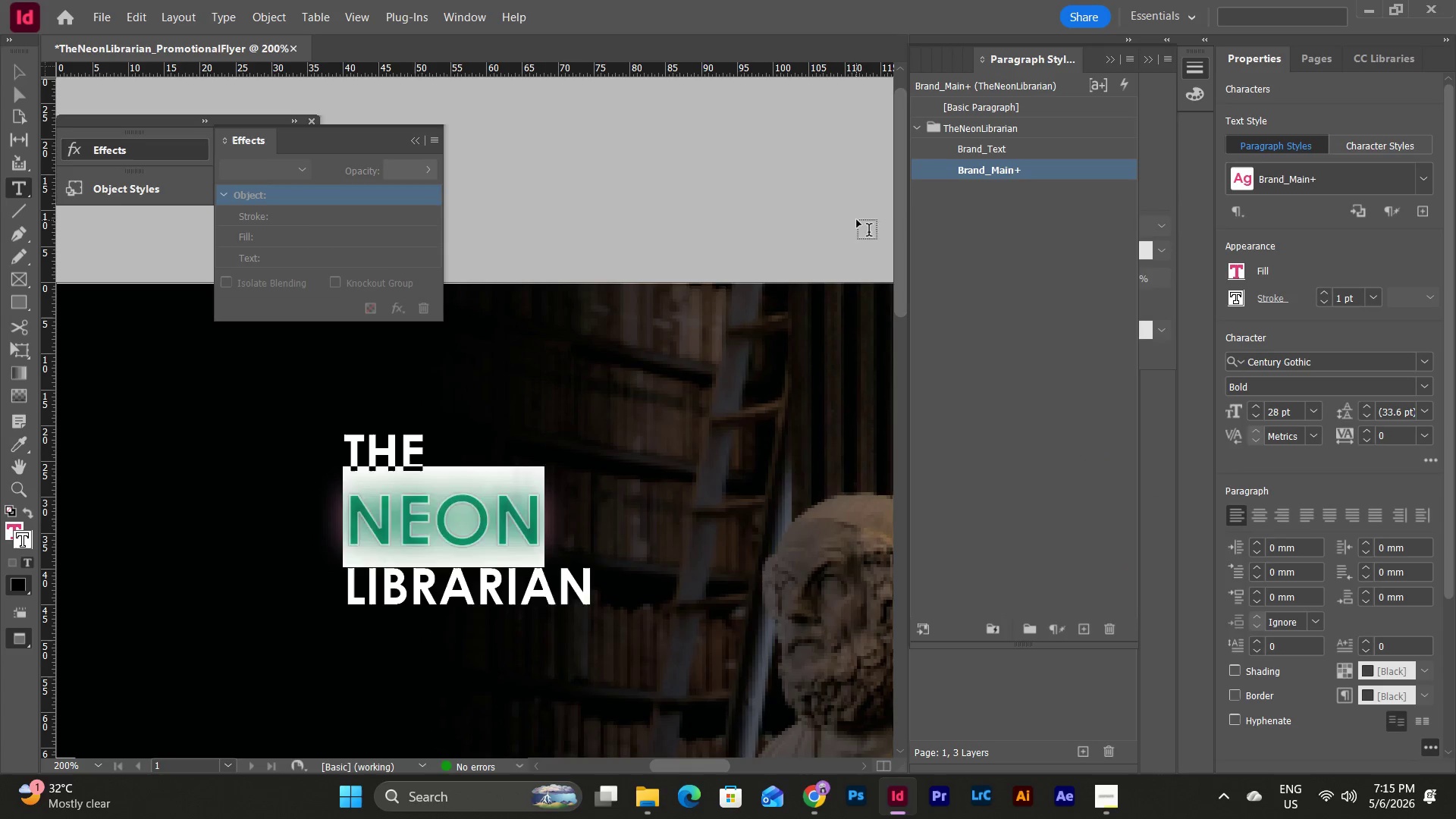 
key(Escape)
 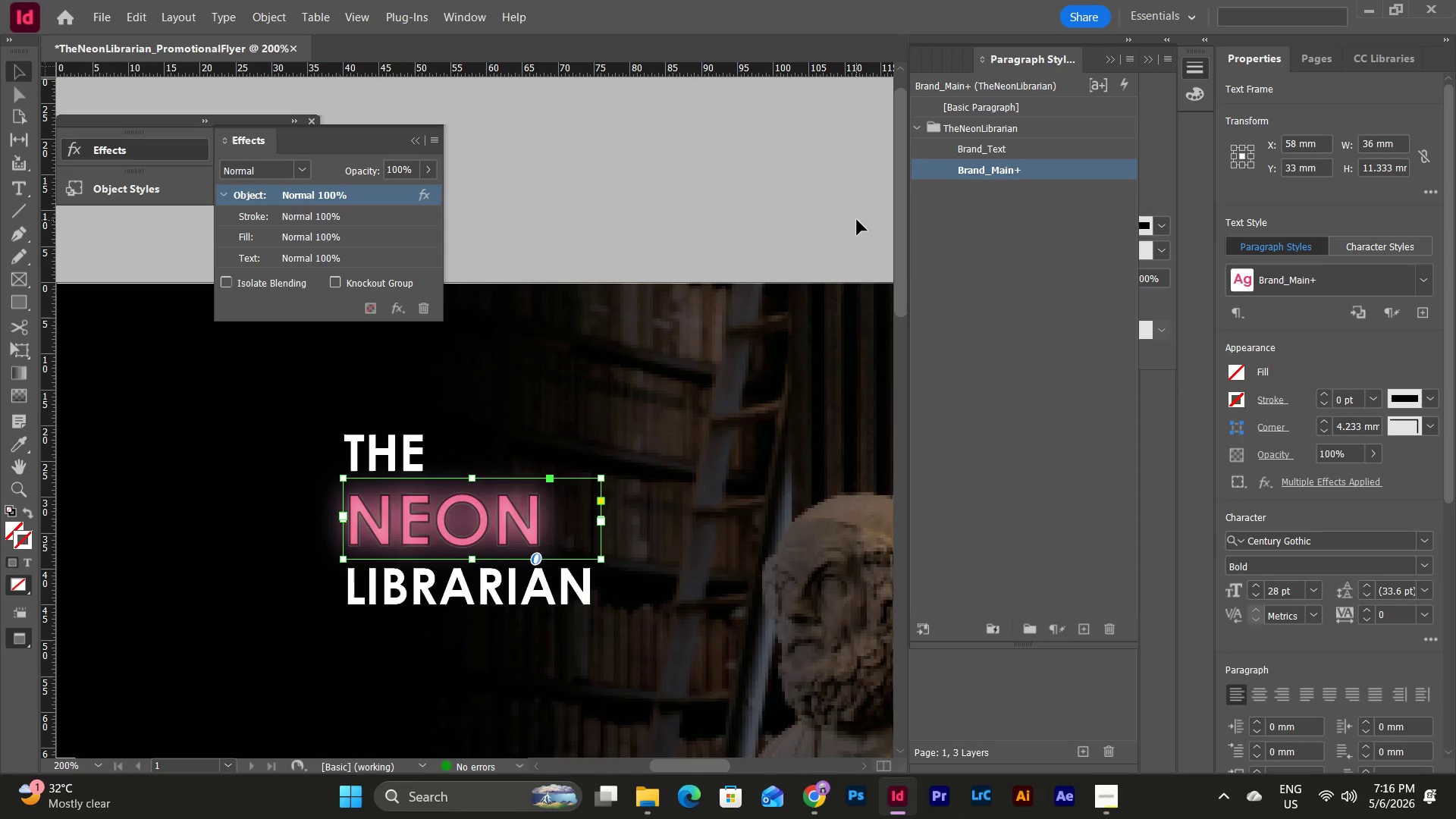 
wait(14.91)
 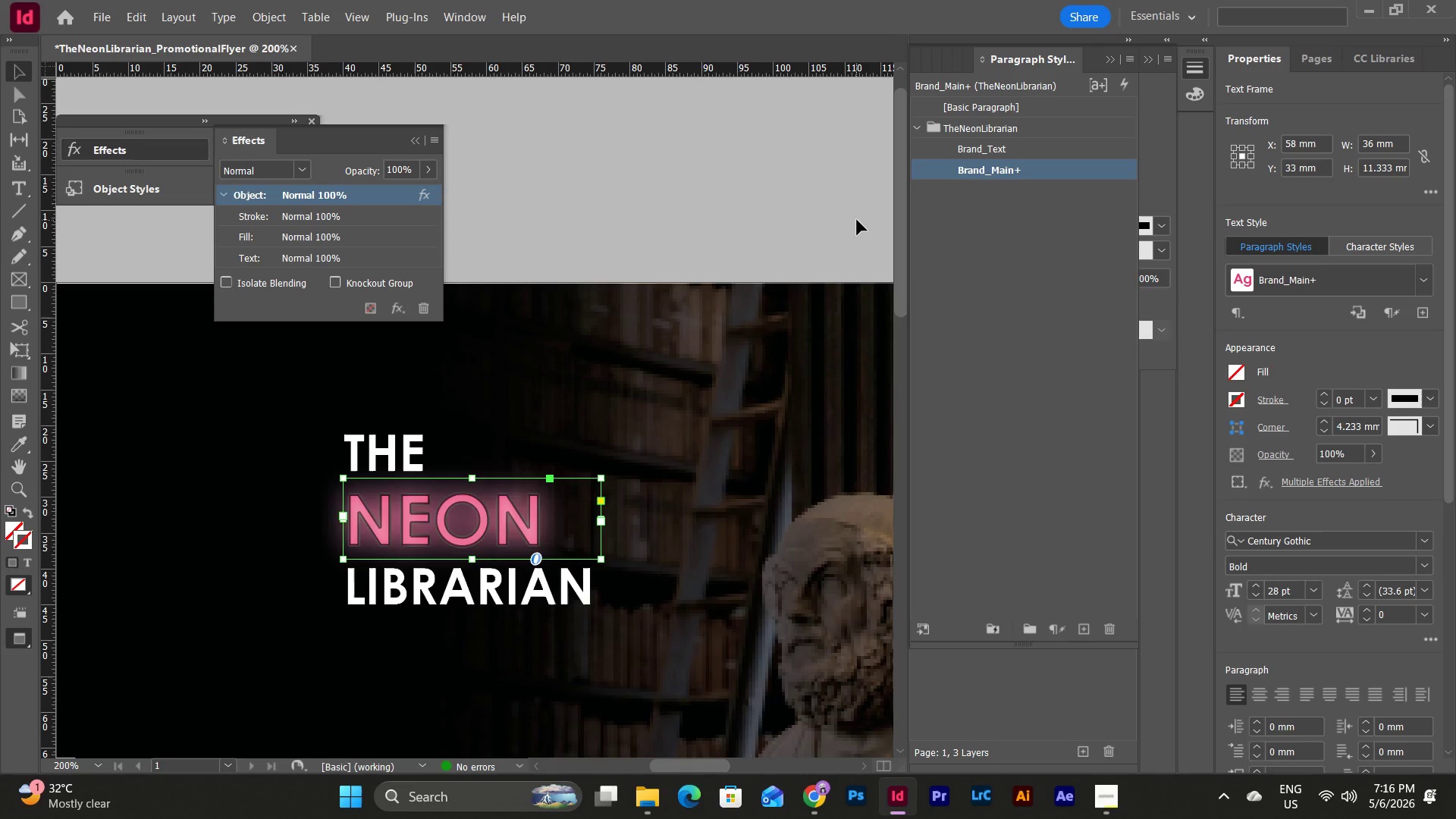 
double_click([566, 518])
 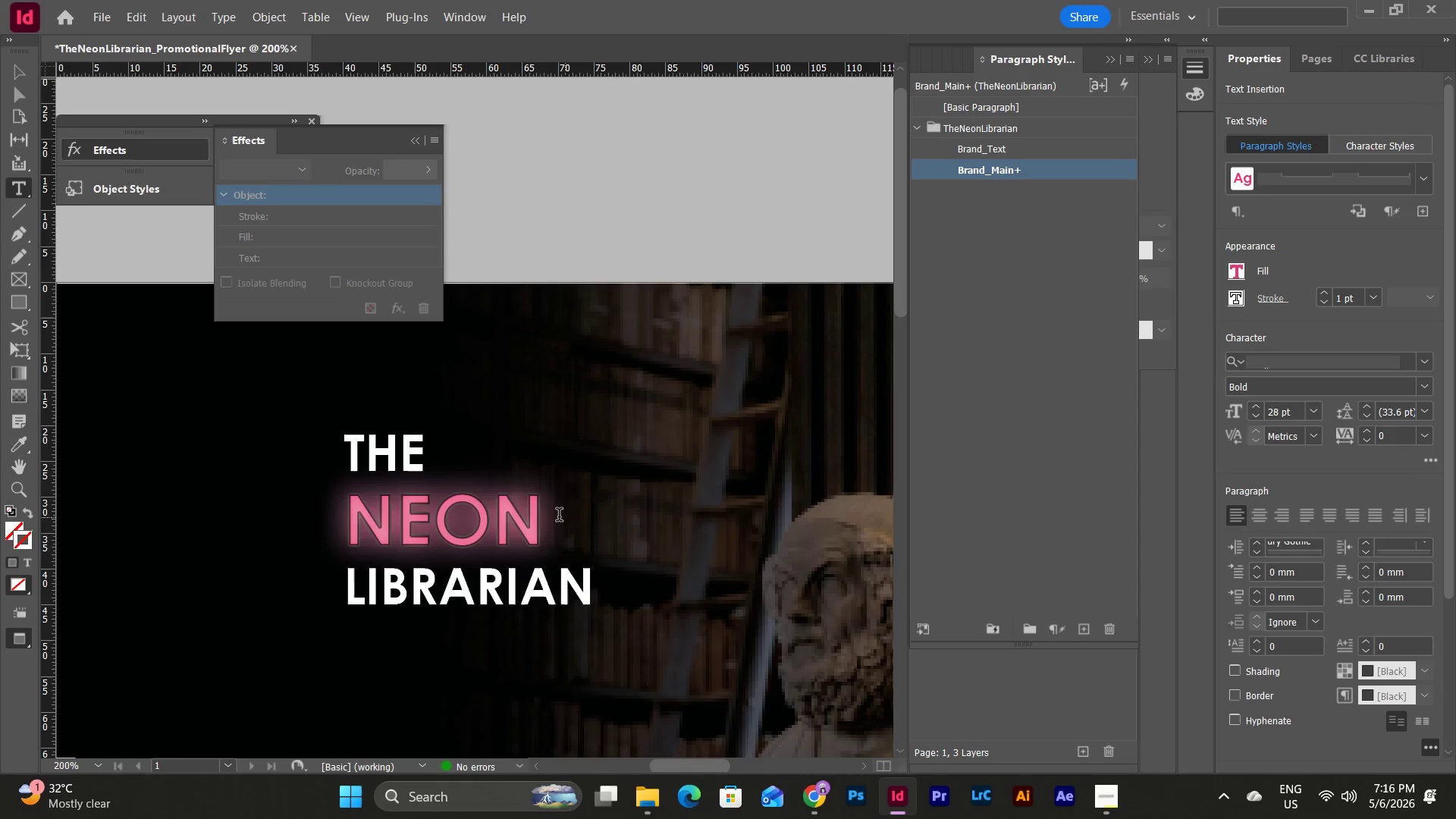 
left_click_drag(start_coordinate=[559, 516], to_coordinate=[339, 494])
 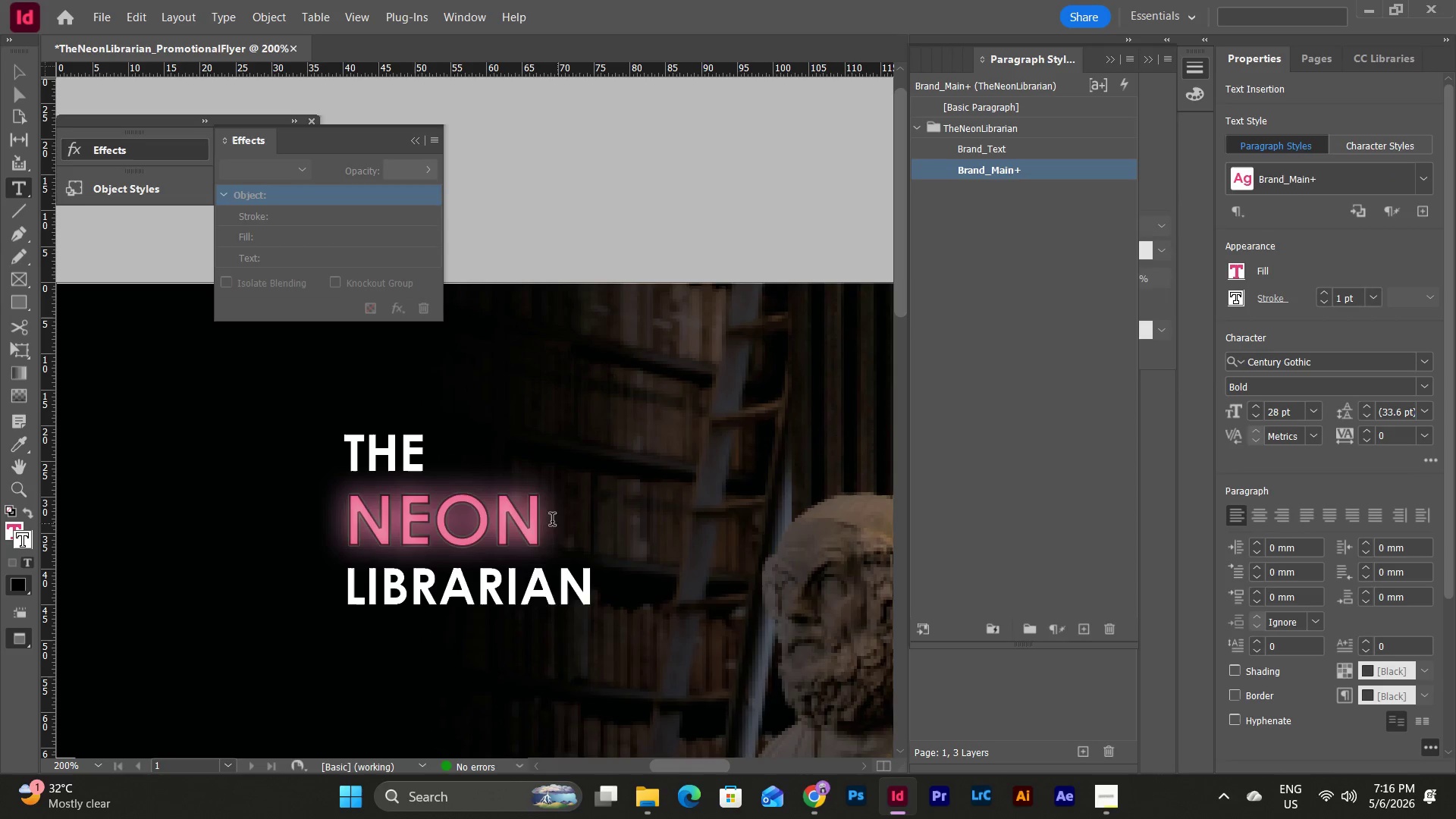 
left_click_drag(start_coordinate=[540, 516], to_coordinate=[281, 500])
 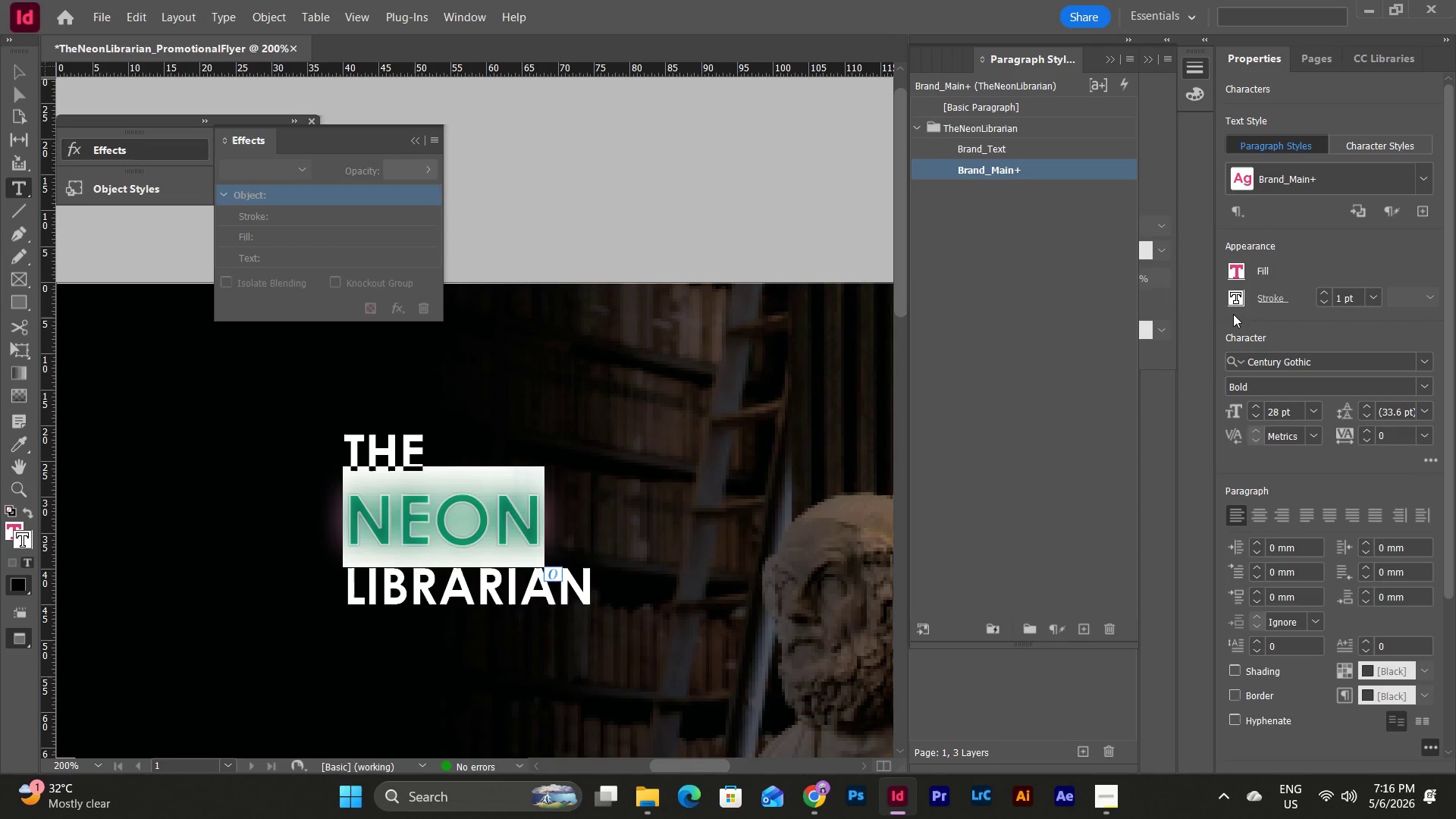 
left_click([1236, 303])
 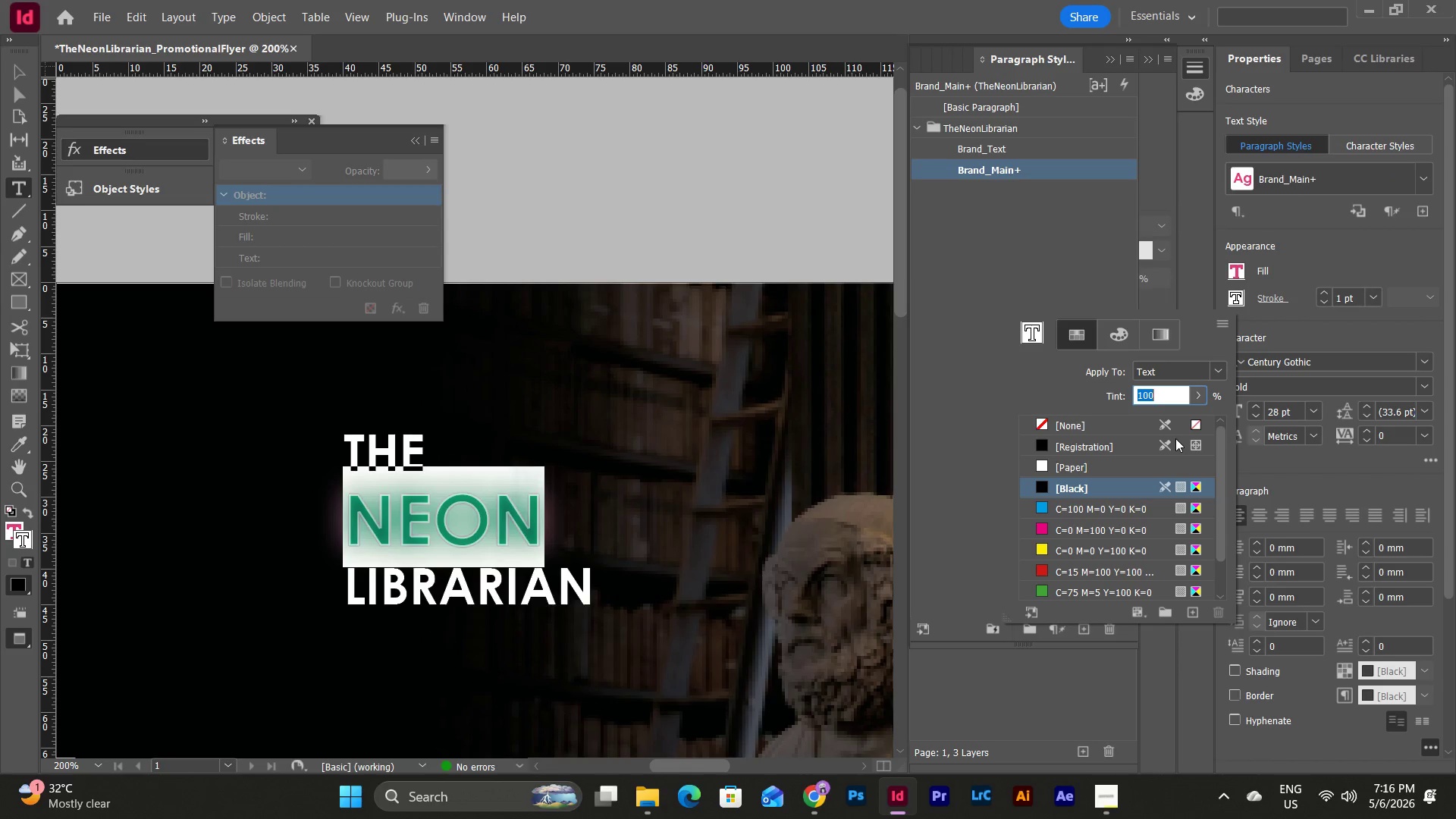 
scroll: coordinate [1125, 494], scroll_direction: down, amount: 7.0
 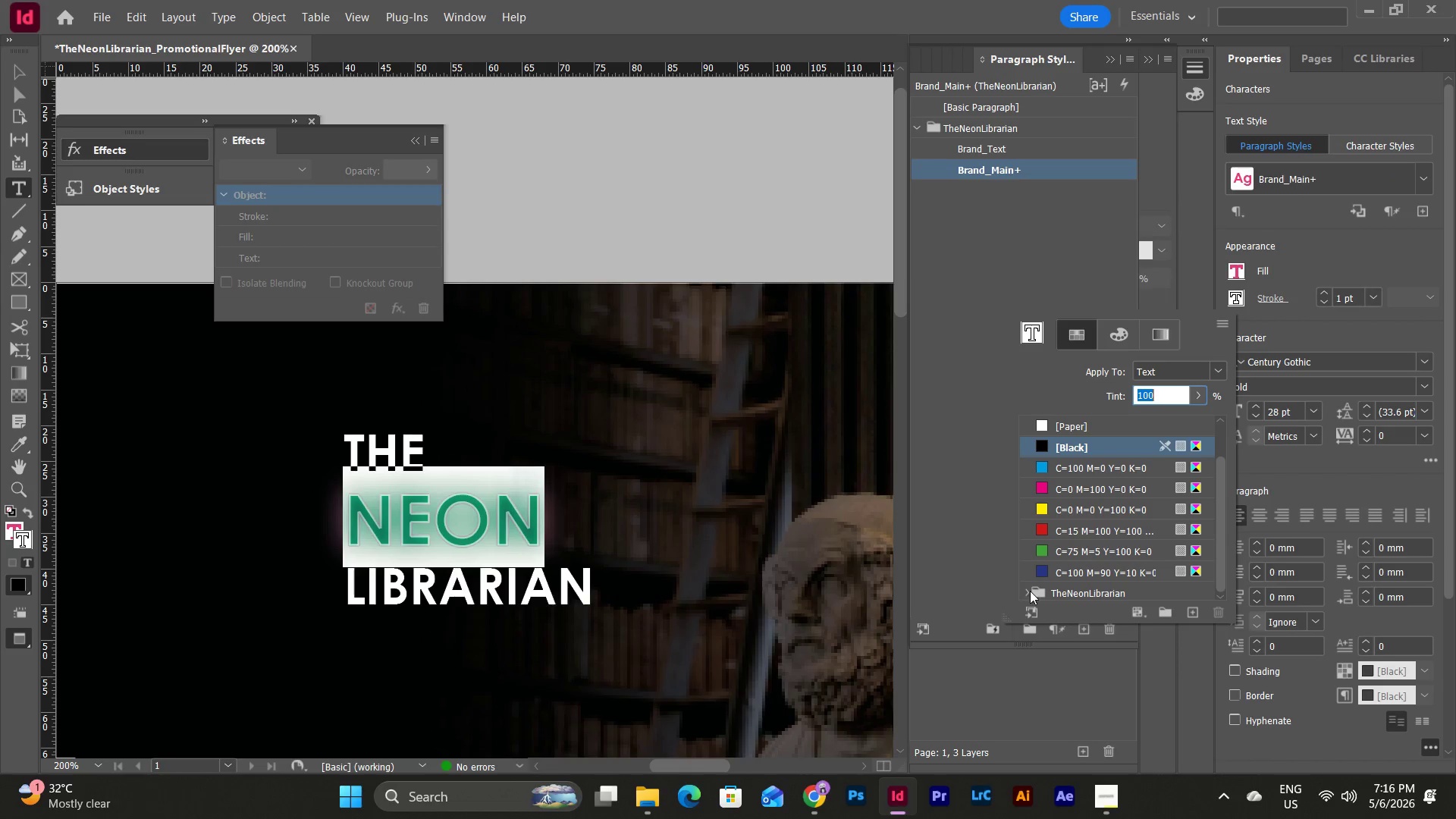 
left_click([1030, 591])
 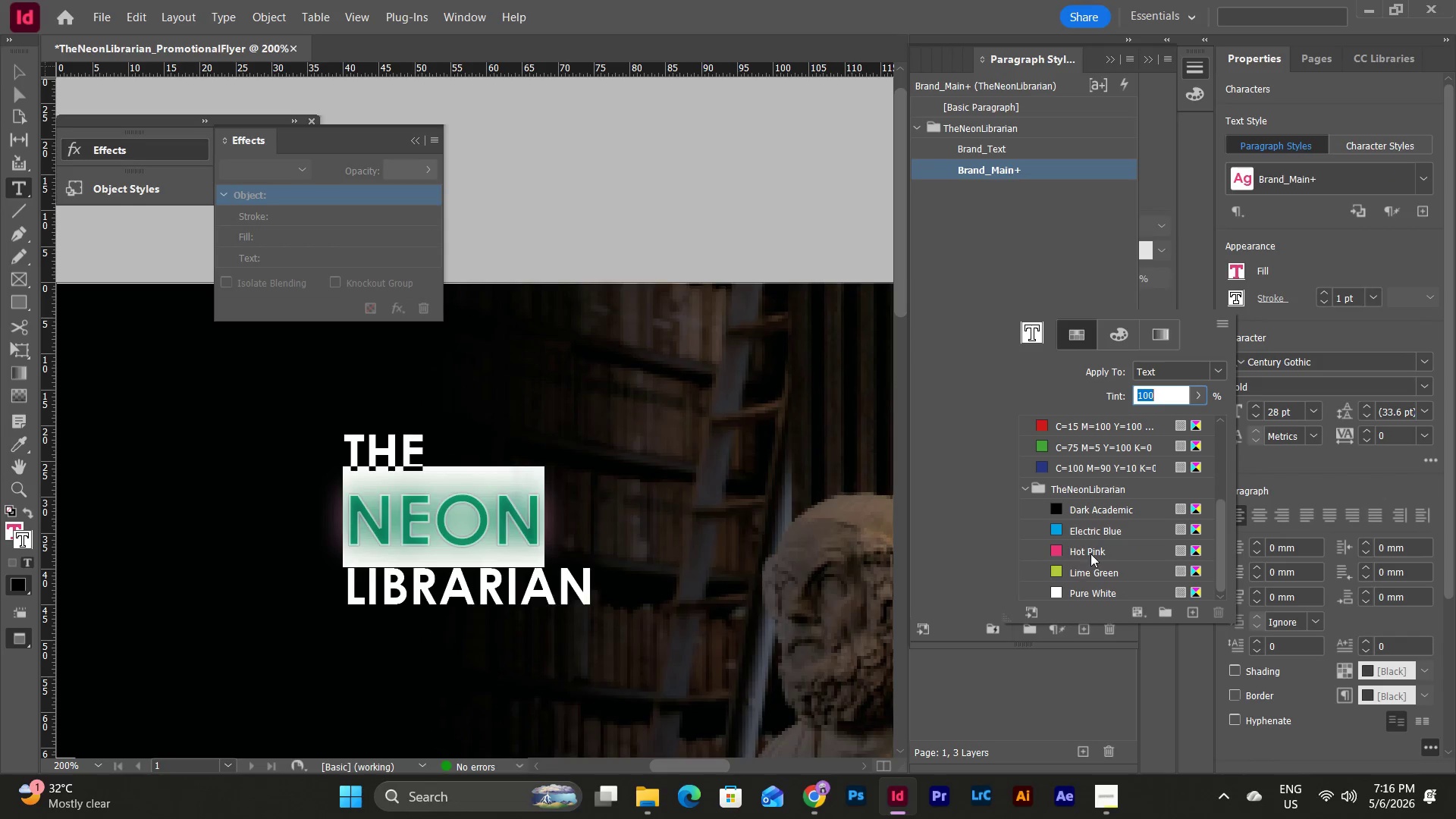 
left_click([1092, 552])
 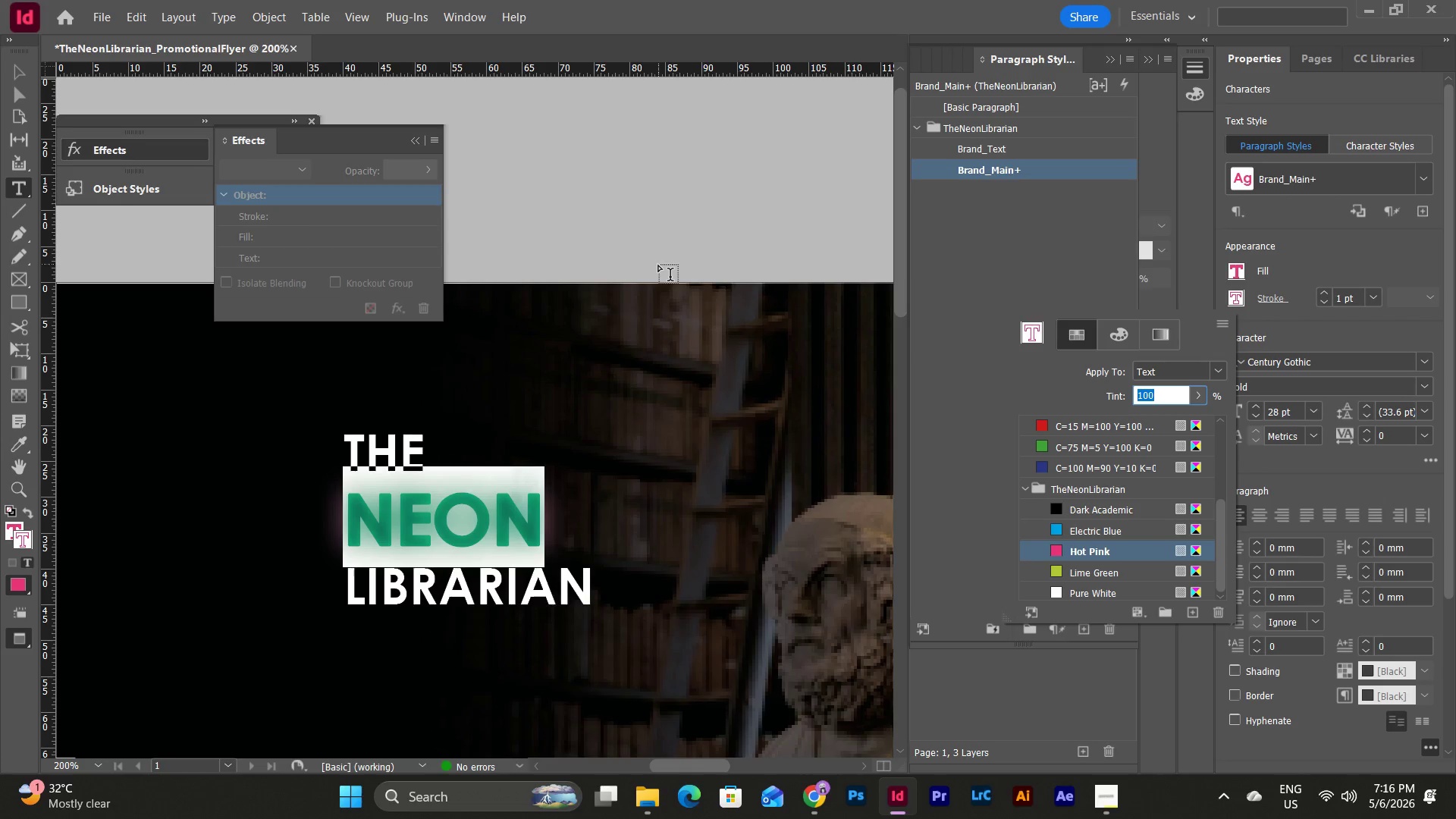 
key(Escape)
 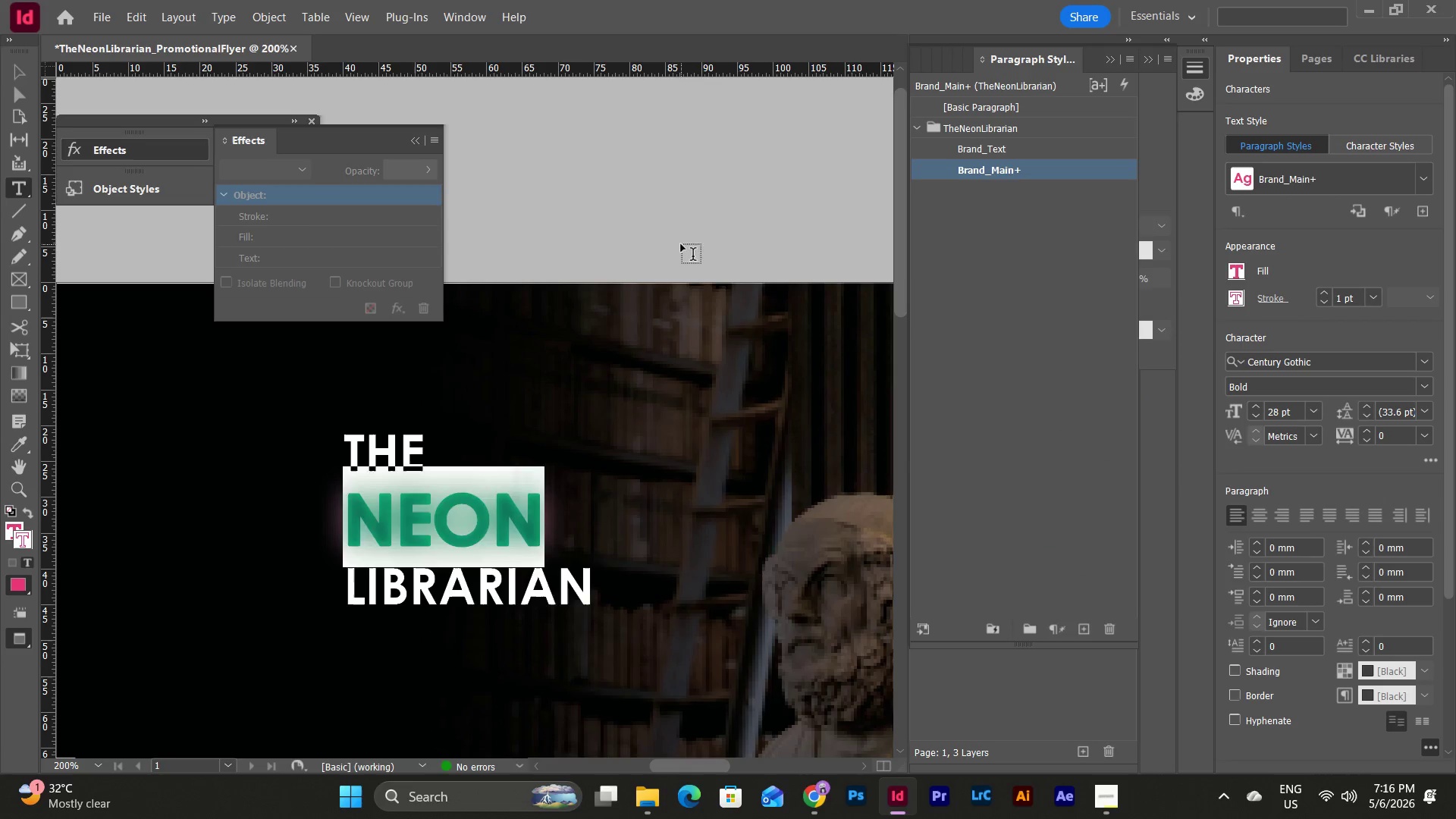 
key(Escape)
 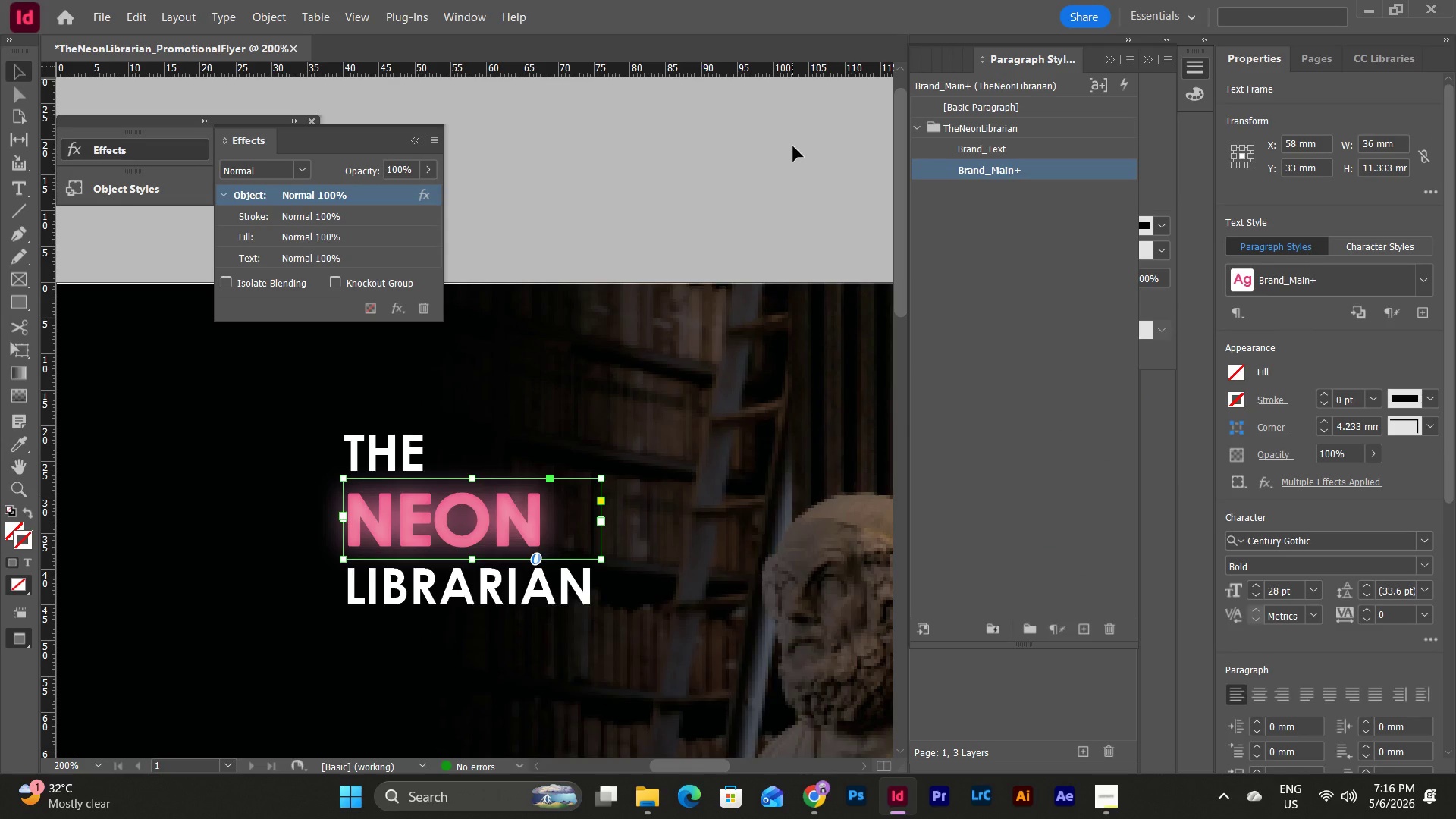 
key(Control+Z)
 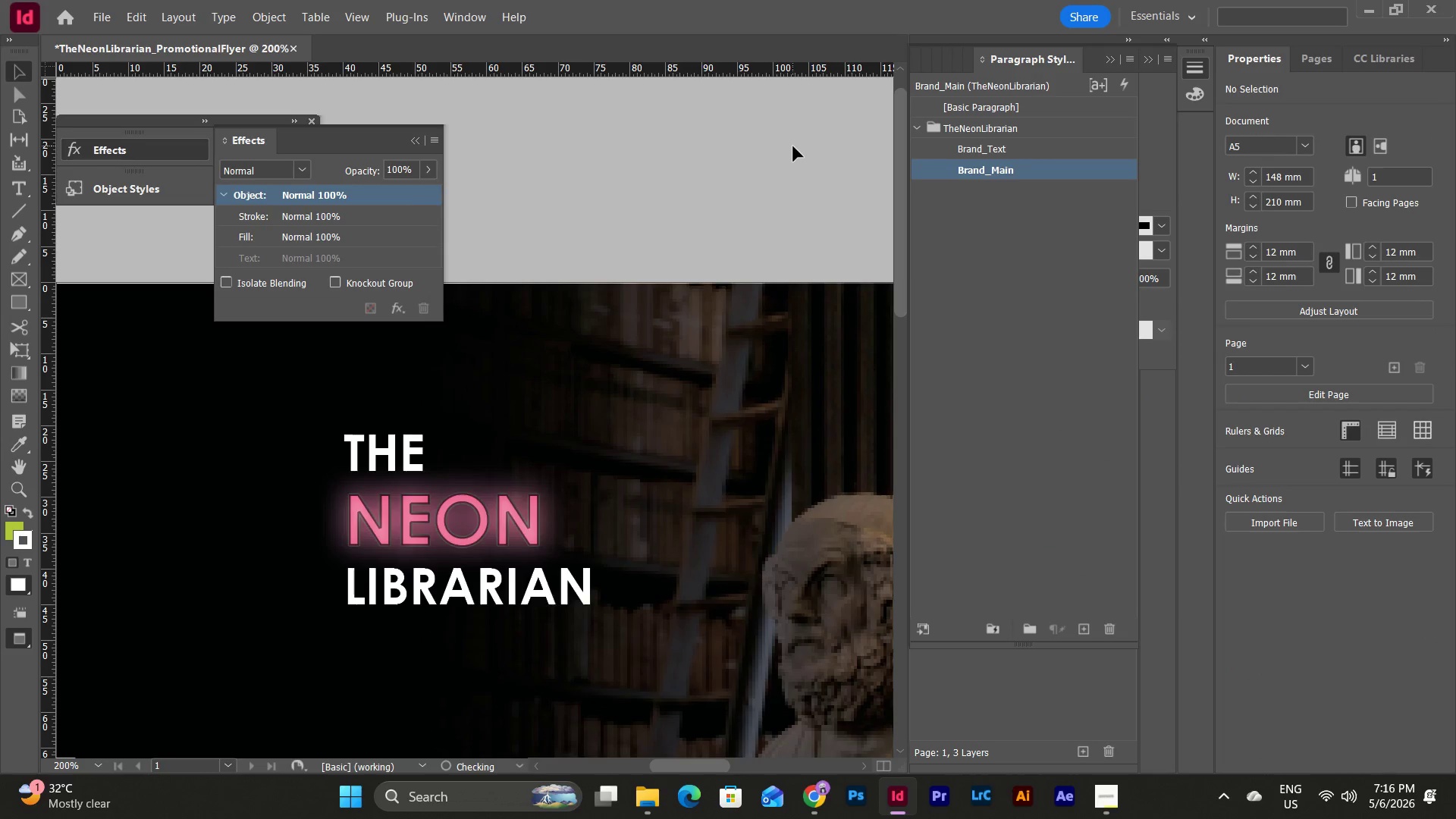 
key(Control+Z)
 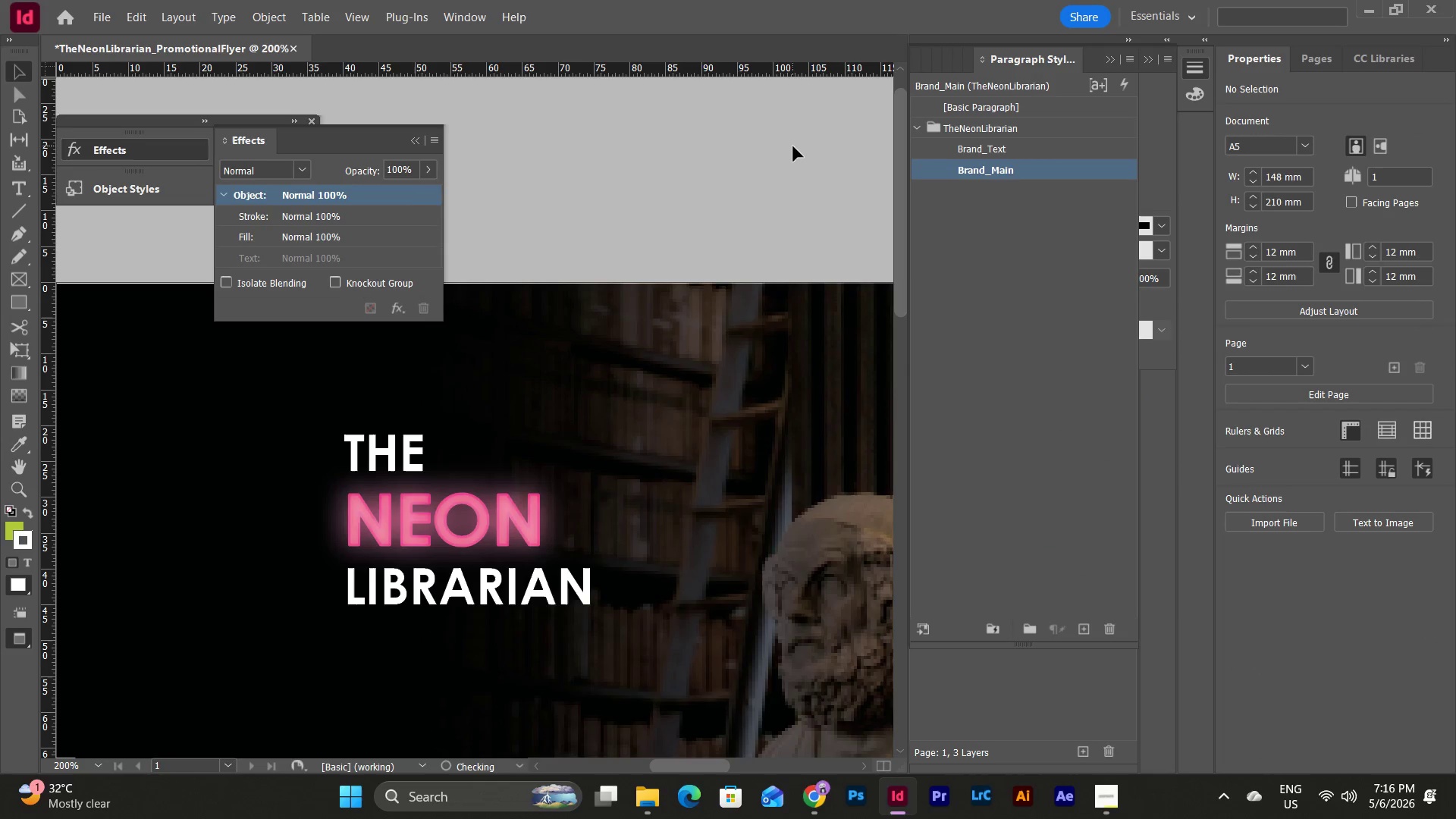 
key(Control+Z)
 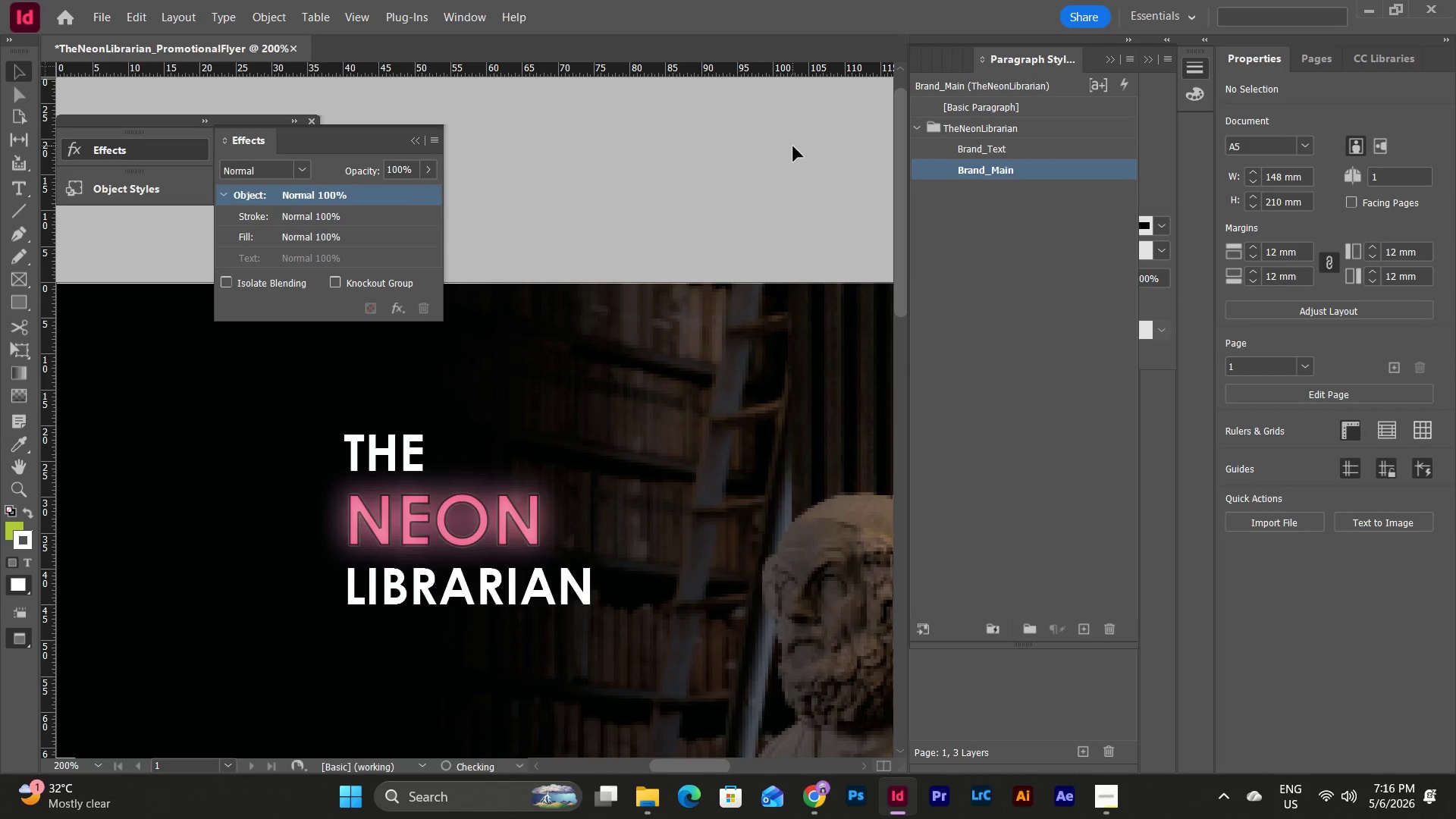 
key(Control+Z)
 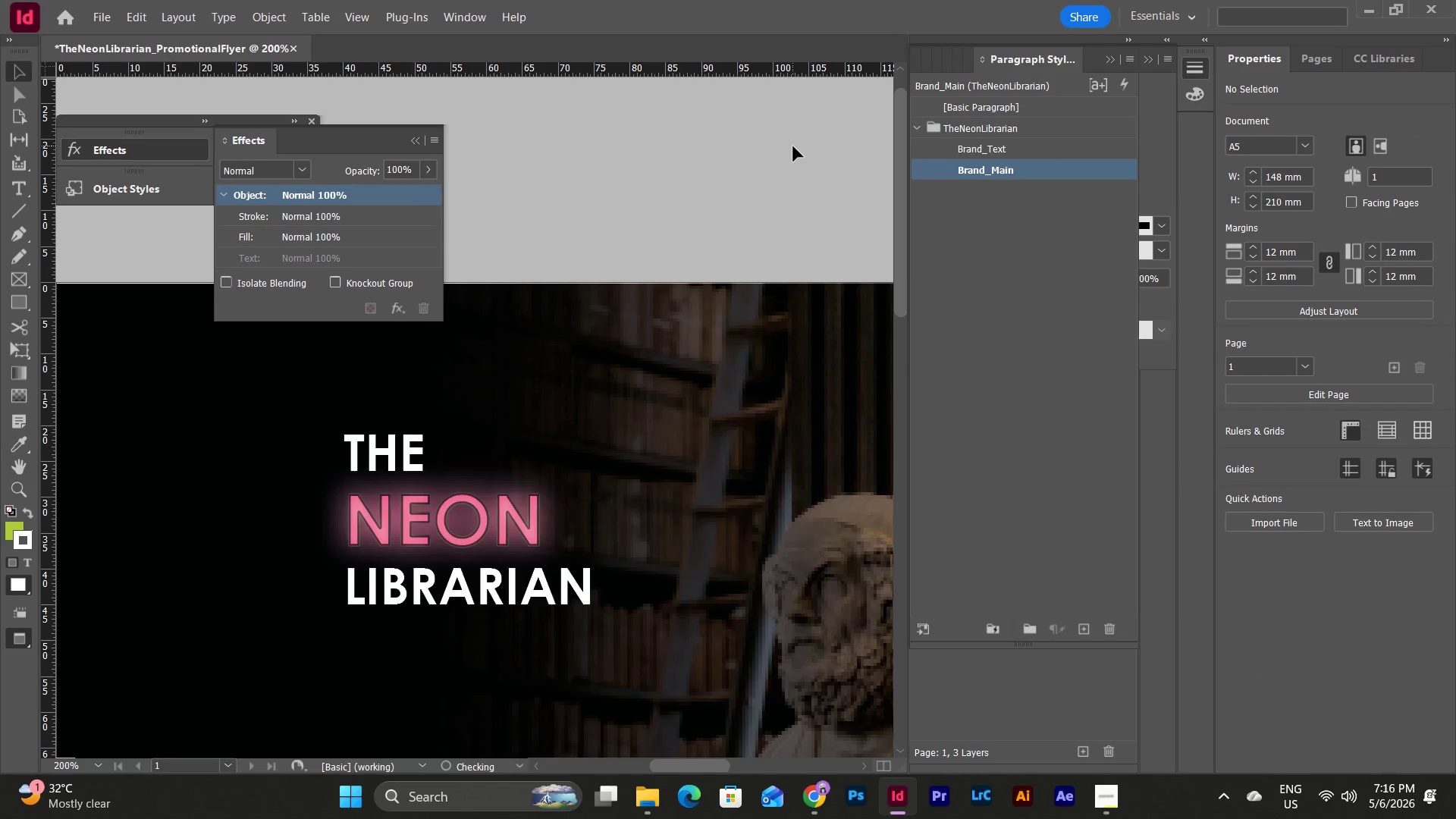 
key(Control+Z)
 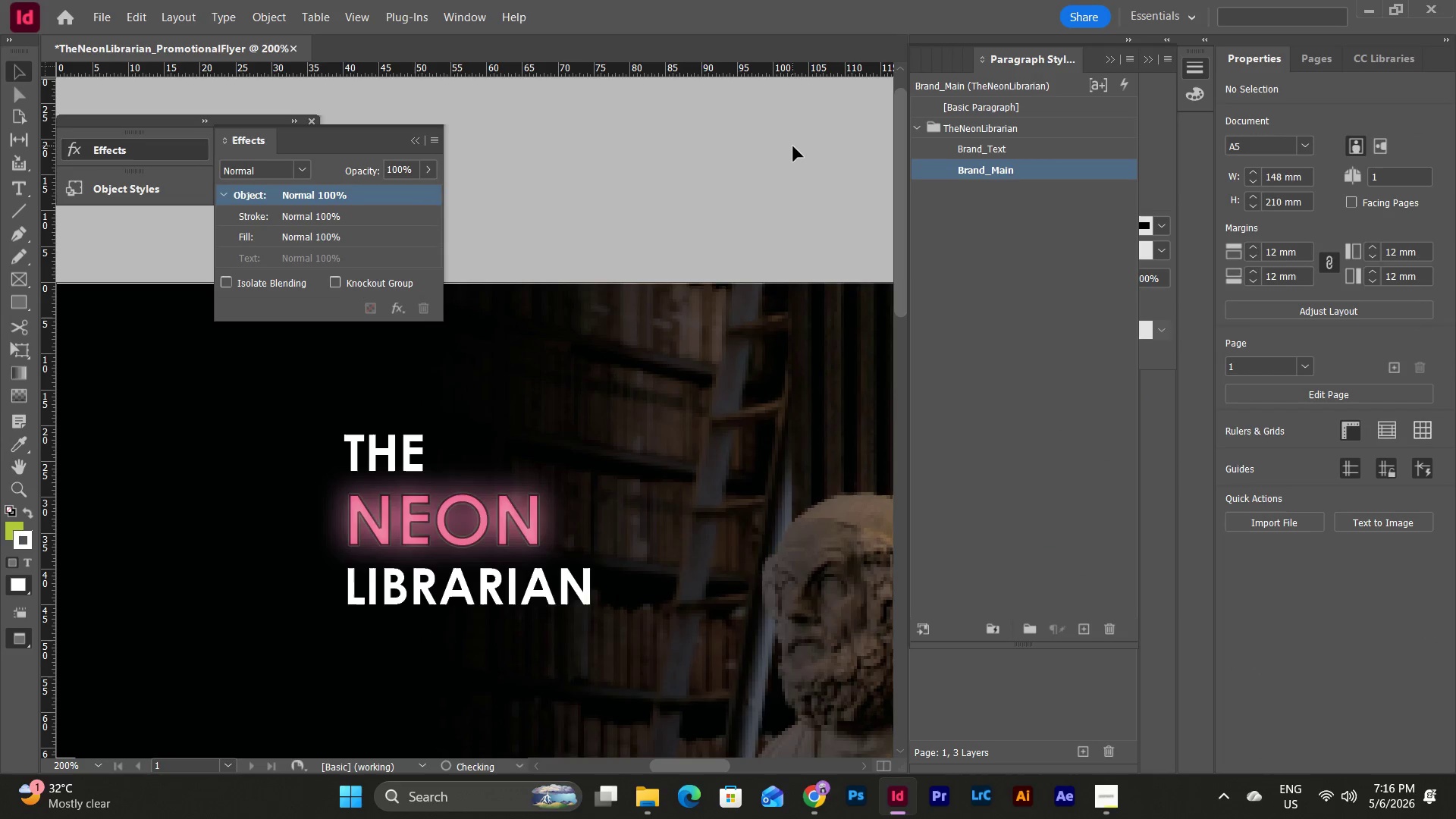 
key(Control+Z)
 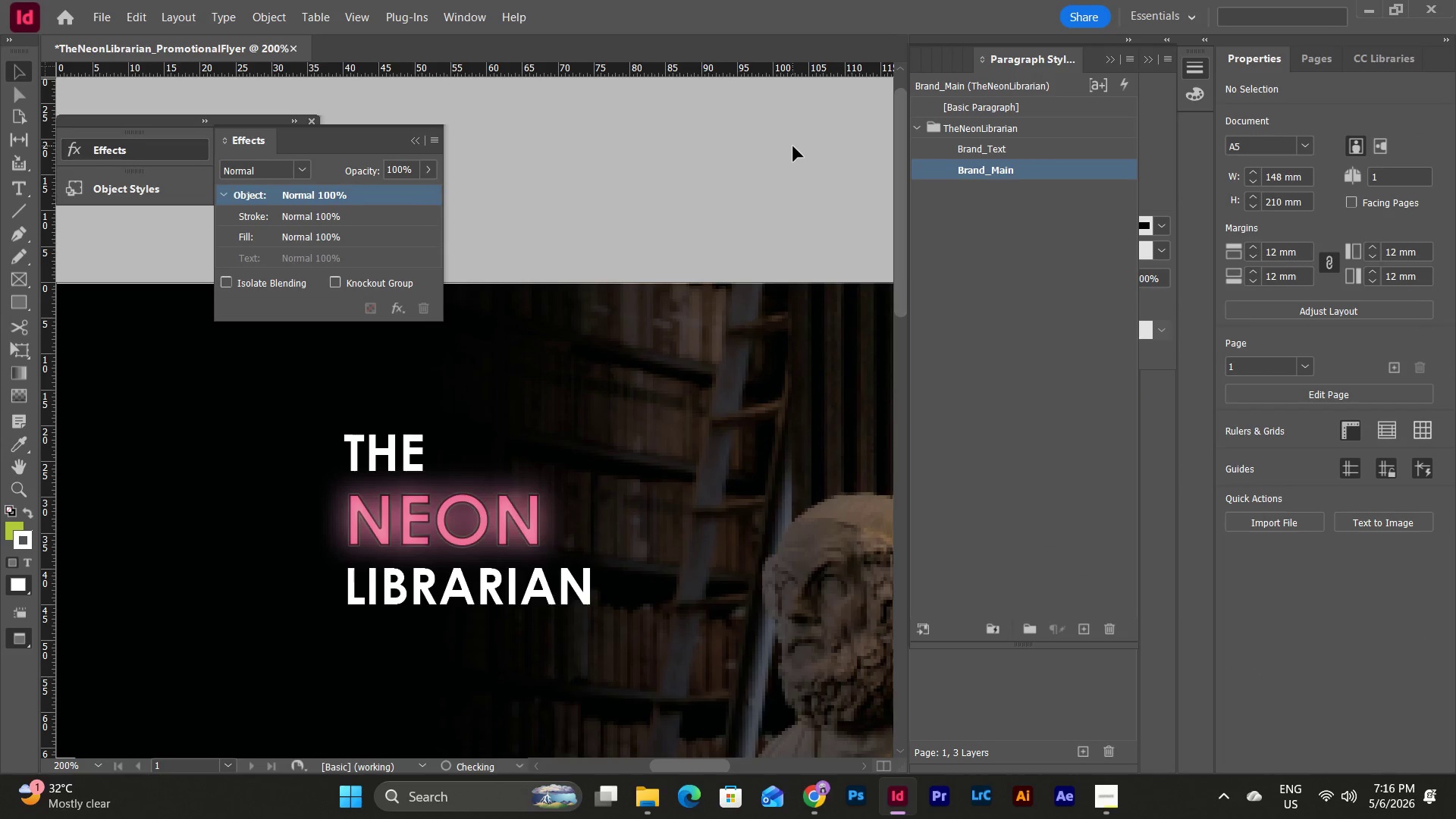 
key(Control+Z)
 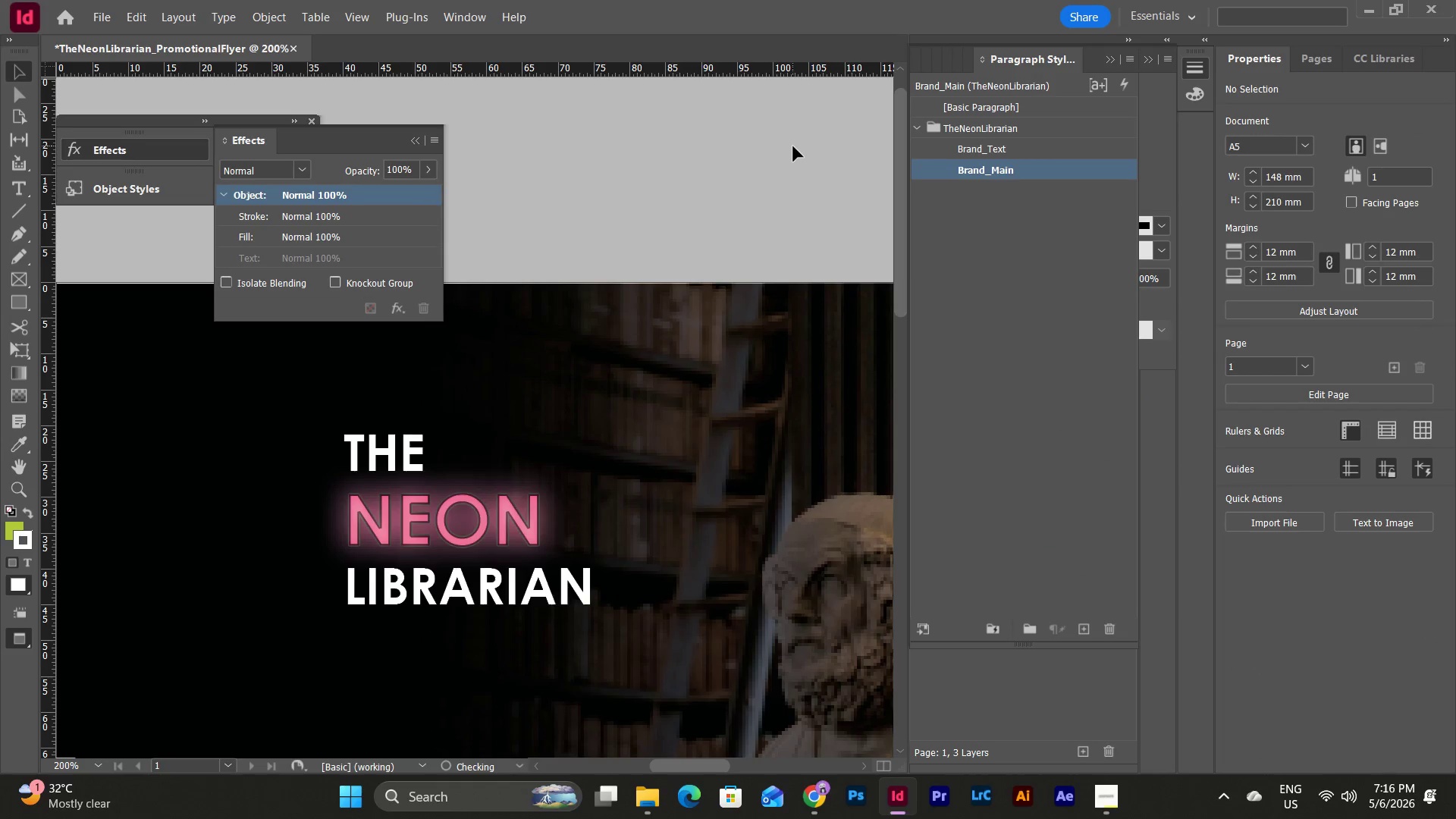 
key(Control+Z)
 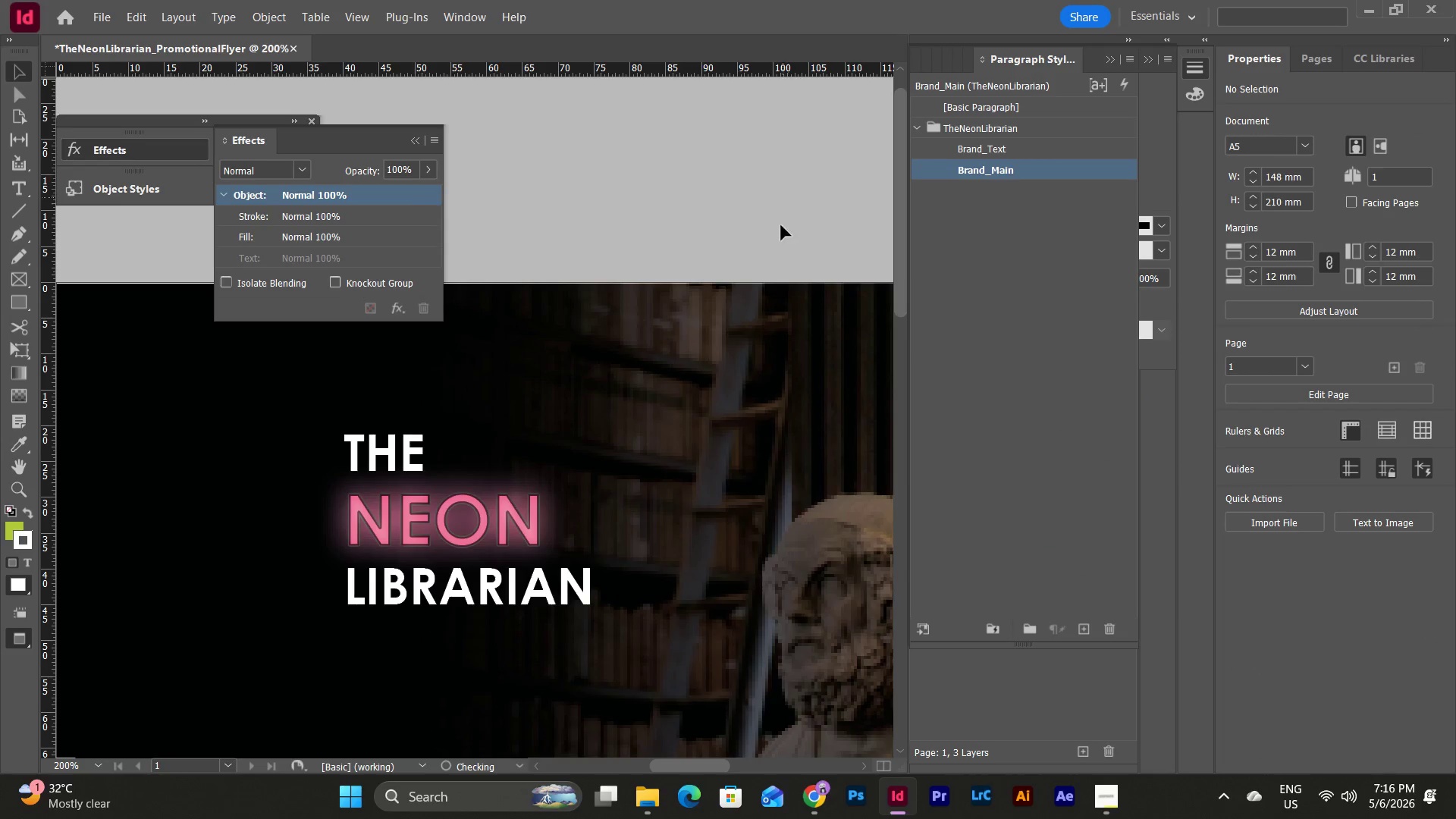 
key(Control+Z)
 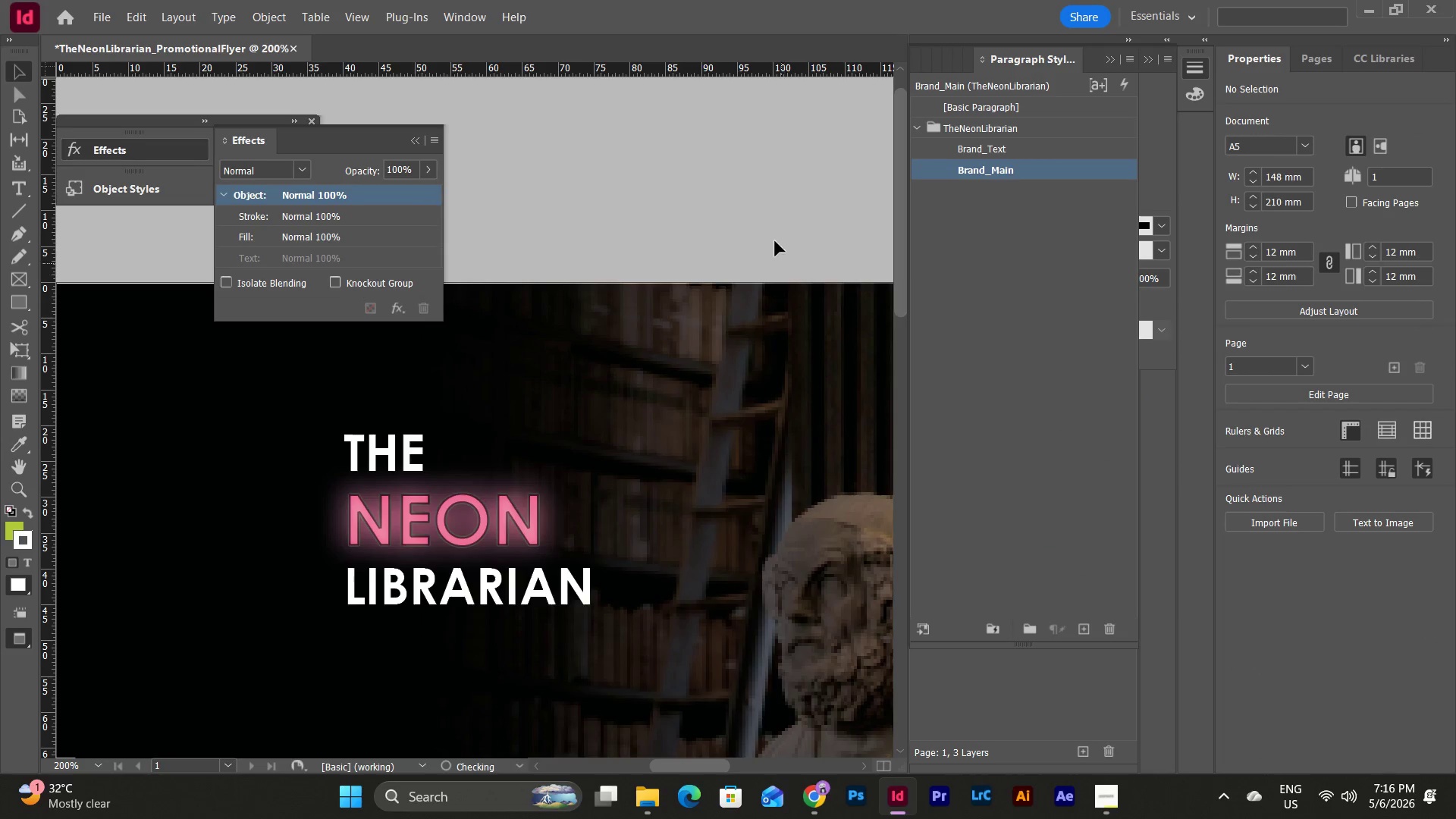 
left_click([771, 232])
 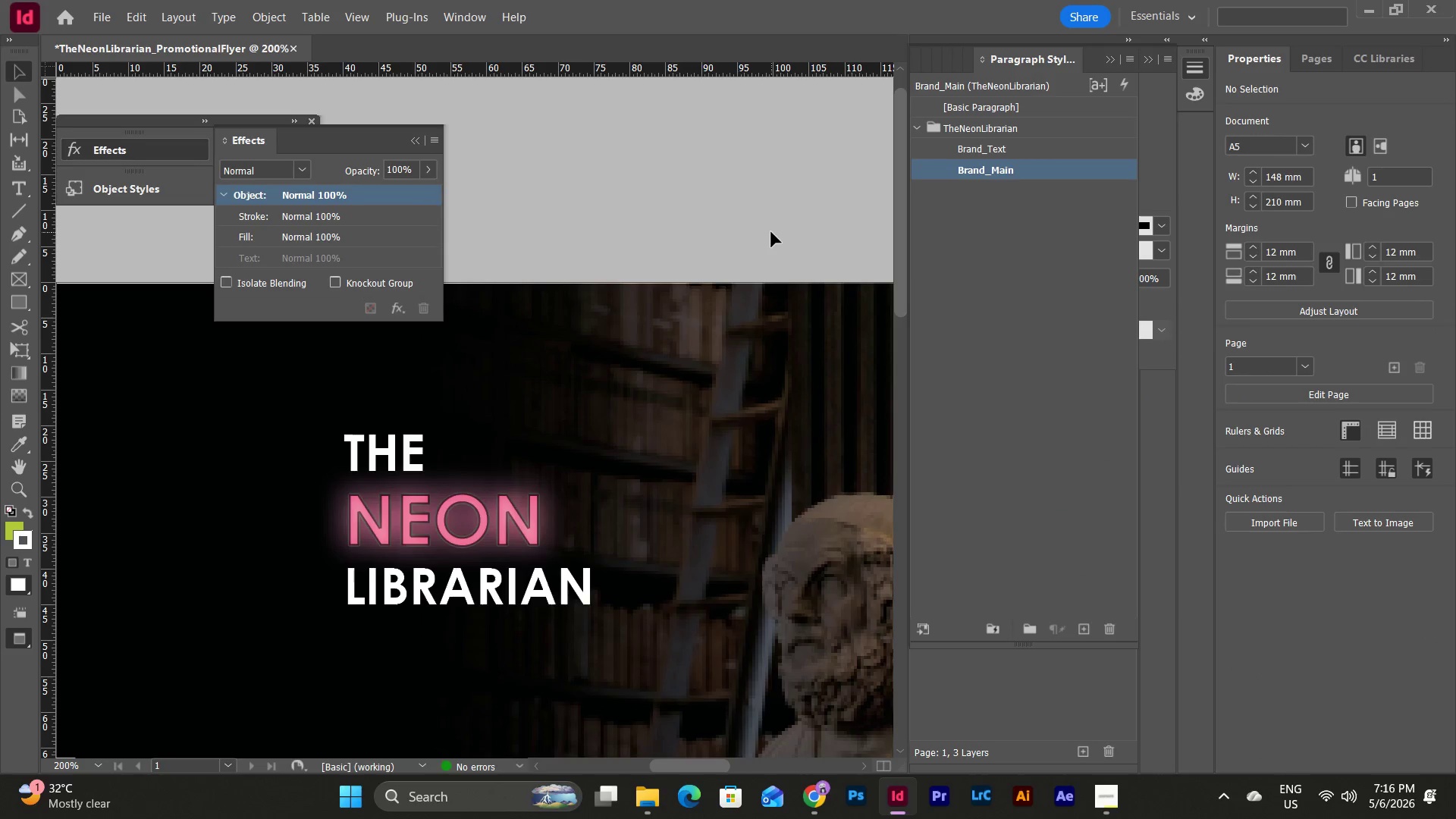 
key(Control+Z)
 